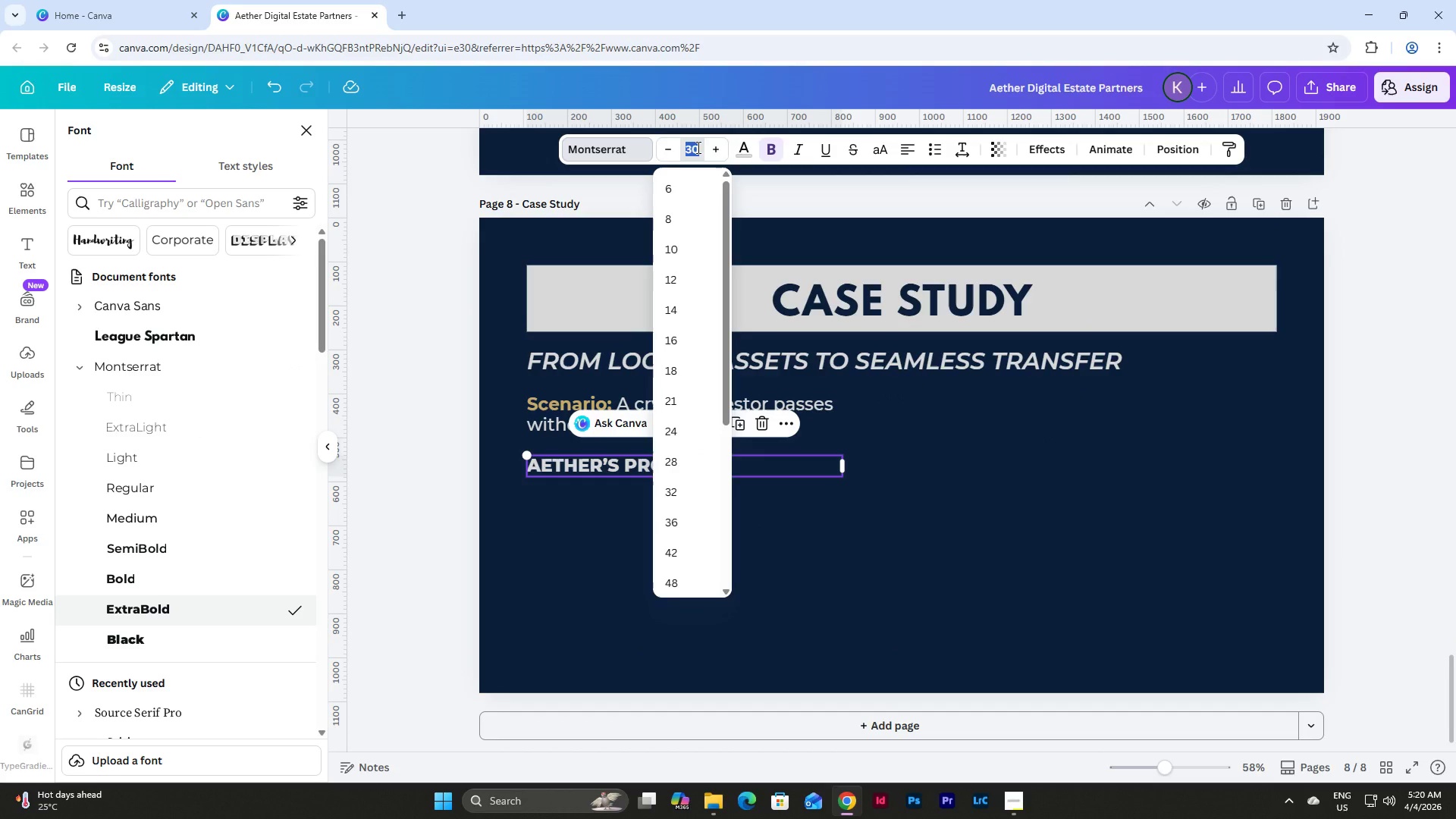 
key(Numpad4)
 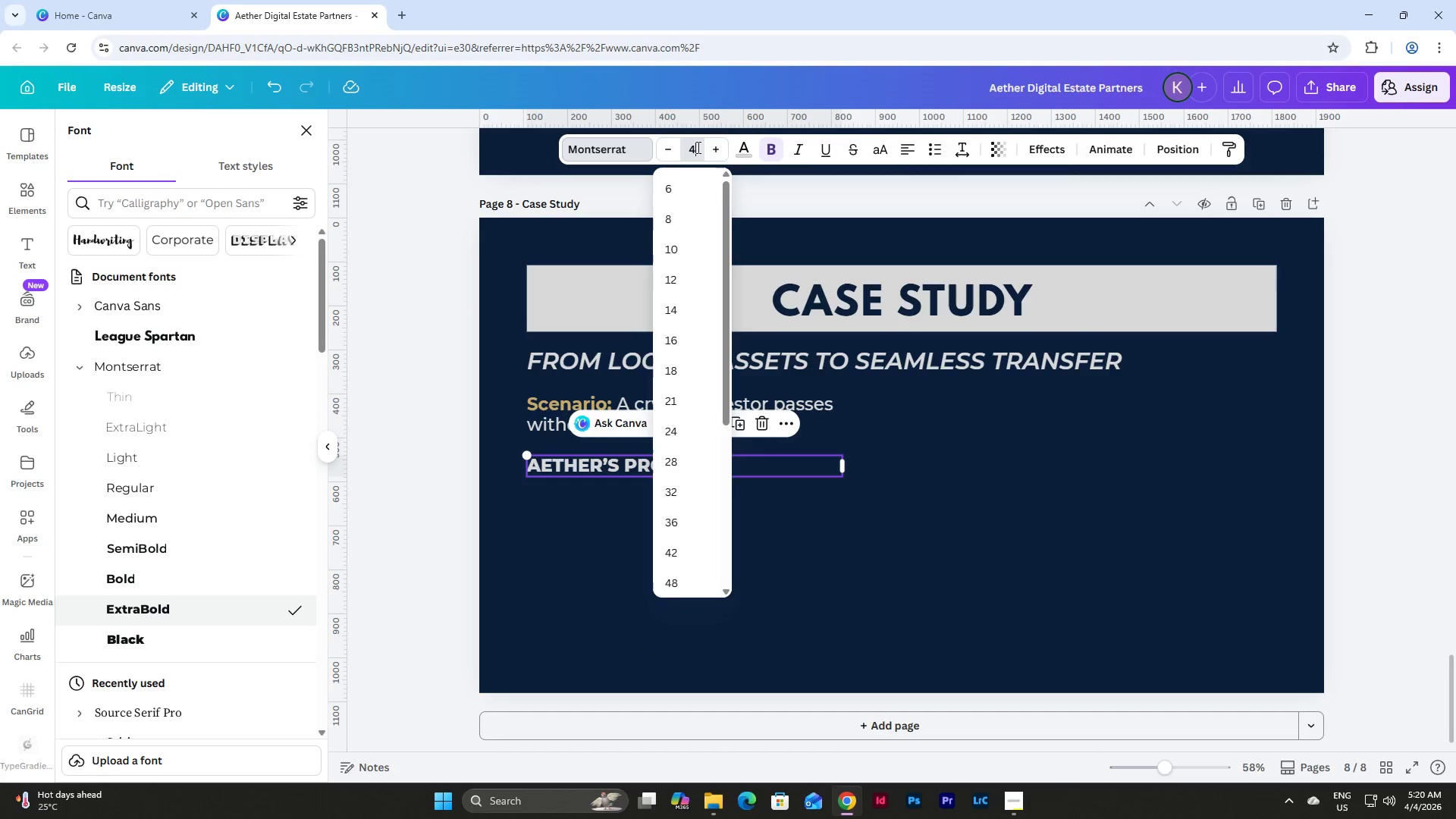 
key(Numpad0)
 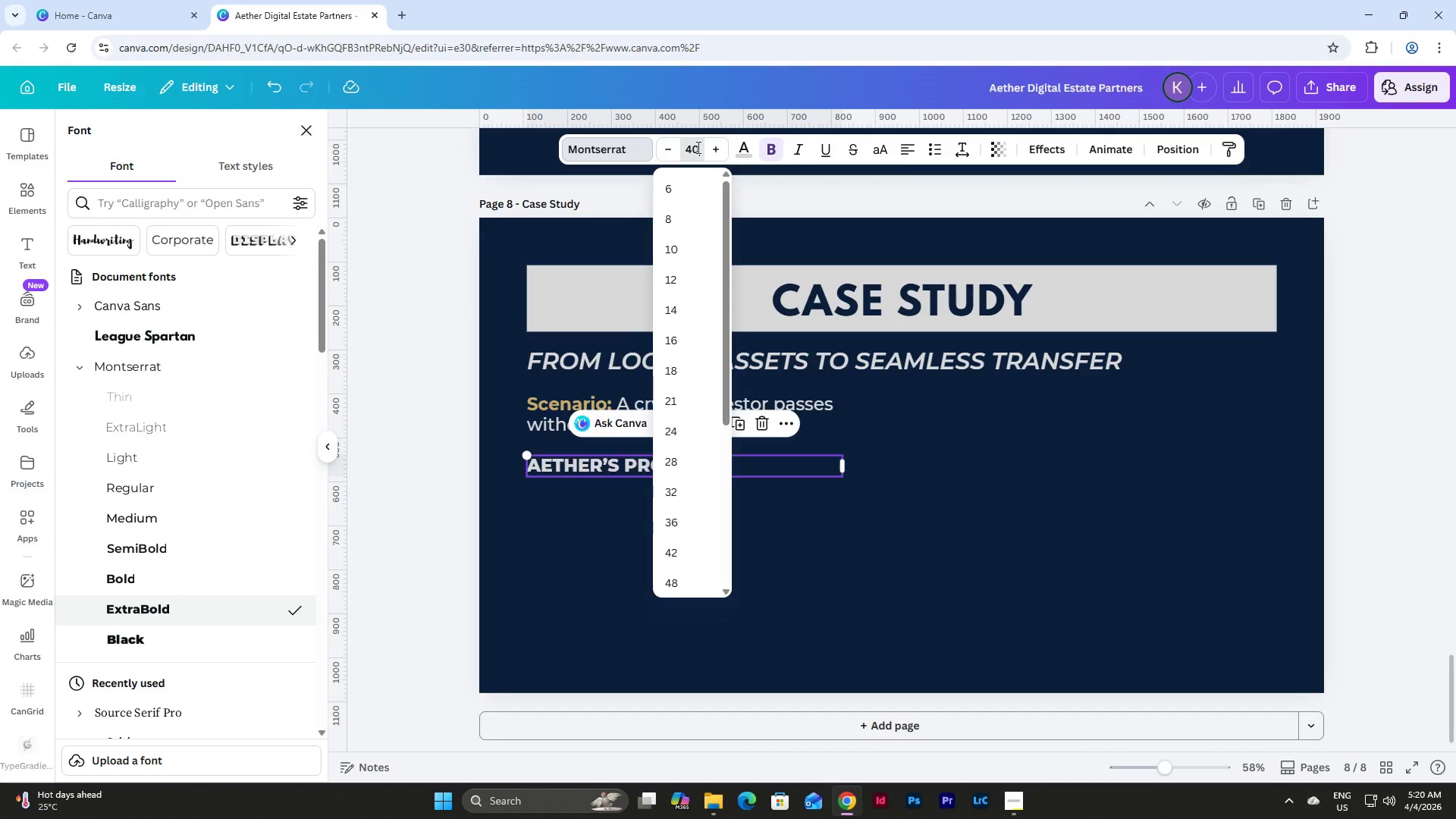 
key(NumpadEnter)
 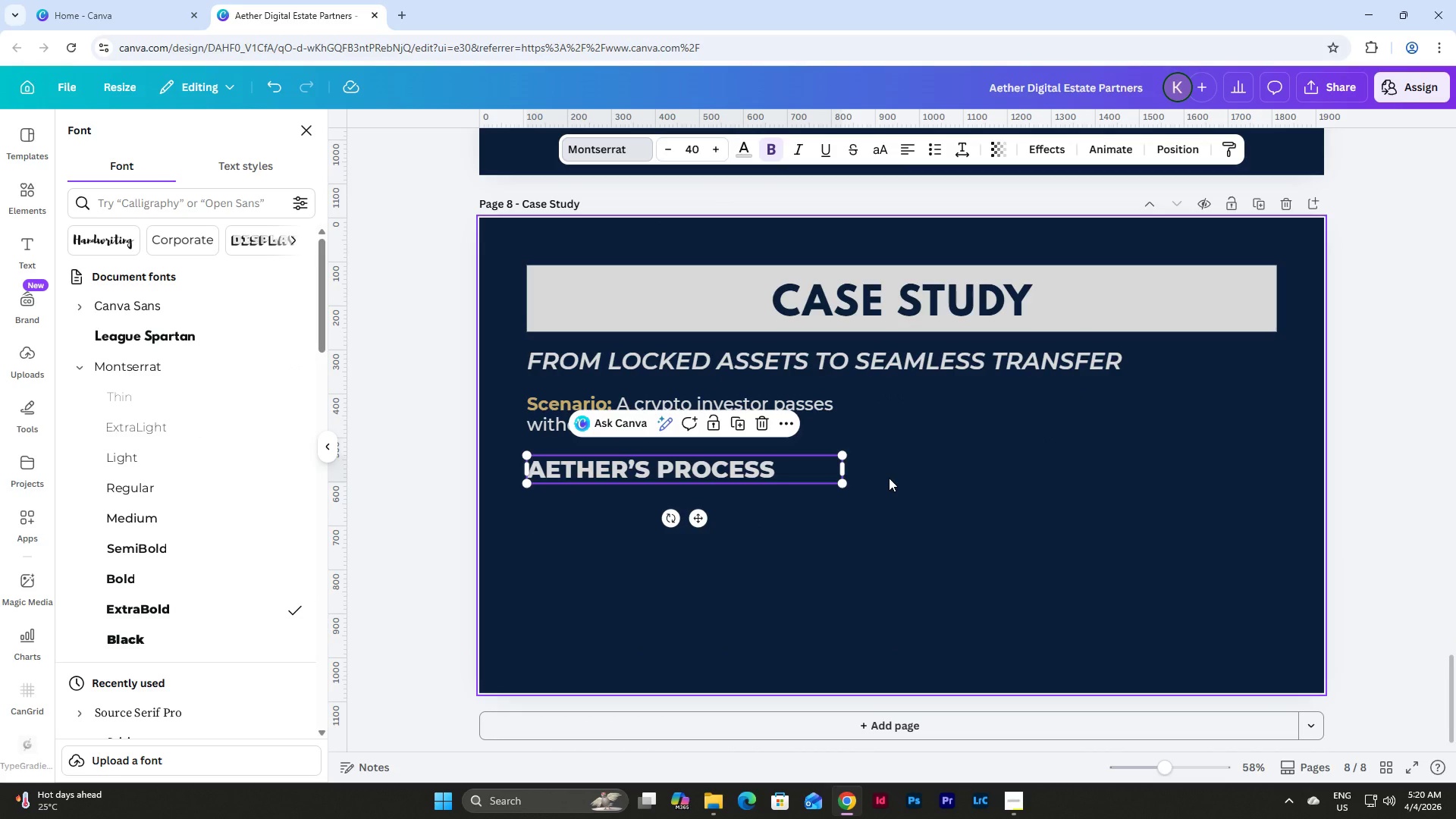 
left_click([879, 519])
 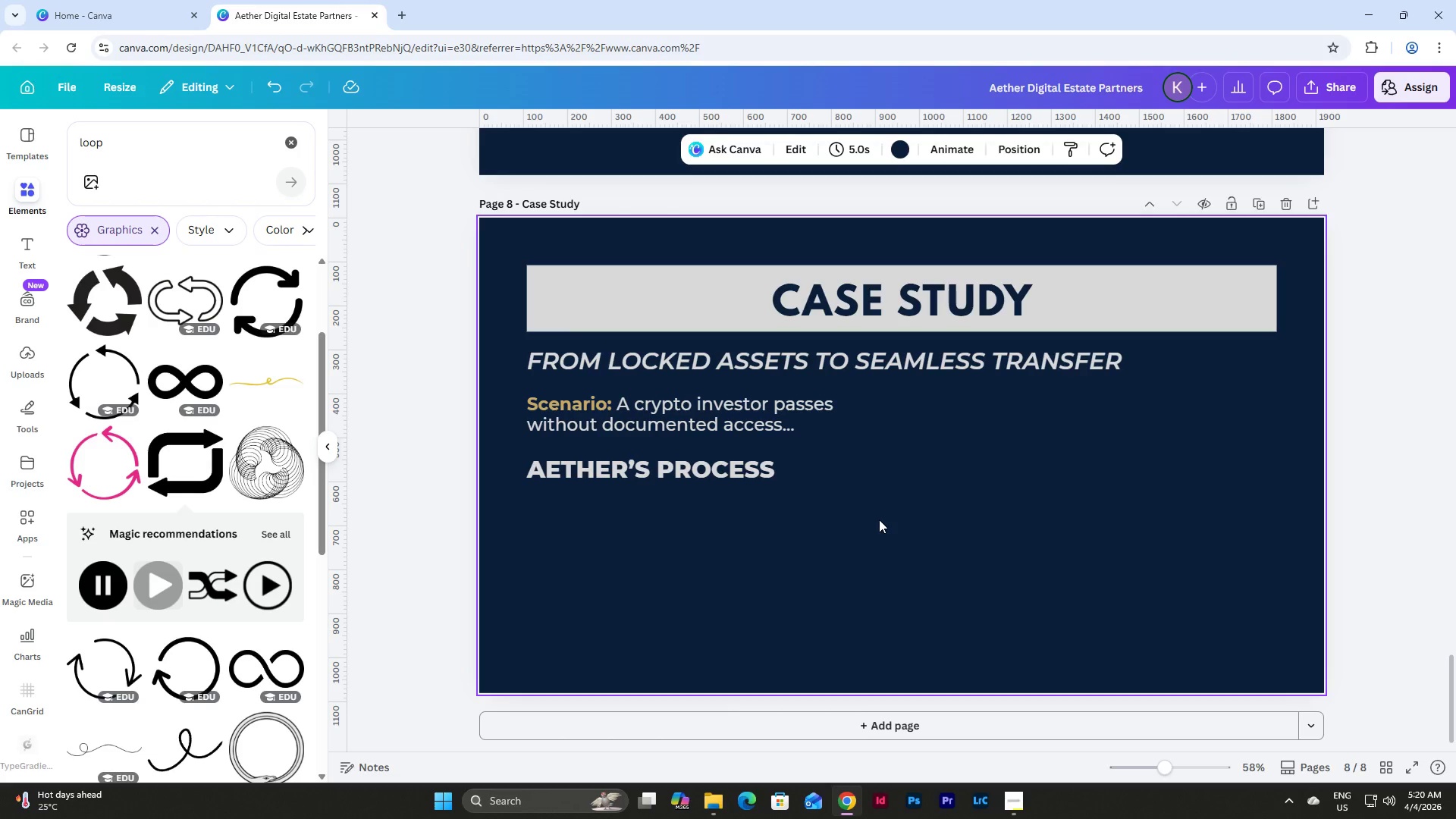 
scroll: coordinate [879, 519], scroll_direction: up, amount: 2.0
 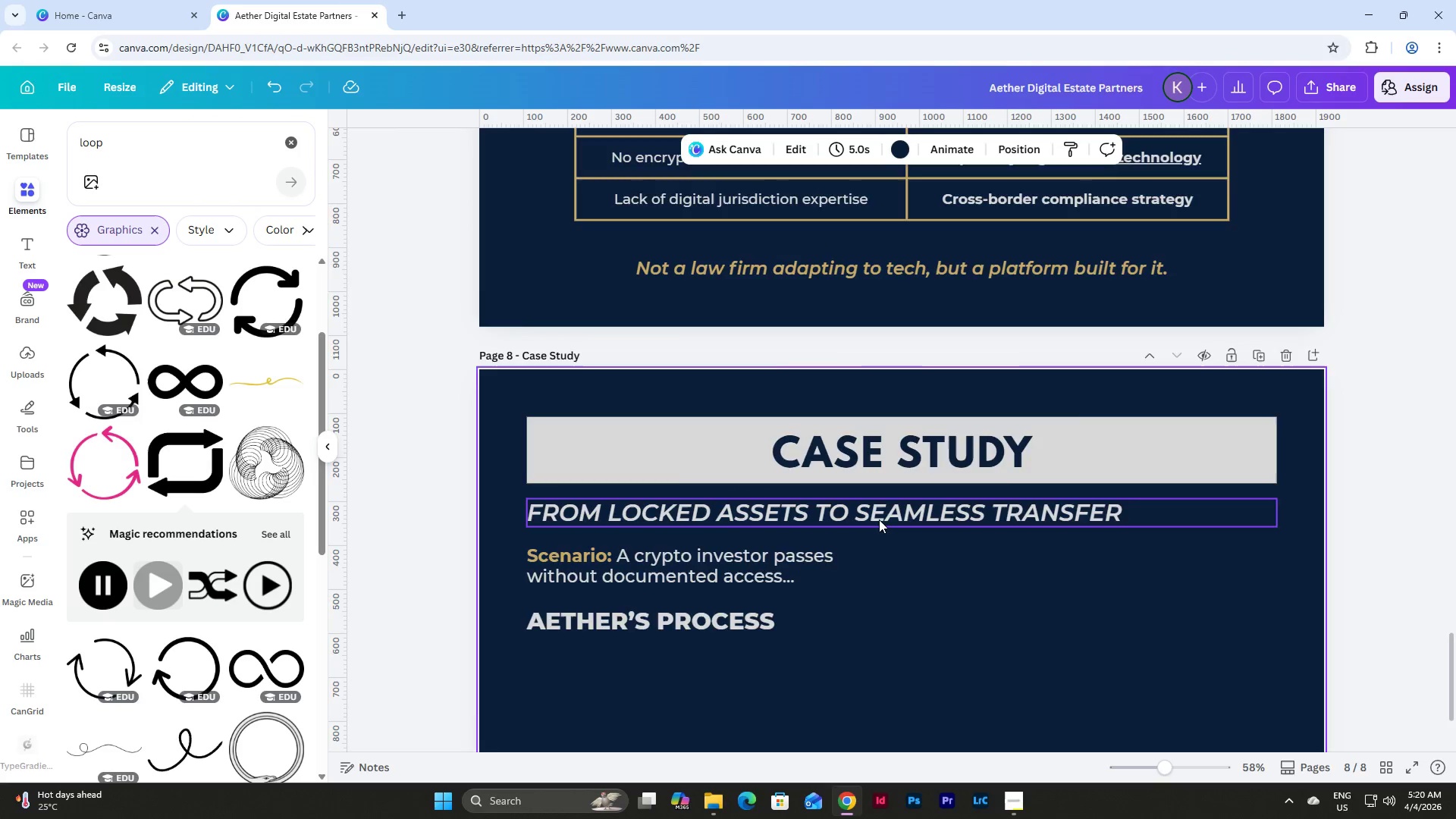 
scroll: coordinate [879, 519], scroll_direction: down, amount: 2.0
 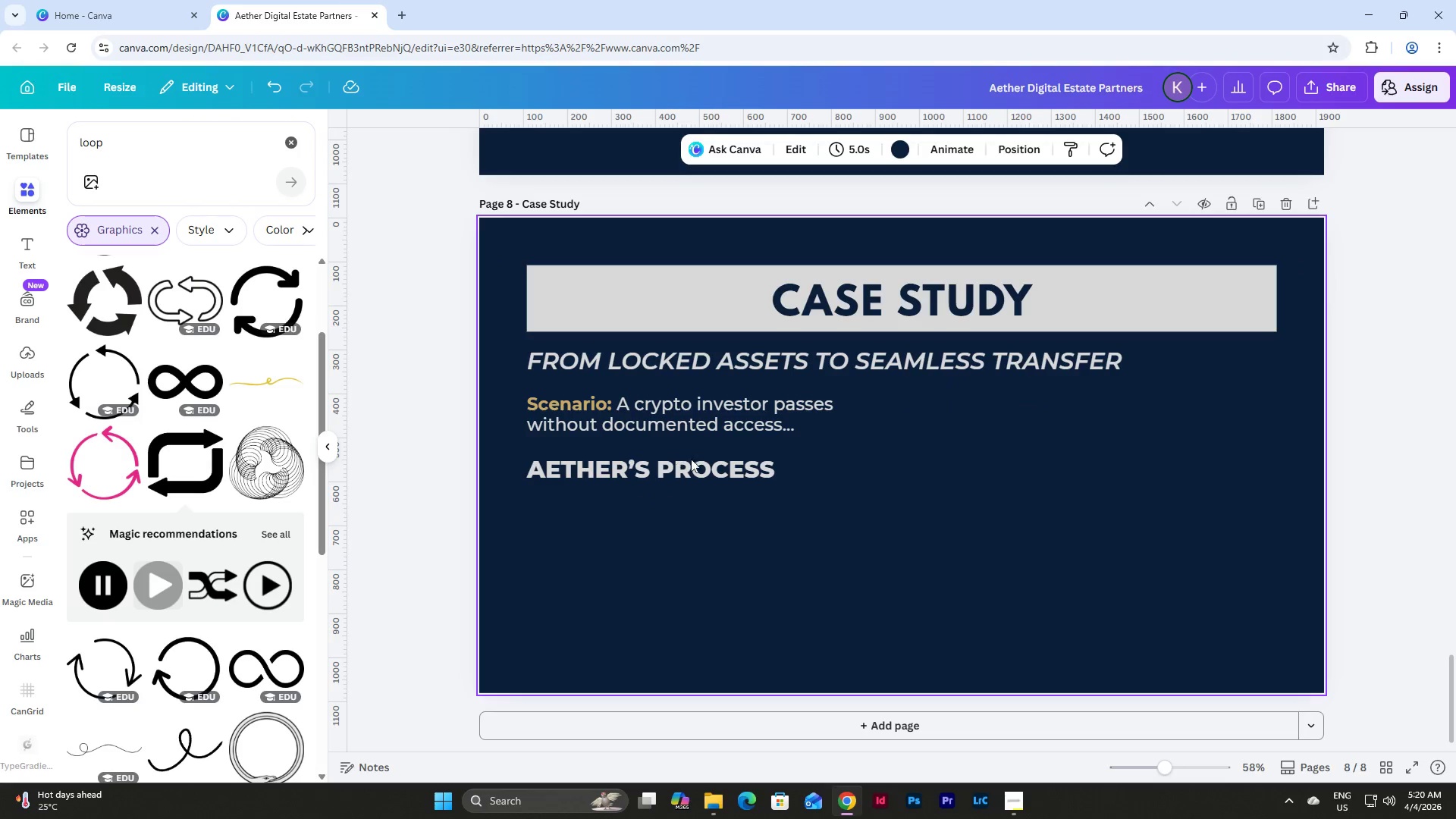 
double_click([711, 466])
 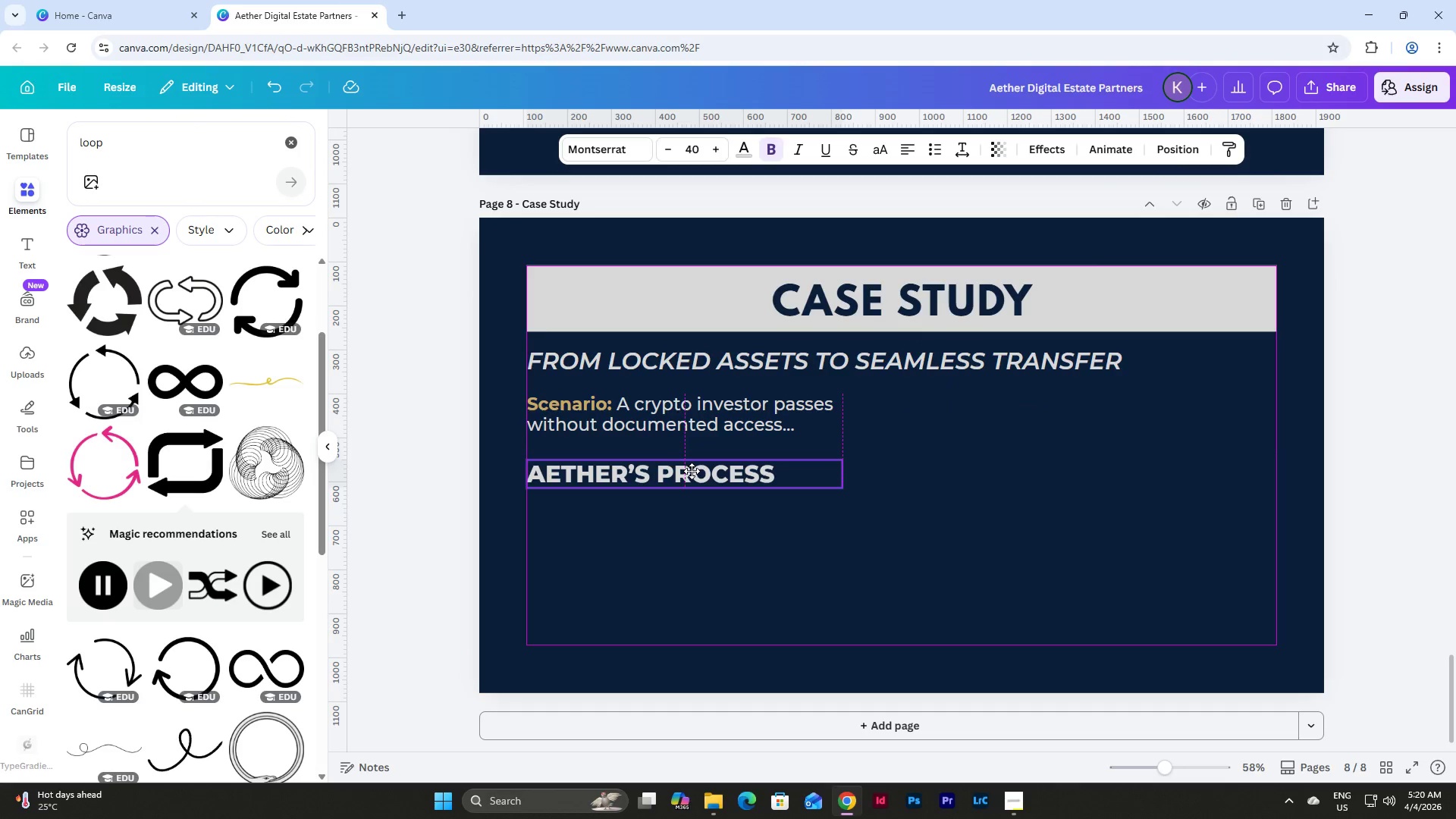 
wait(6.06)
 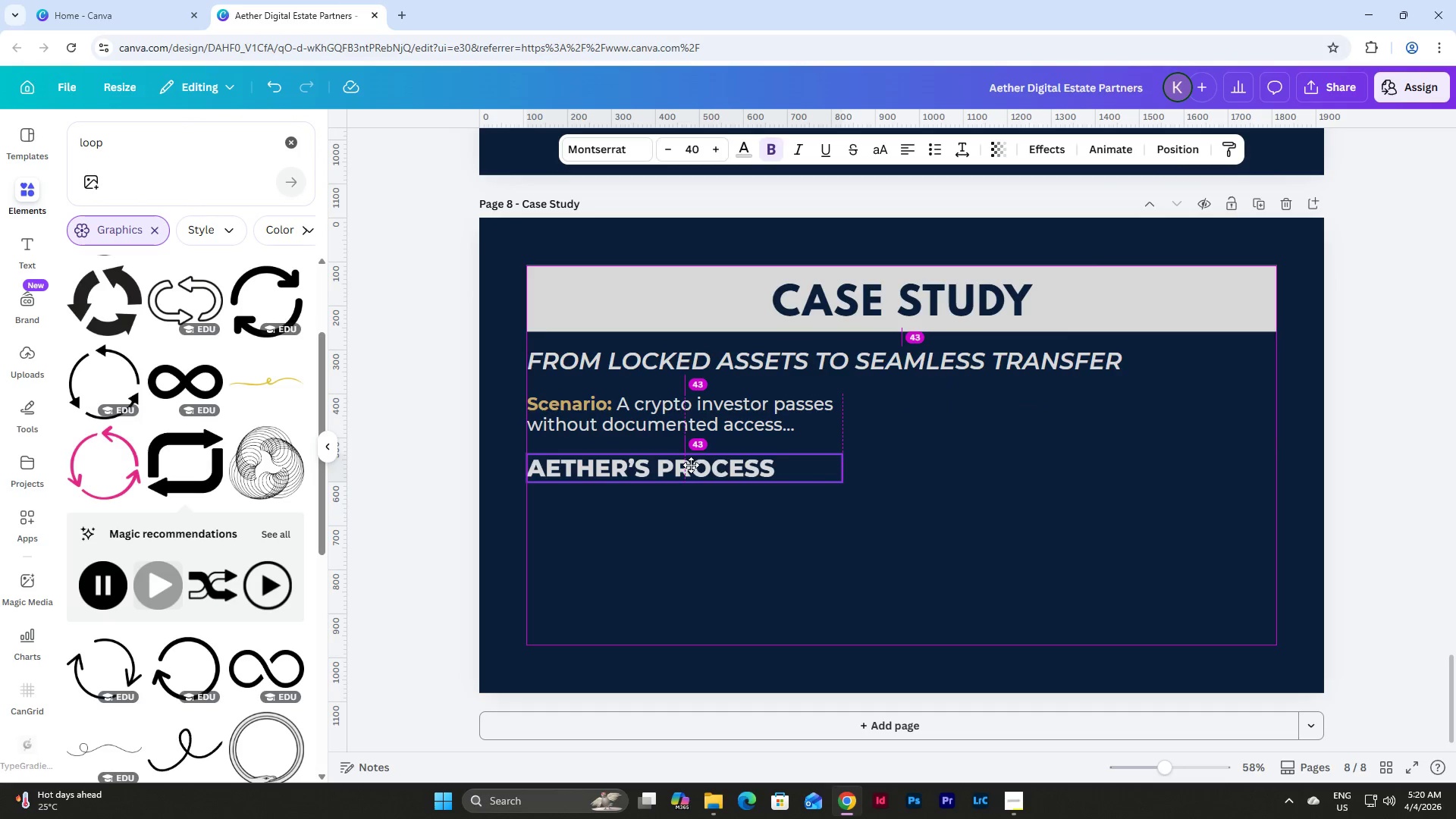 
left_click([799, 514])
 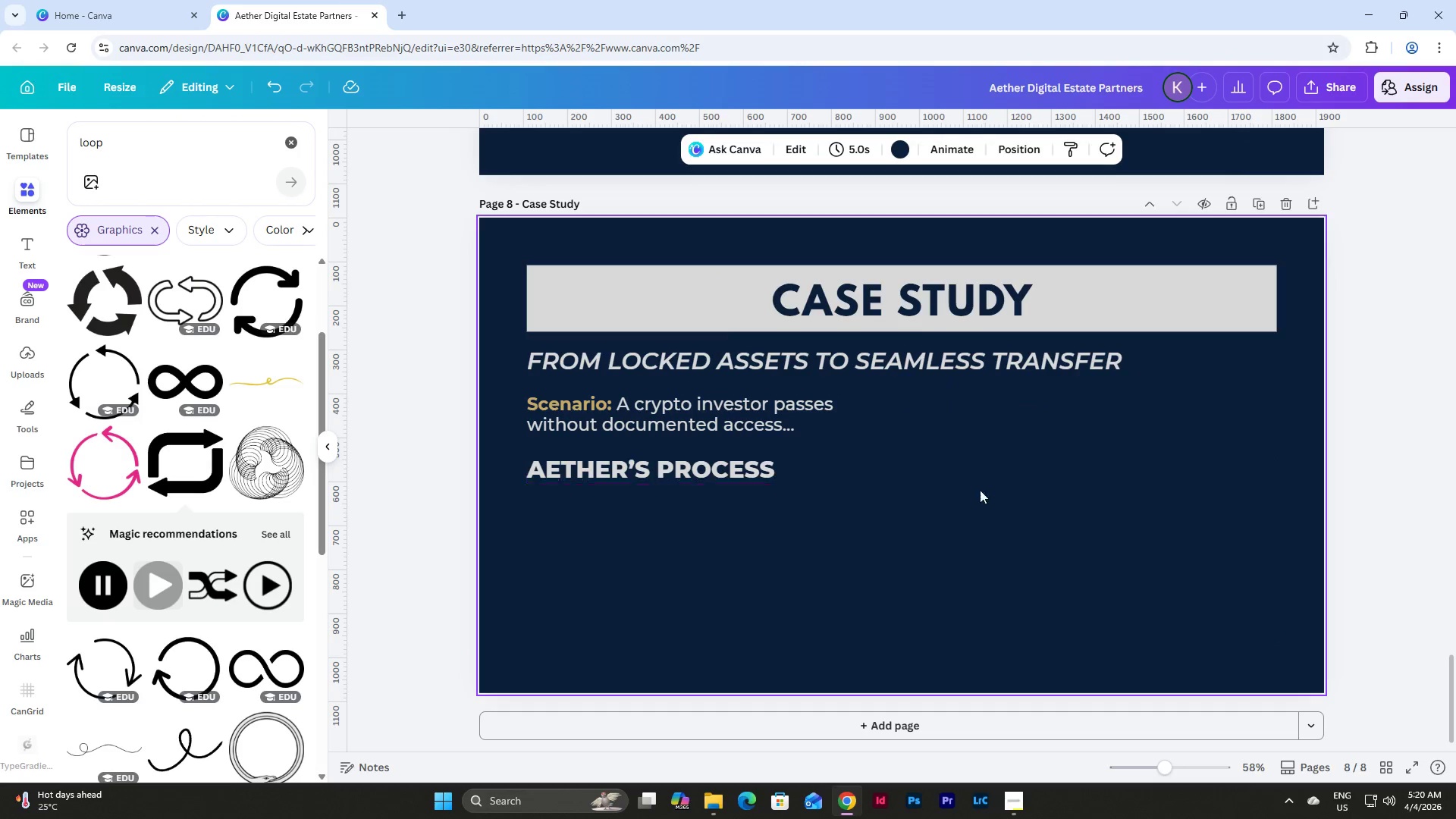 
left_click([1028, 503])
 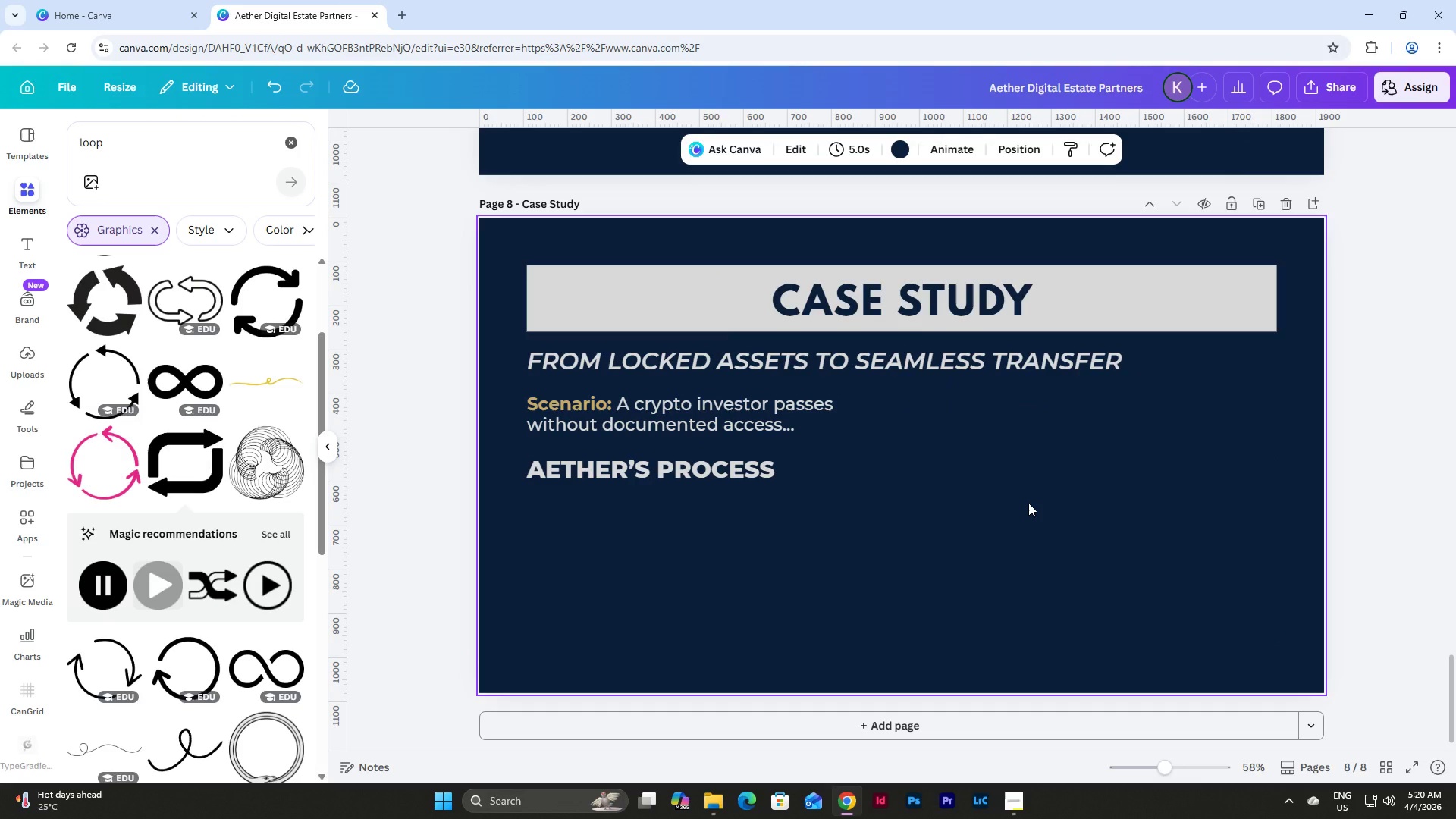 
scroll: coordinate [917, 516], scroll_direction: up, amount: 33.0
 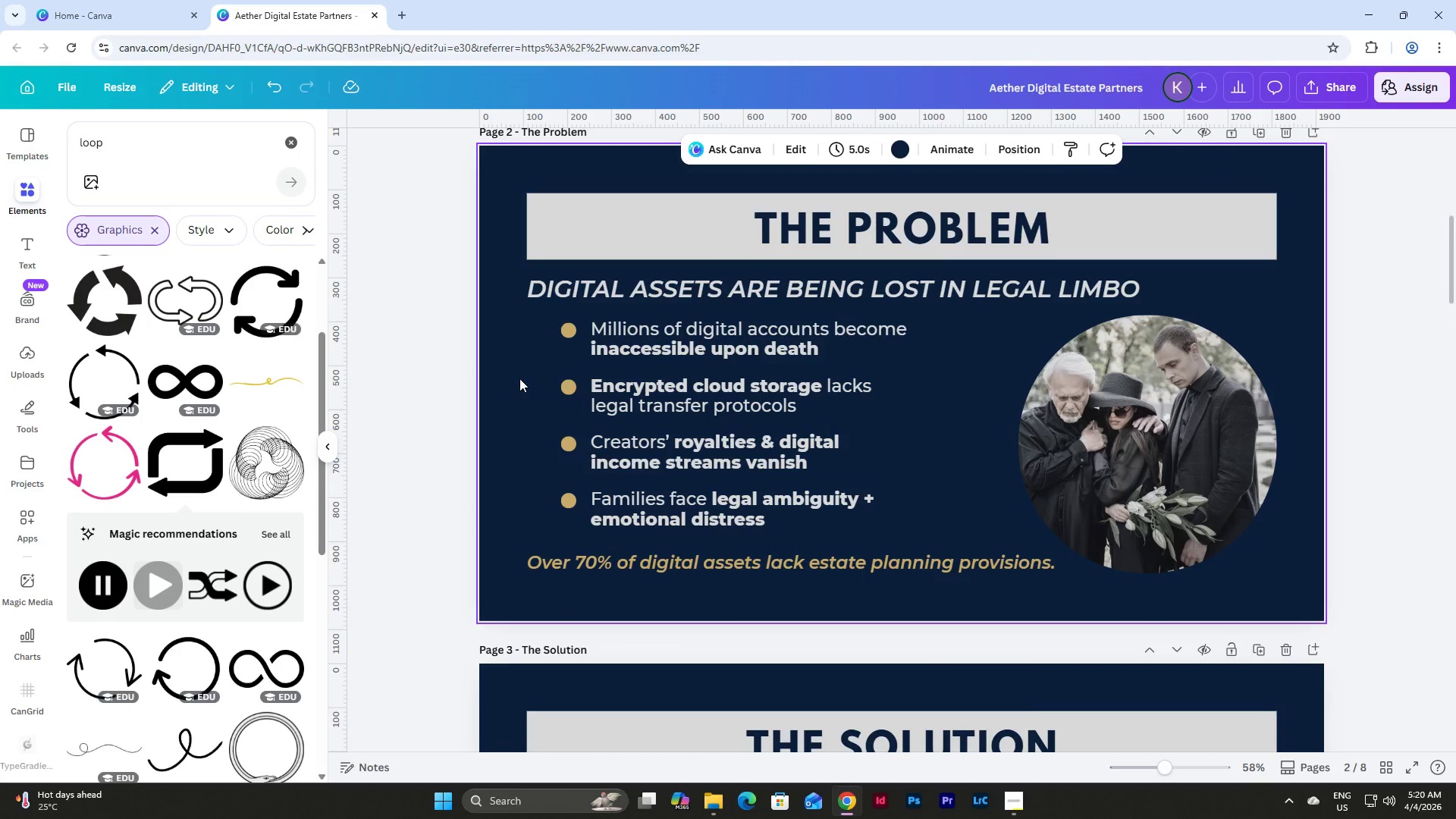 
left_click_drag(start_coordinate=[508, 328], to_coordinate=[739, 495])
 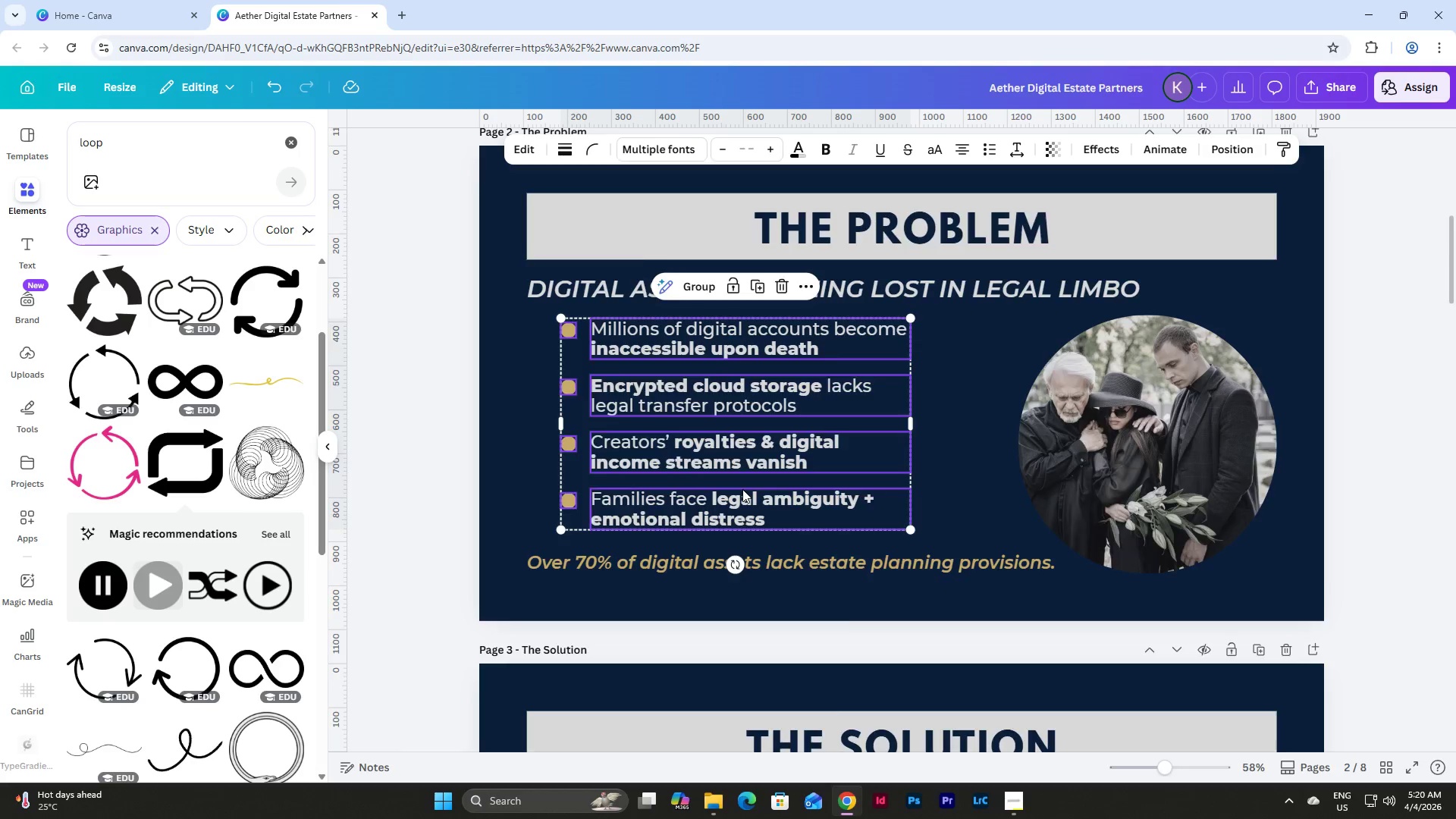 
scroll: coordinate [742, 489], scroll_direction: down, amount: 6.0
 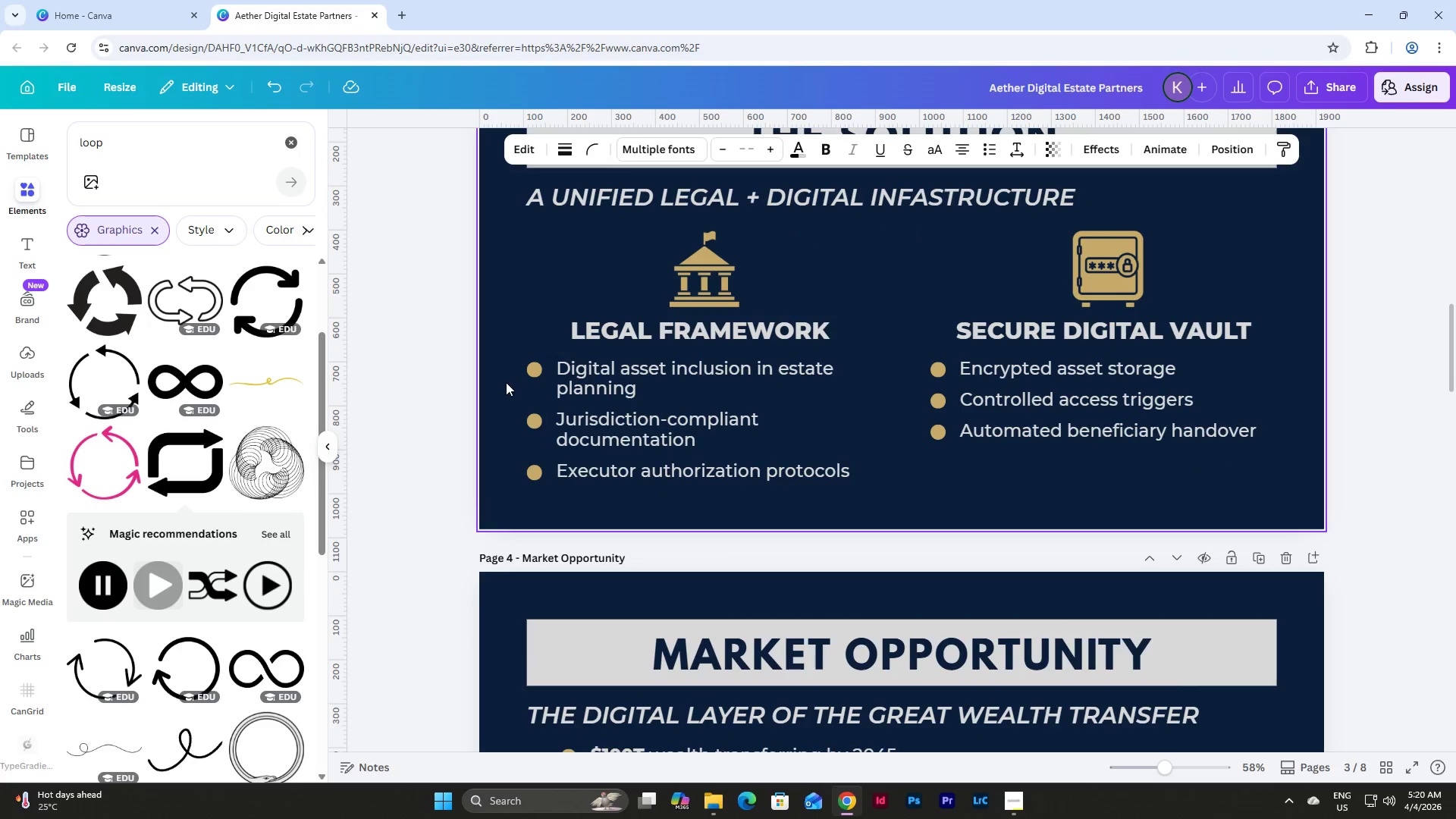 
left_click_drag(start_coordinate=[503, 356], to_coordinate=[681, 500])
 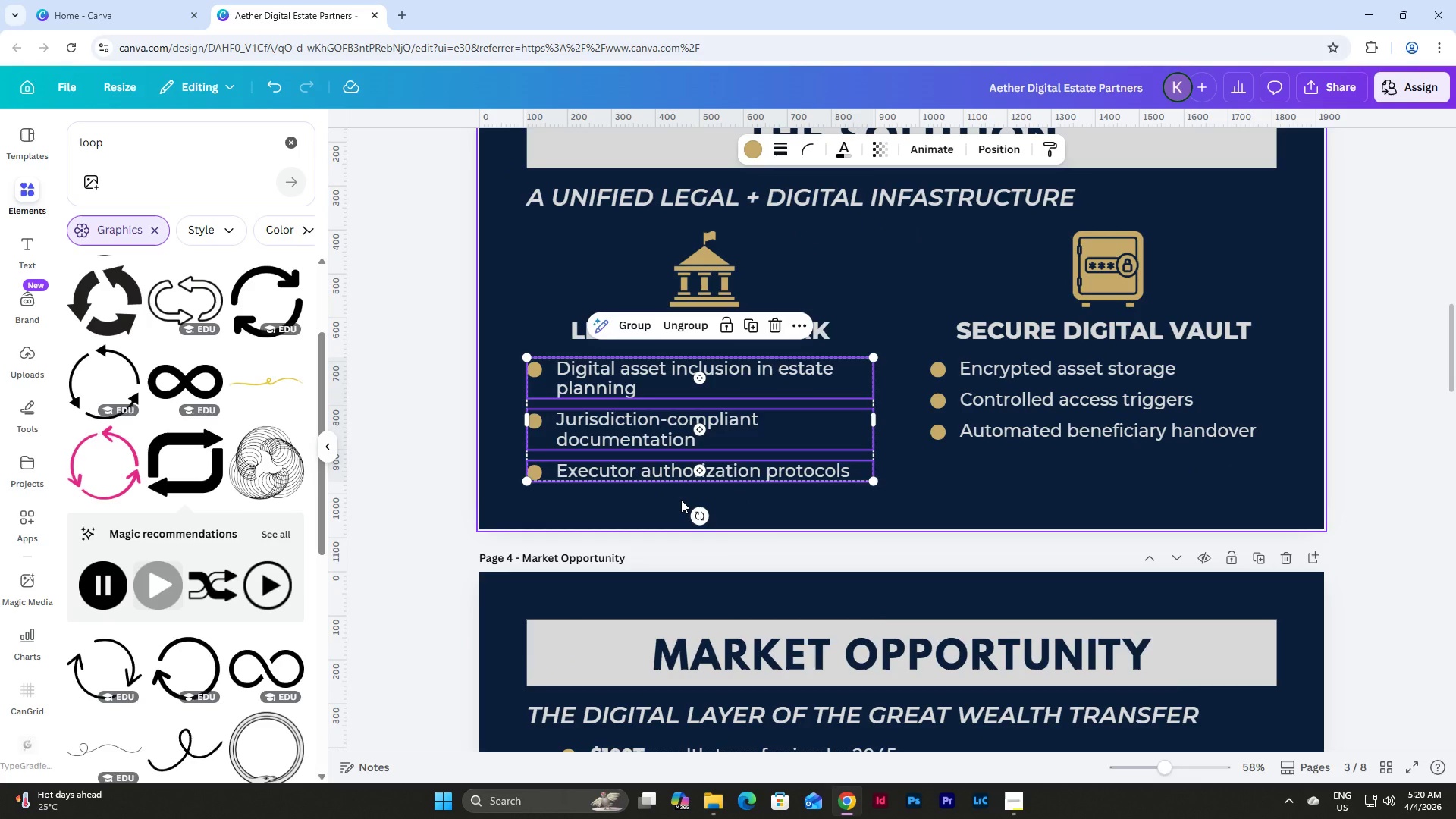 
key(Control+C)
 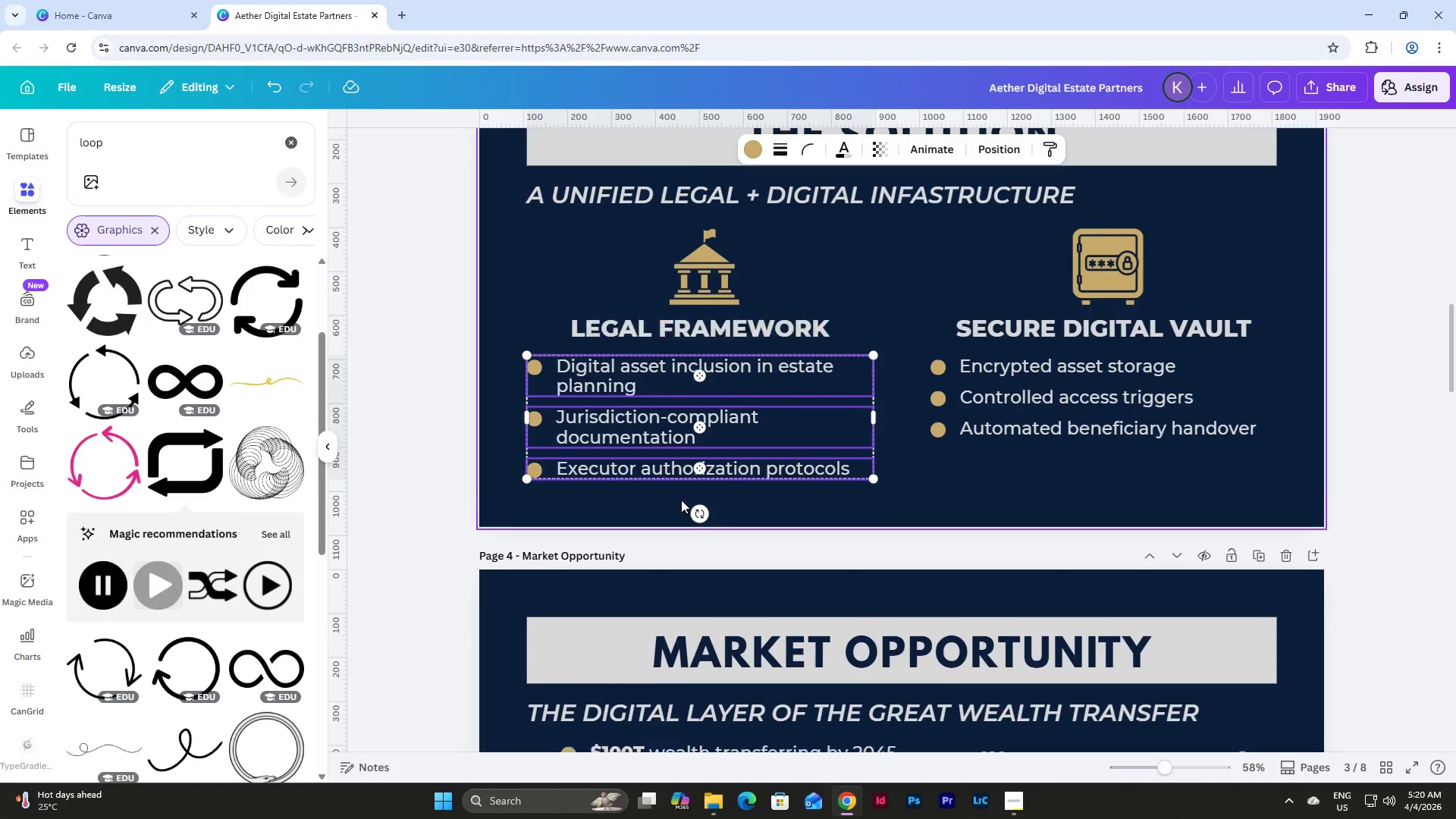 
scroll: coordinate [681, 507], scroll_direction: down, amount: 25.0
 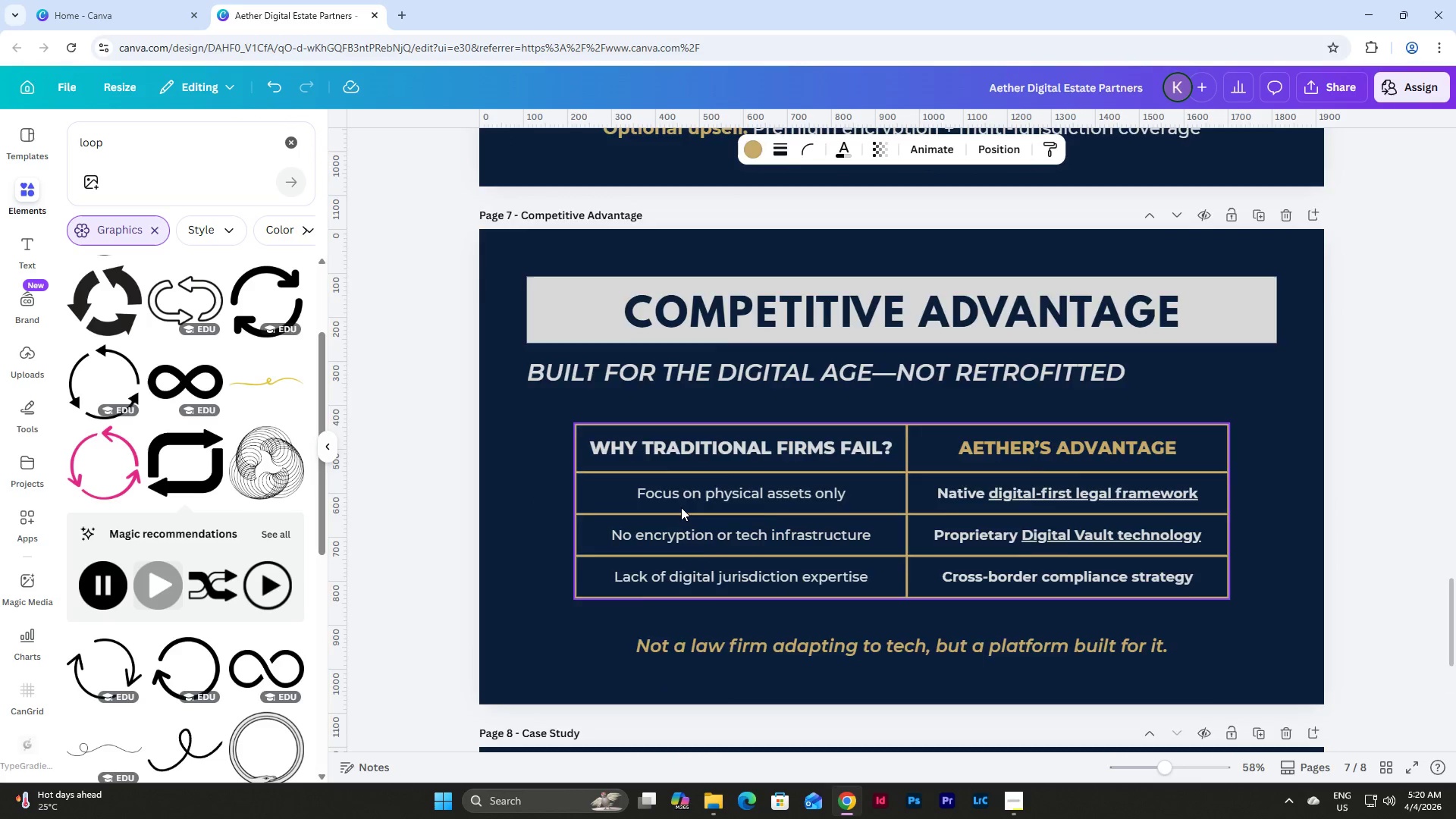 
scroll: coordinate [681, 507], scroll_direction: up, amount: 4.0
 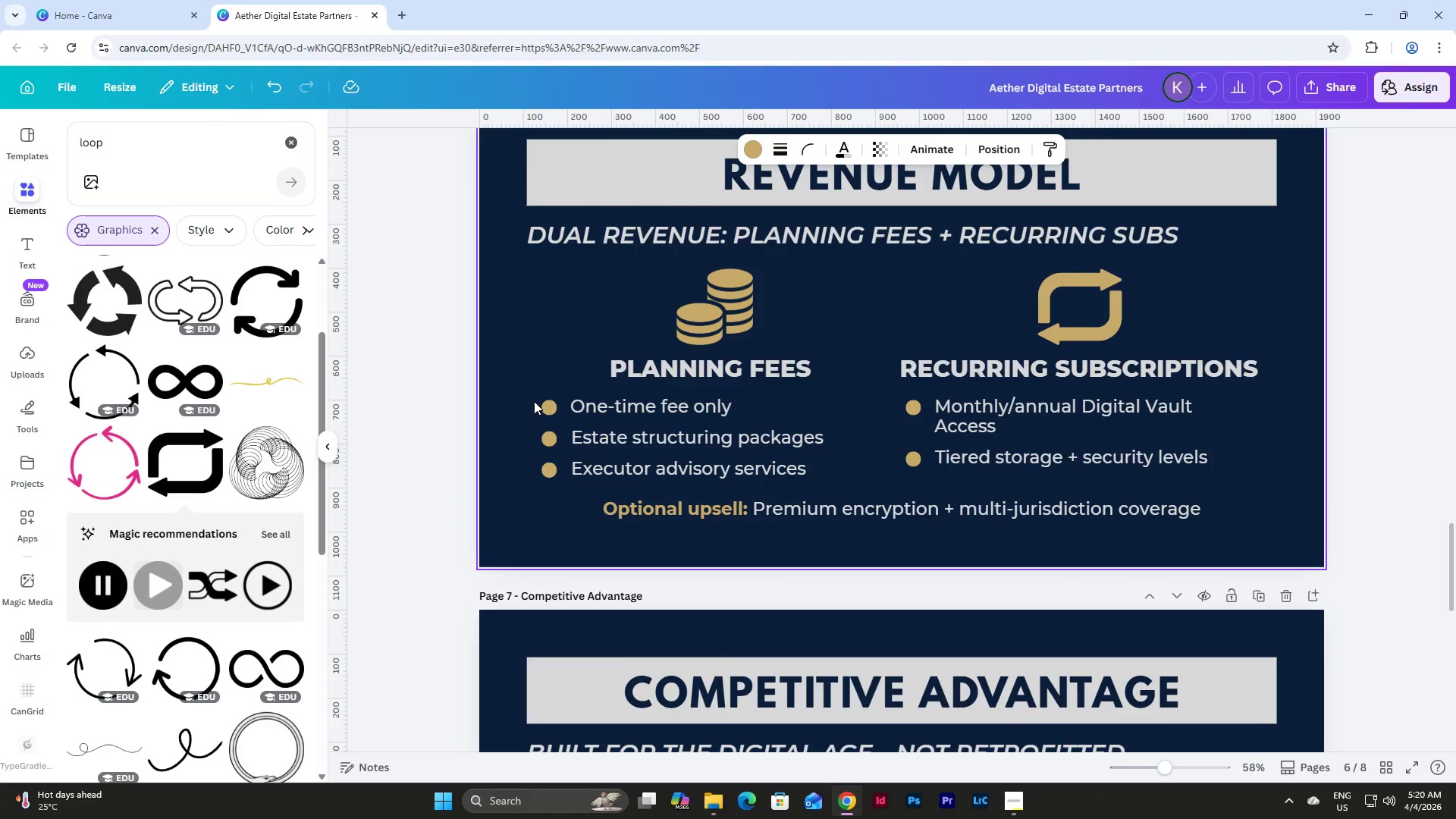 
left_click_drag(start_coordinate=[519, 397], to_coordinate=[670, 476])
 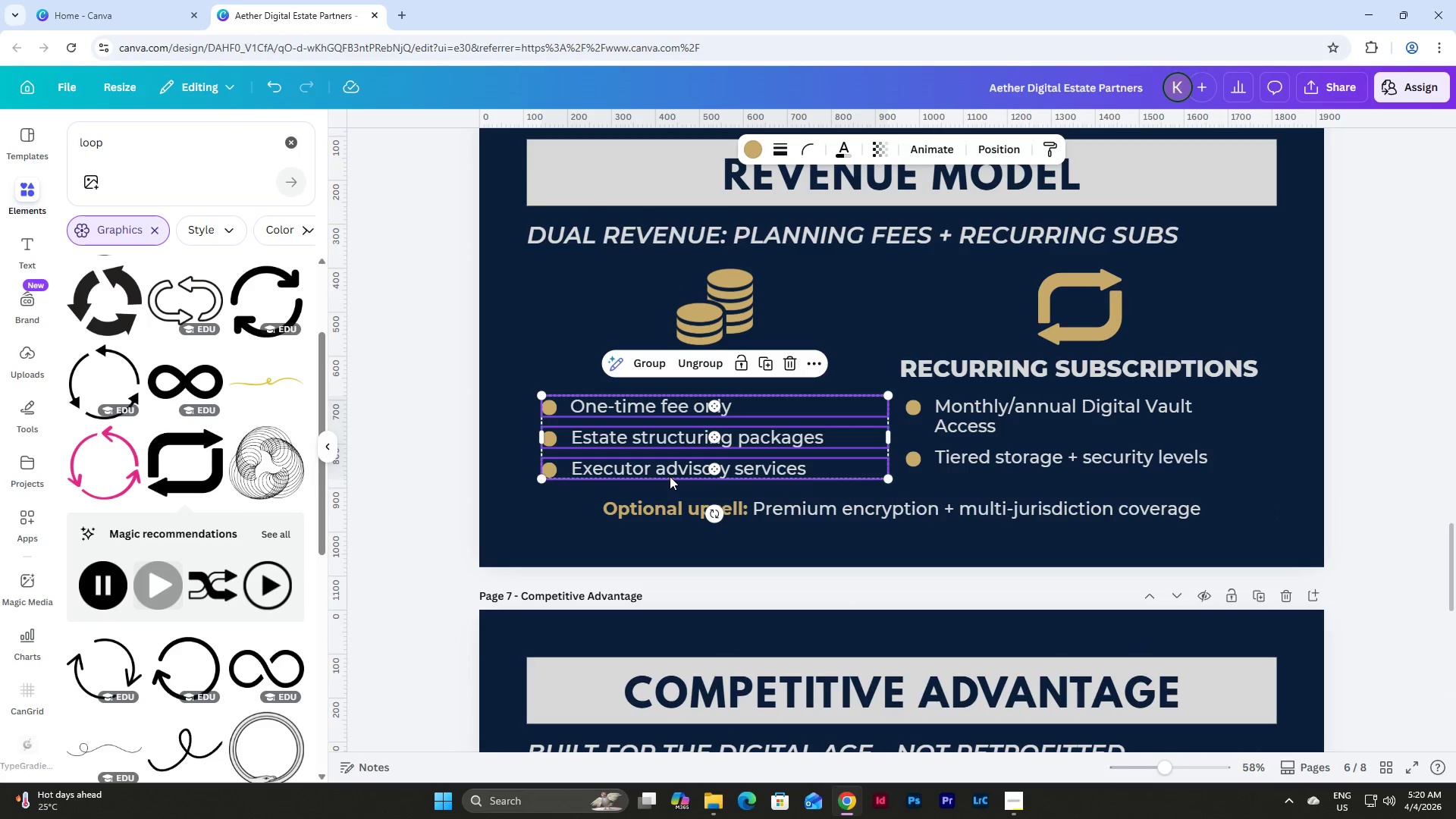 
key(Control+C)
 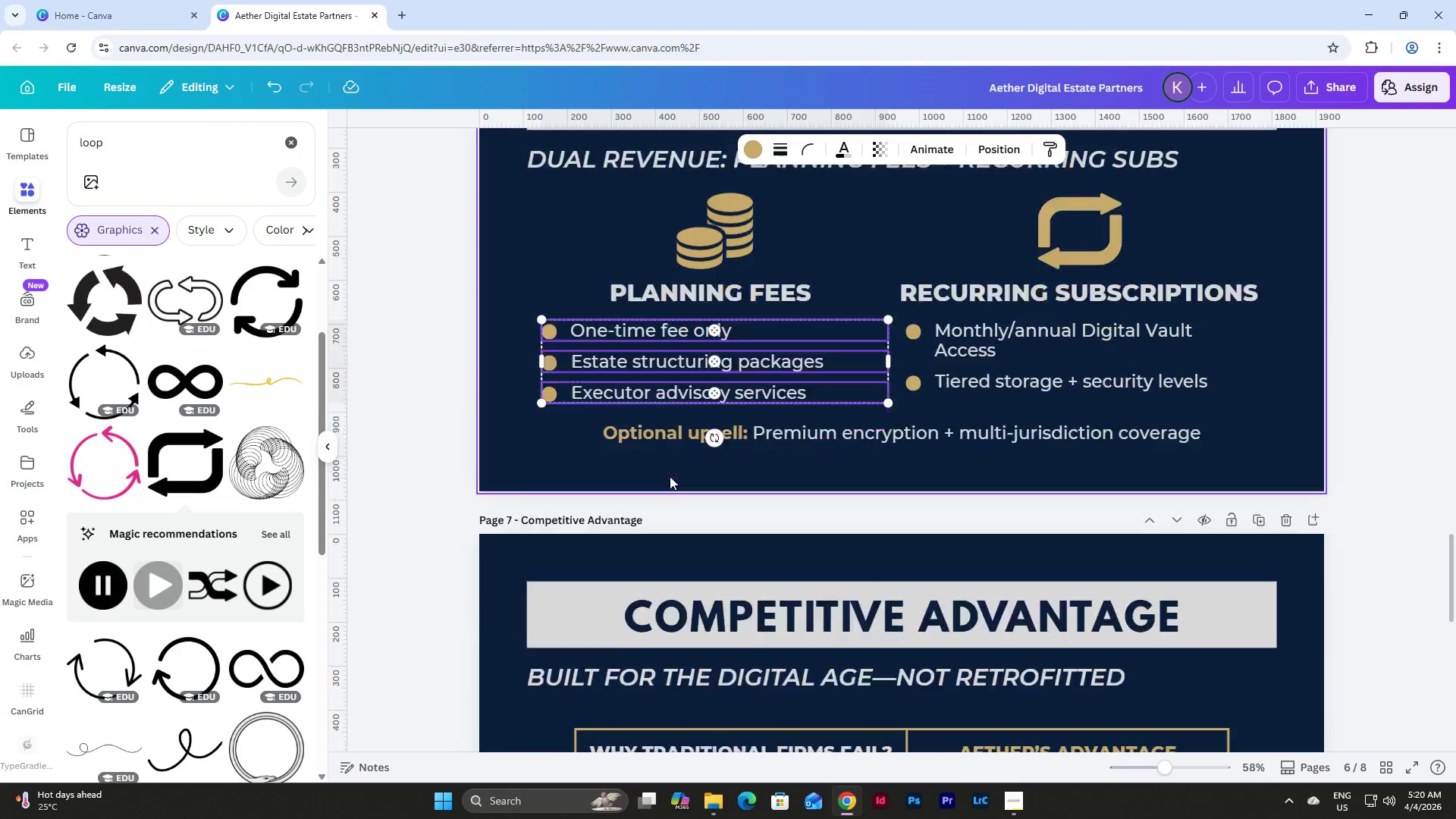 
left_click([664, 529])
 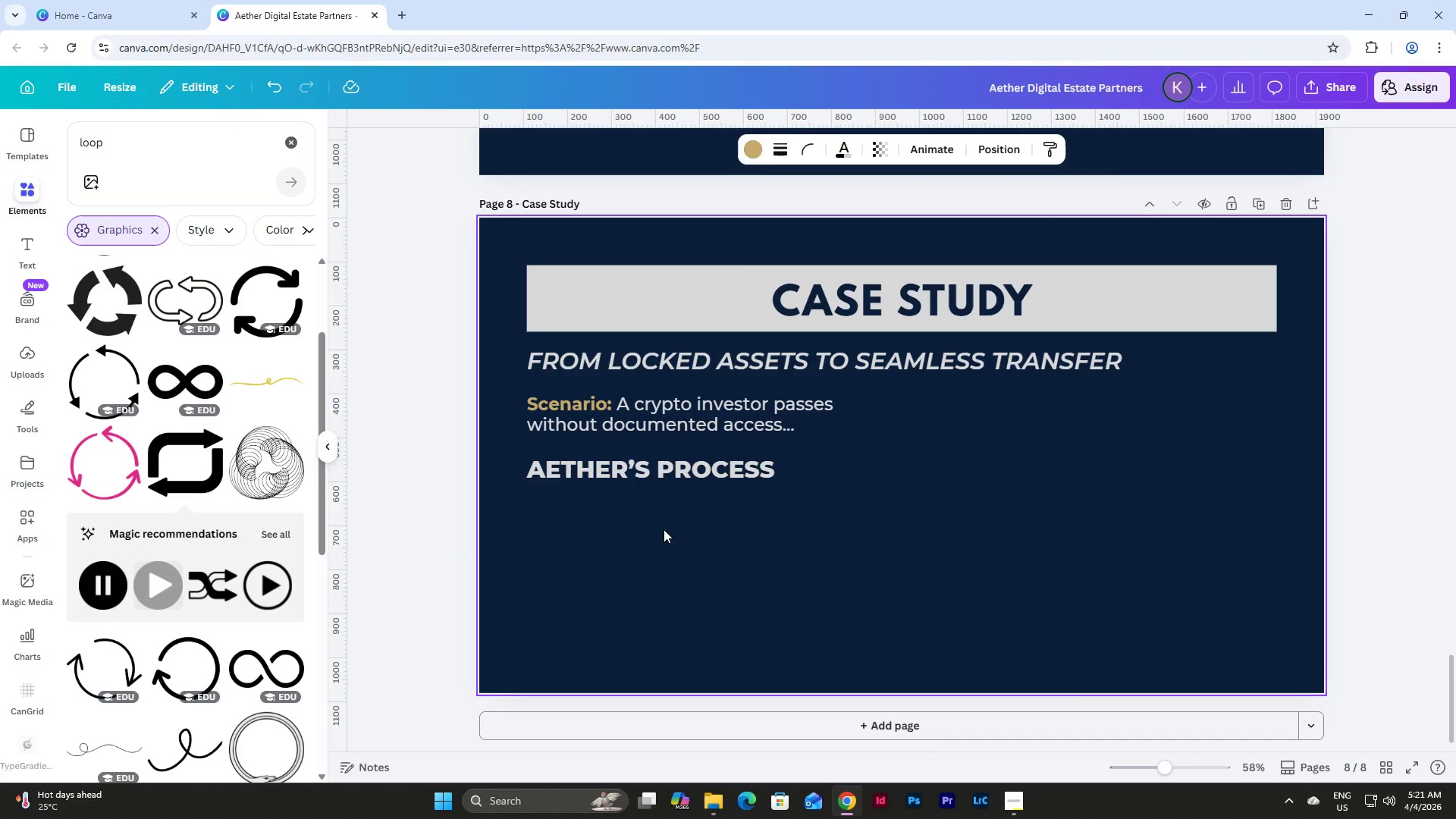 
scroll: coordinate [670, 476], scroll_direction: down, amount: 11.0
 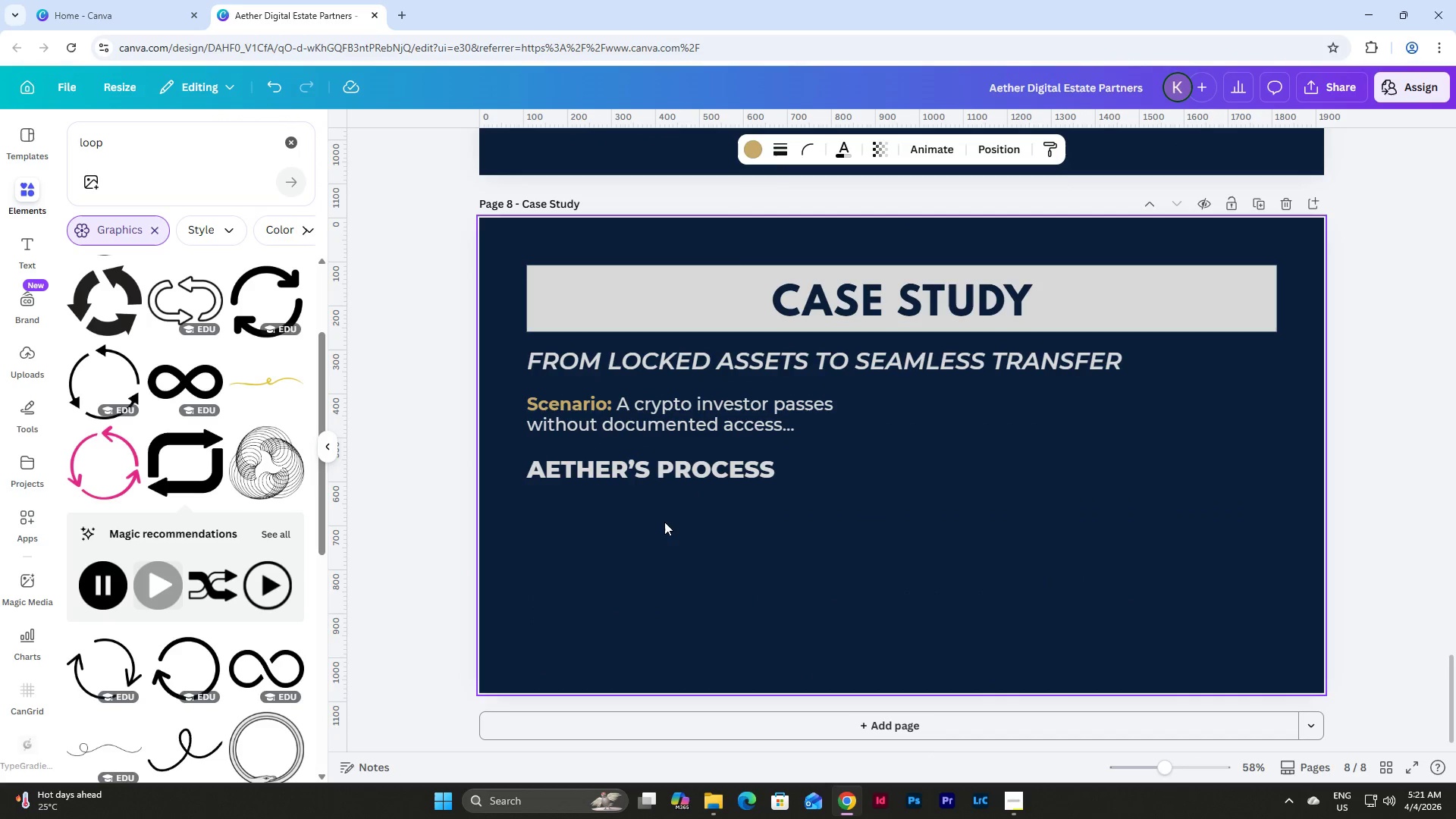 
key(Control+V)
 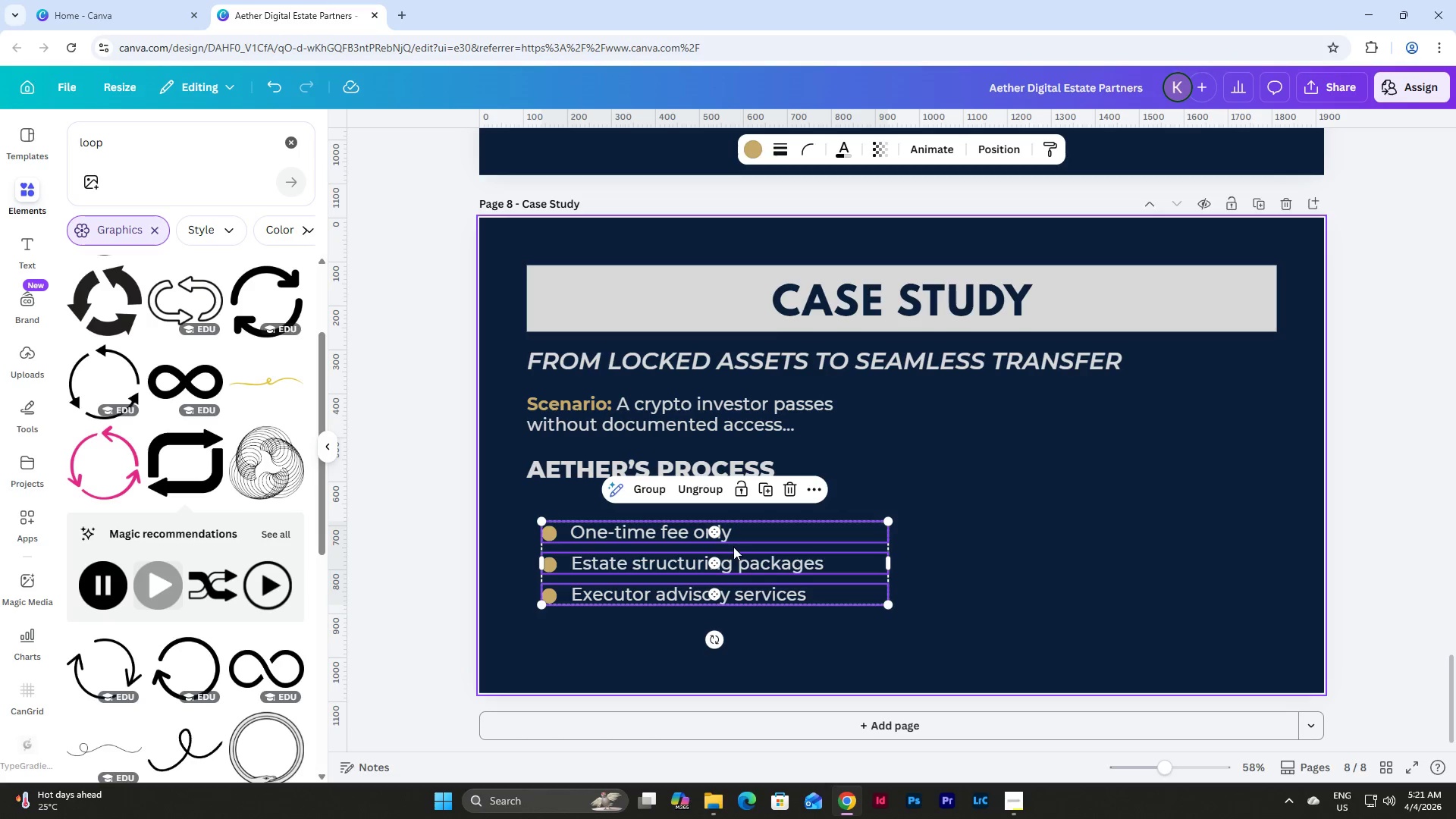 
left_click_drag(start_coordinate=[739, 561], to_coordinate=[761, 530])
 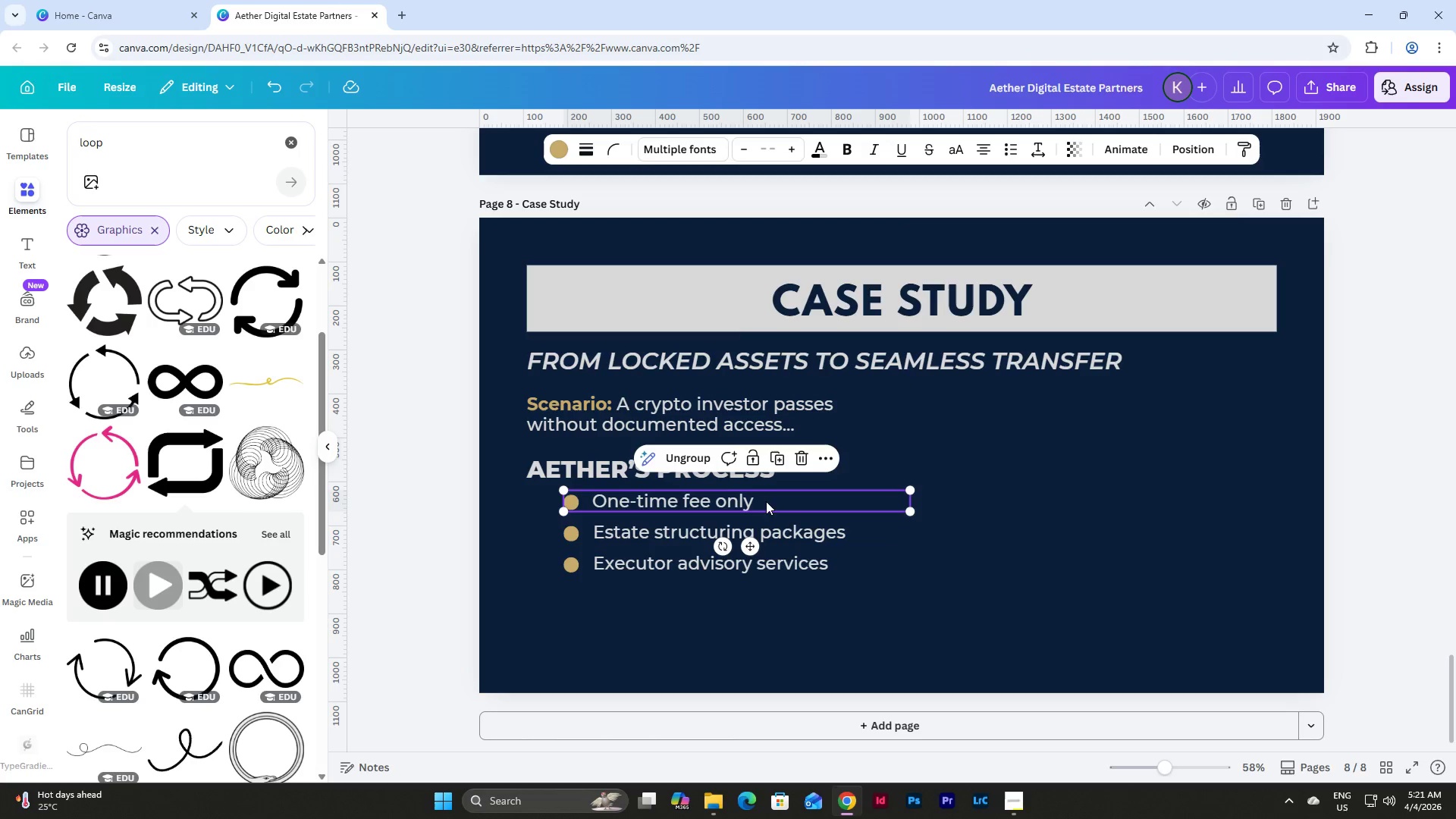 
double_click([777, 494])
 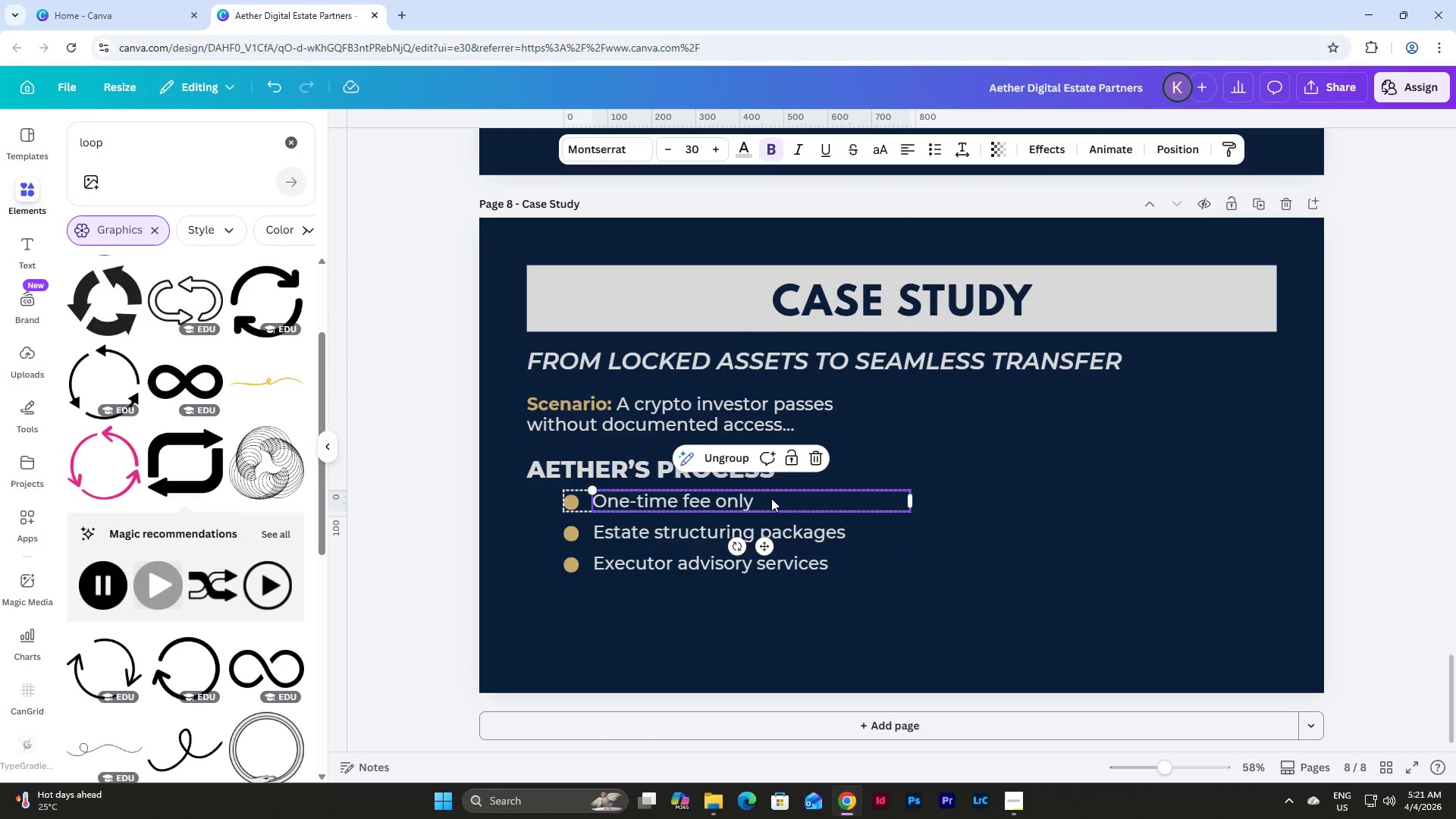 
triple_click([770, 498])
 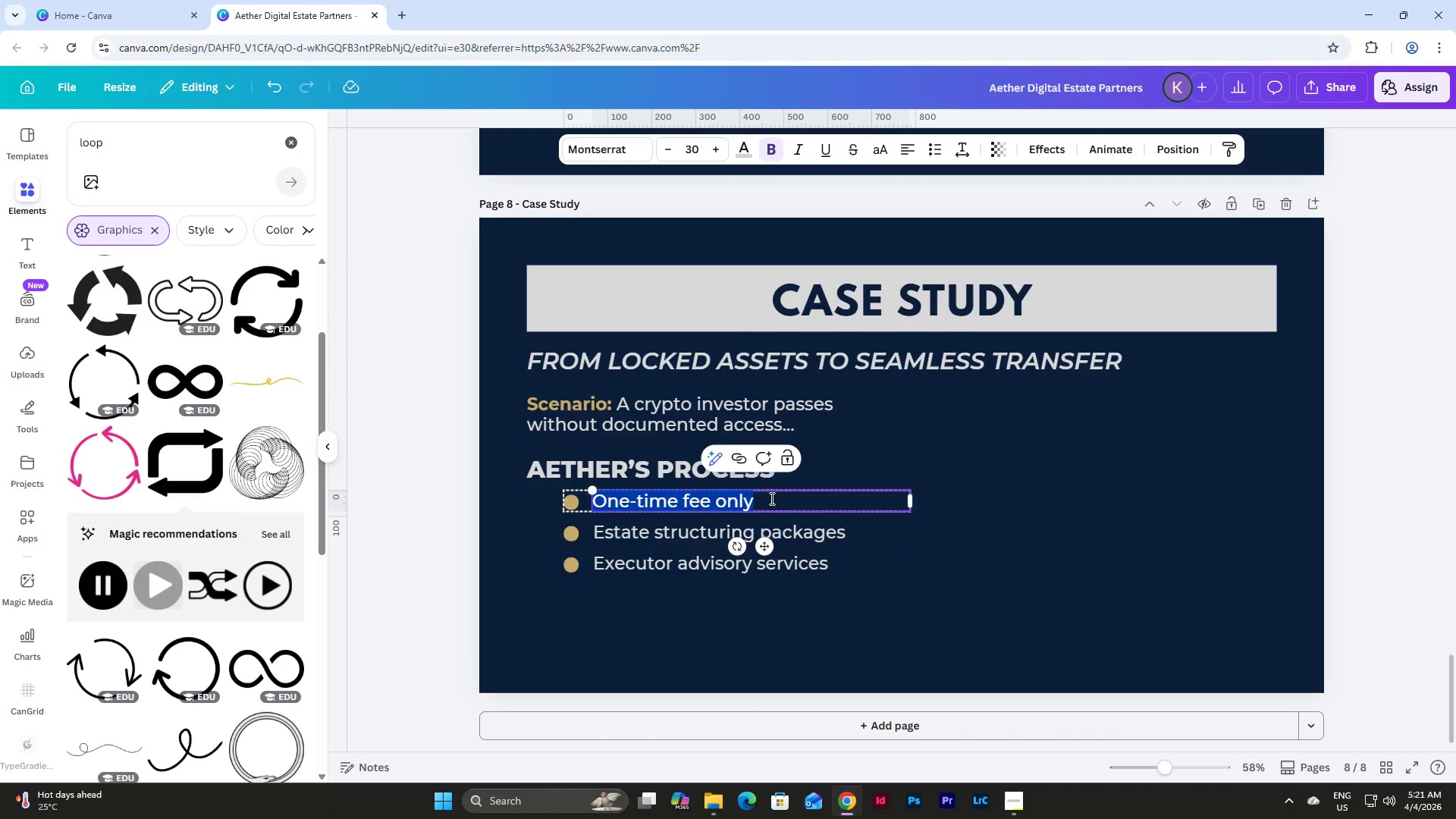 
type(LEGA)
key(Backspace)
key(Backspace)
key(Backspace)
type(egal authorization secured)
 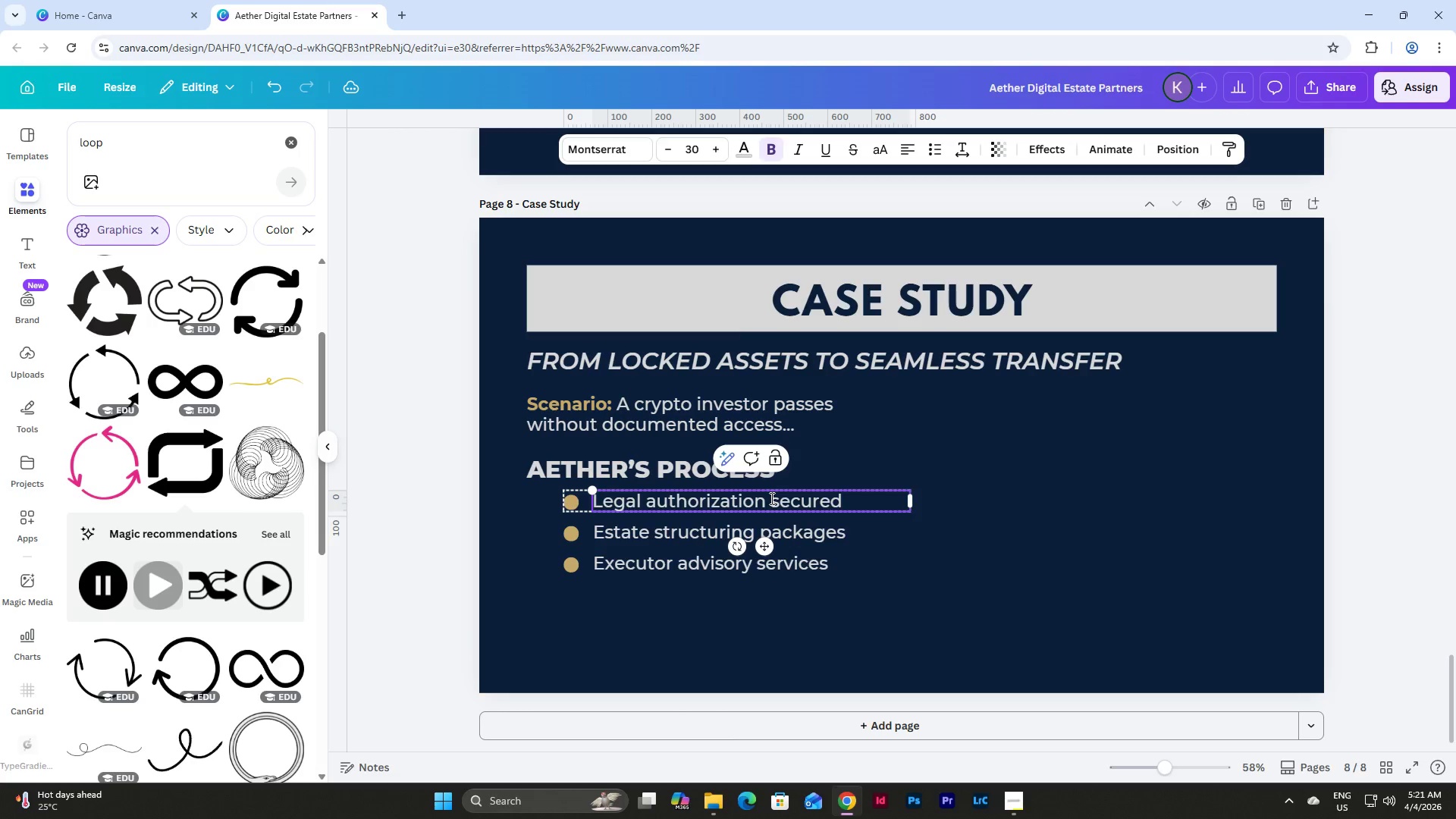 
double_click([830, 542])
 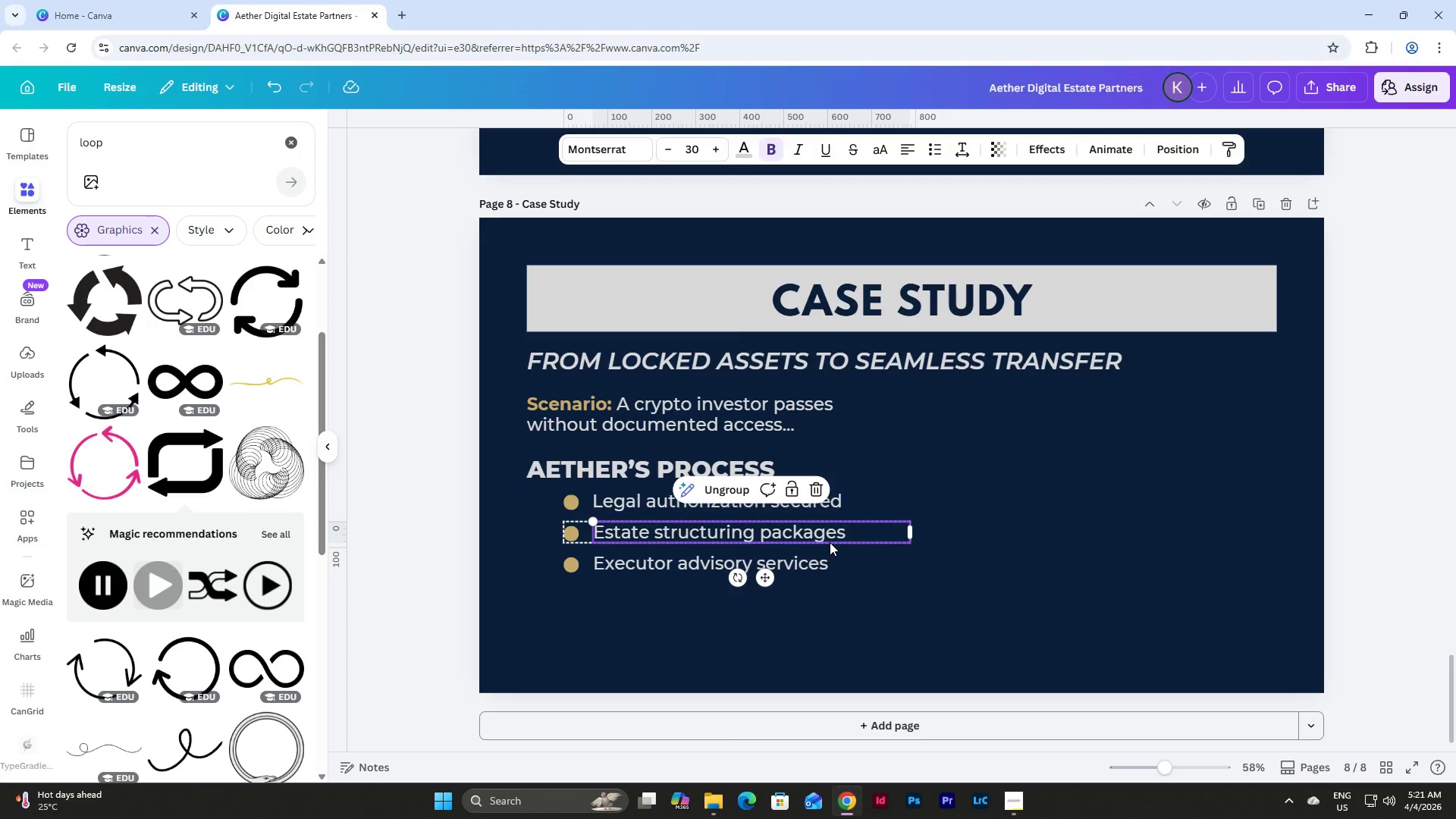 
left_click([830, 542])
 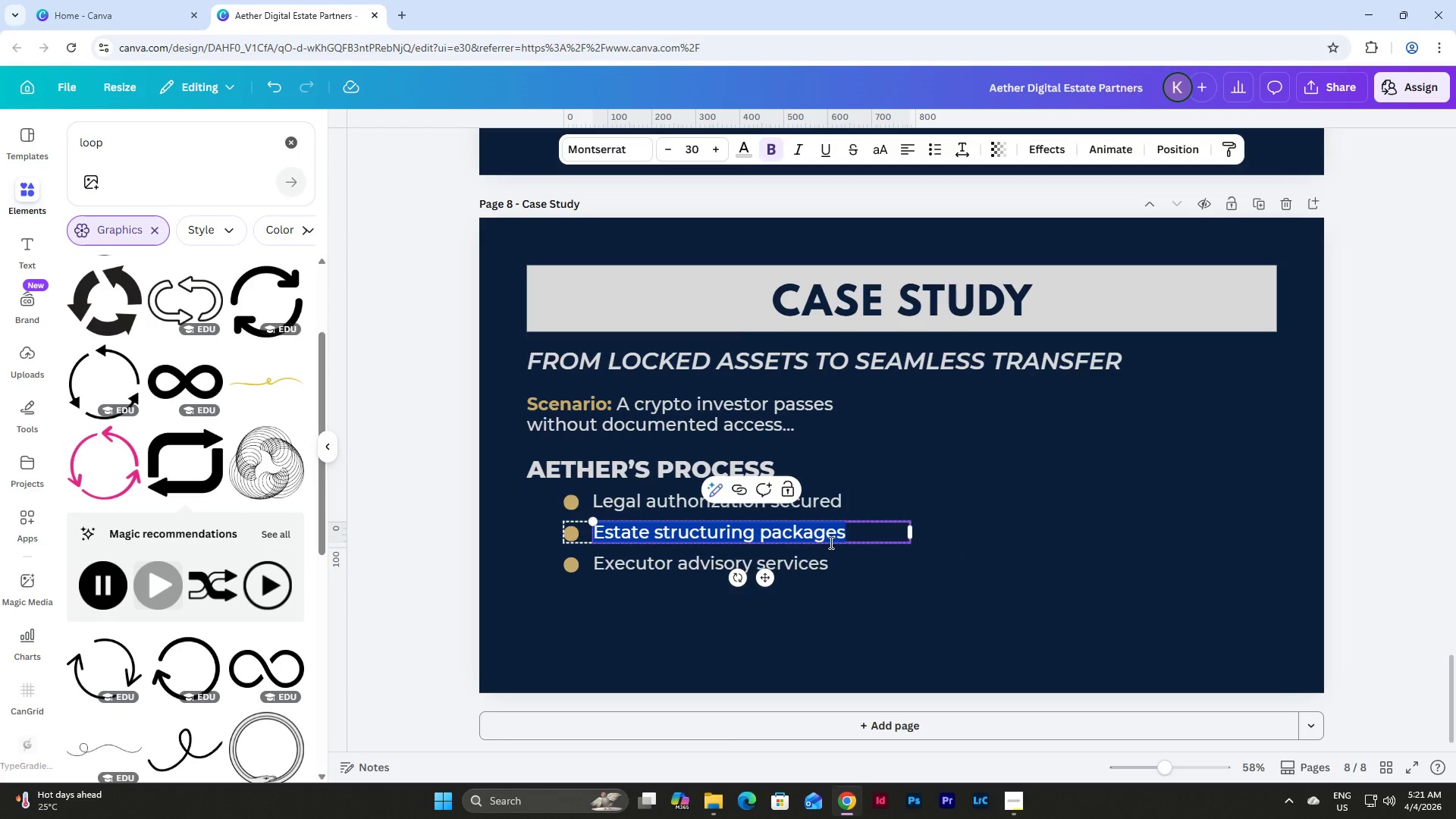 
type(Vault access triggered)
 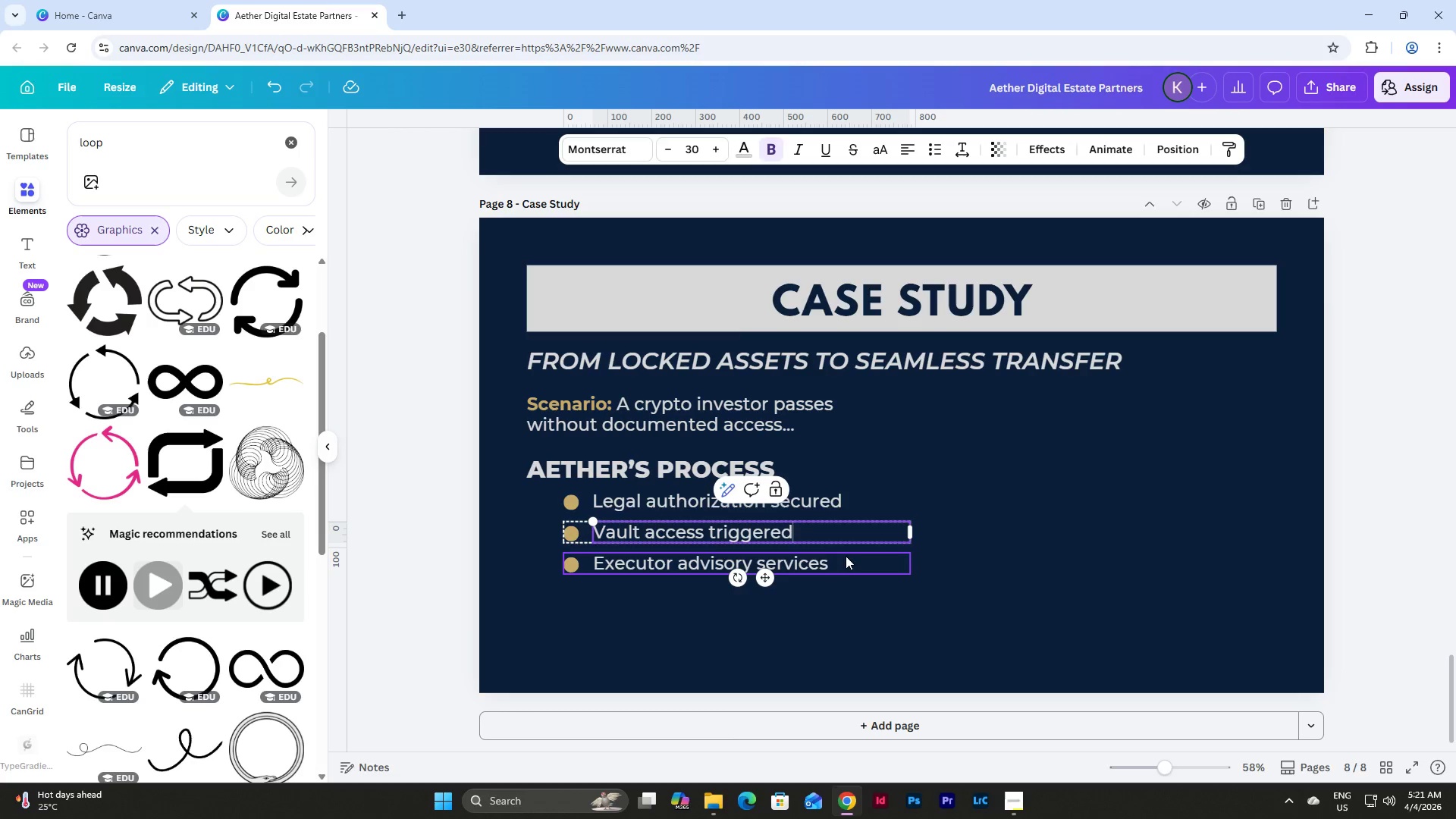 
double_click([848, 560])
 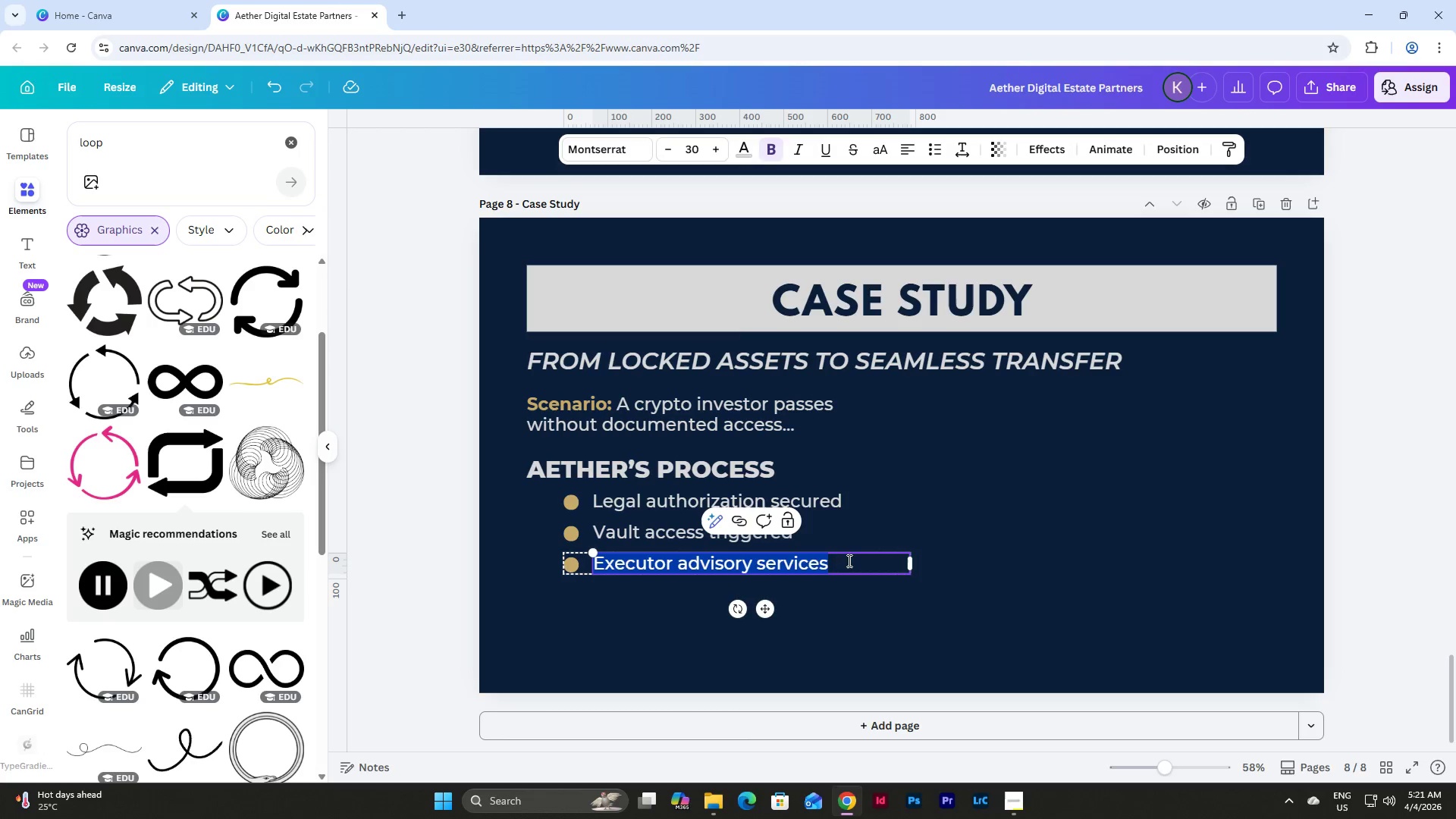 
type(Assets recovered (crypto + cloud files))
 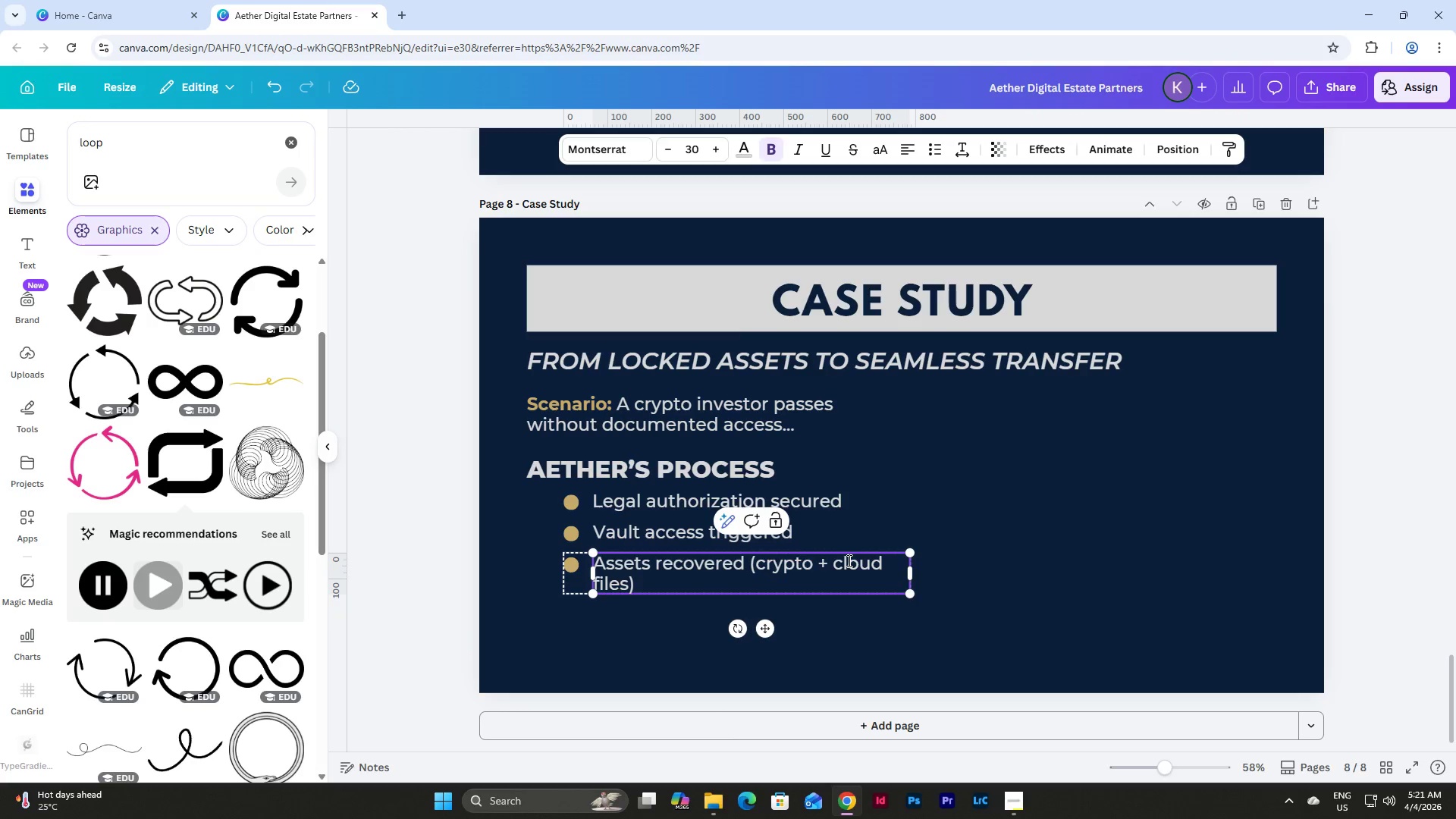 
left_click_drag(start_coordinate=[913, 571], to_coordinate=[944, 571])
 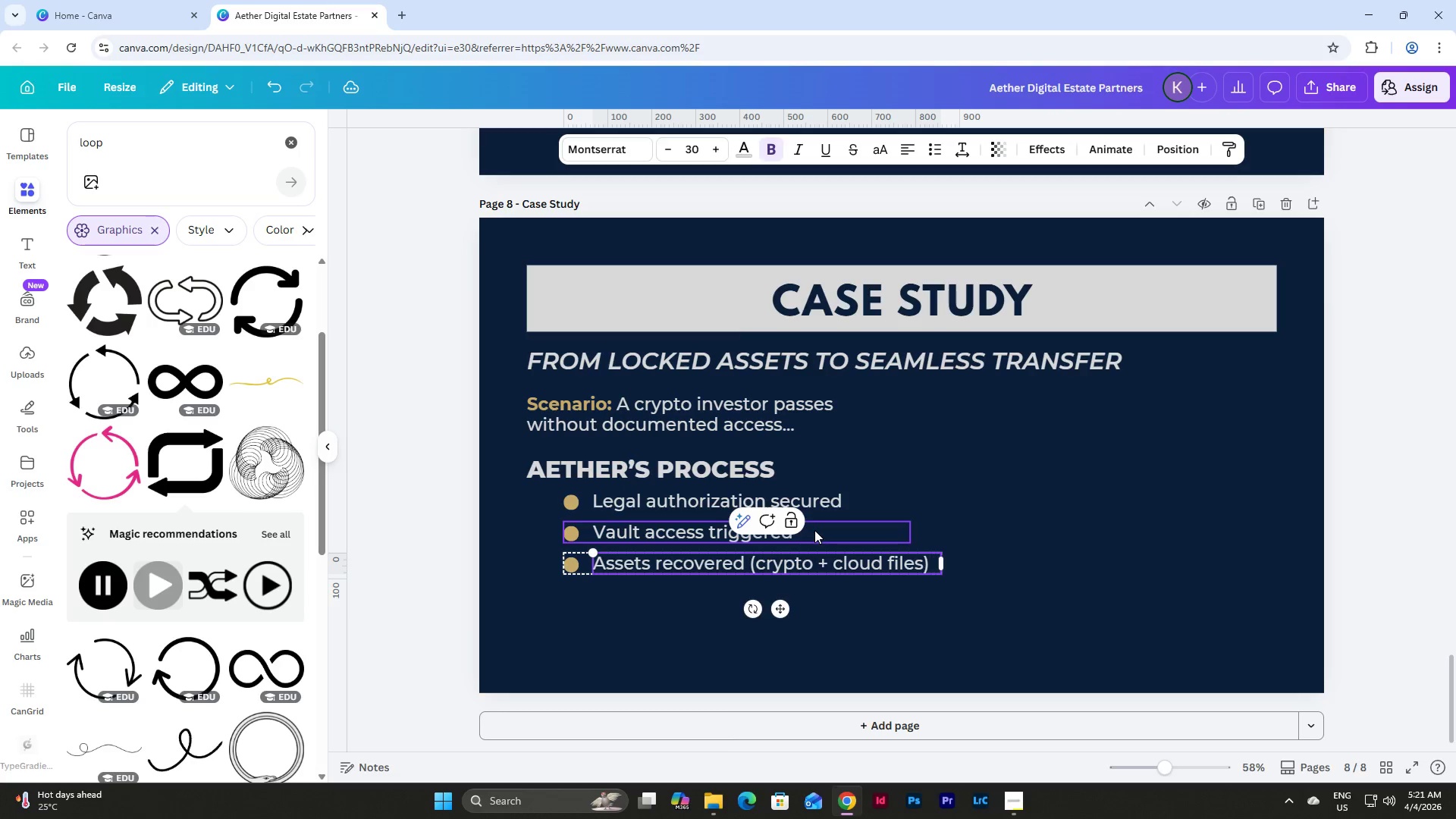 
left_click([814, 530])
 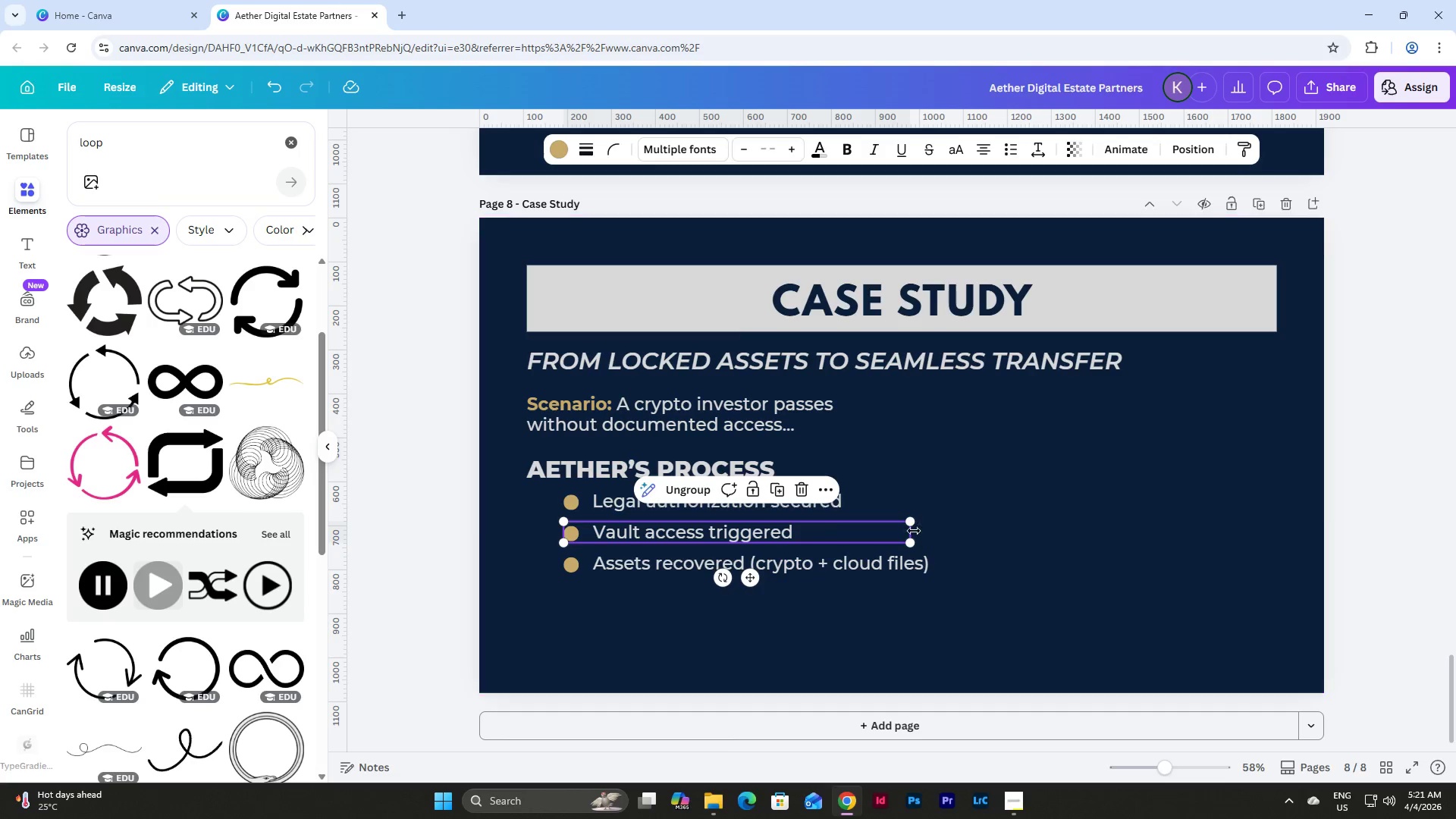 
left_click_drag(start_coordinate=[911, 531], to_coordinate=[939, 534])
 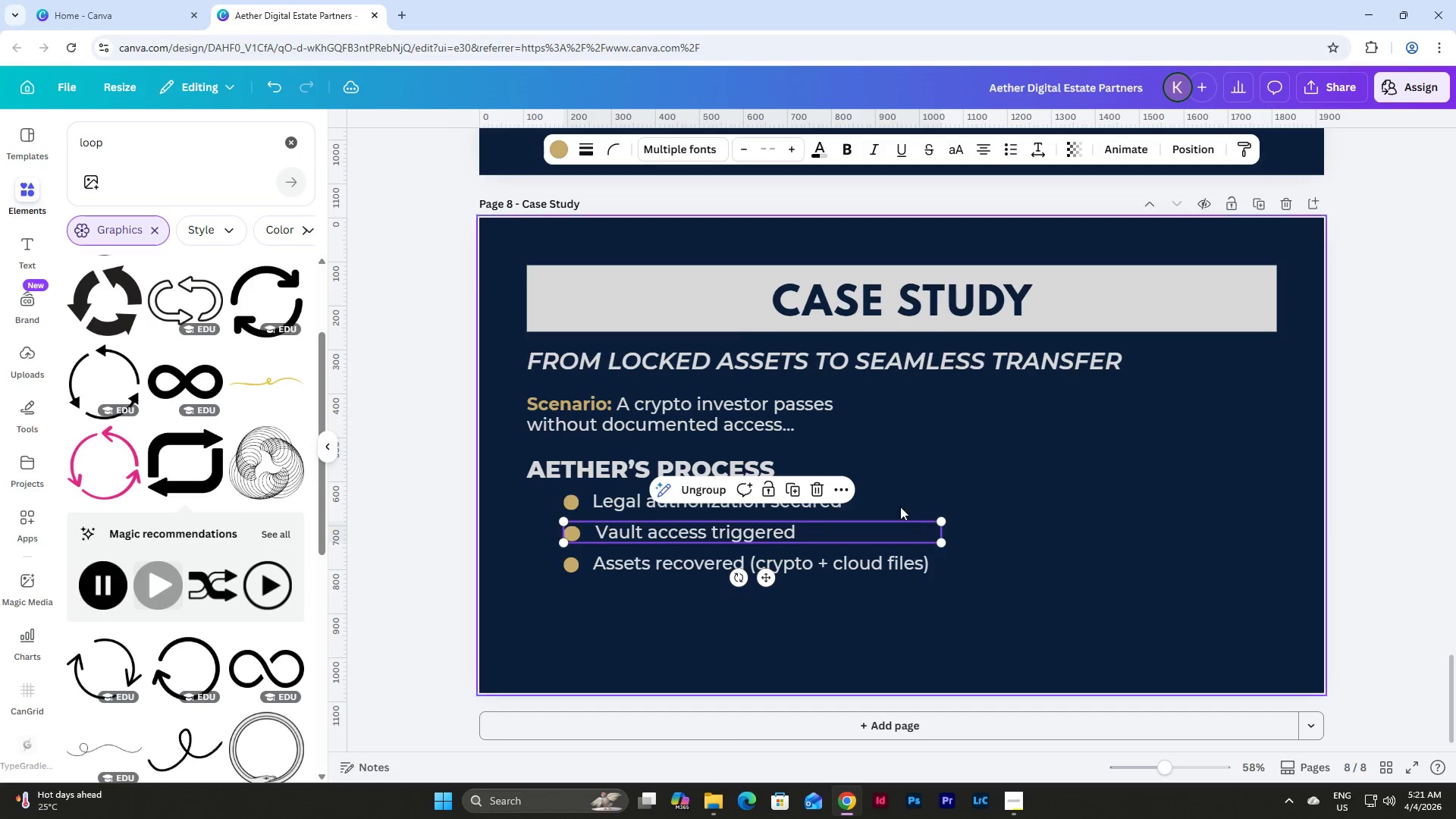 
left_click([889, 492])
 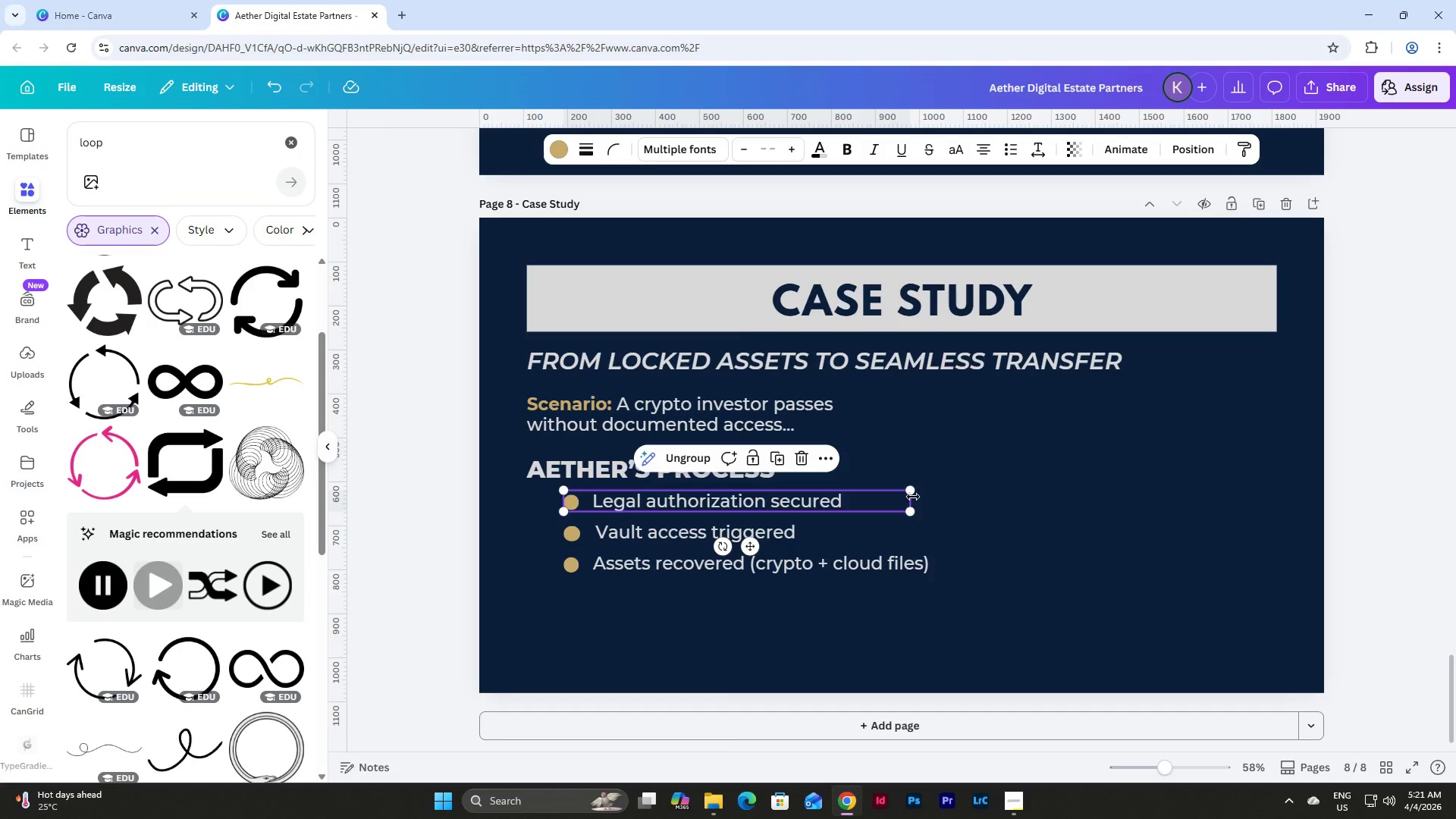 
left_click_drag(start_coordinate=[913, 497], to_coordinate=[943, 497])
 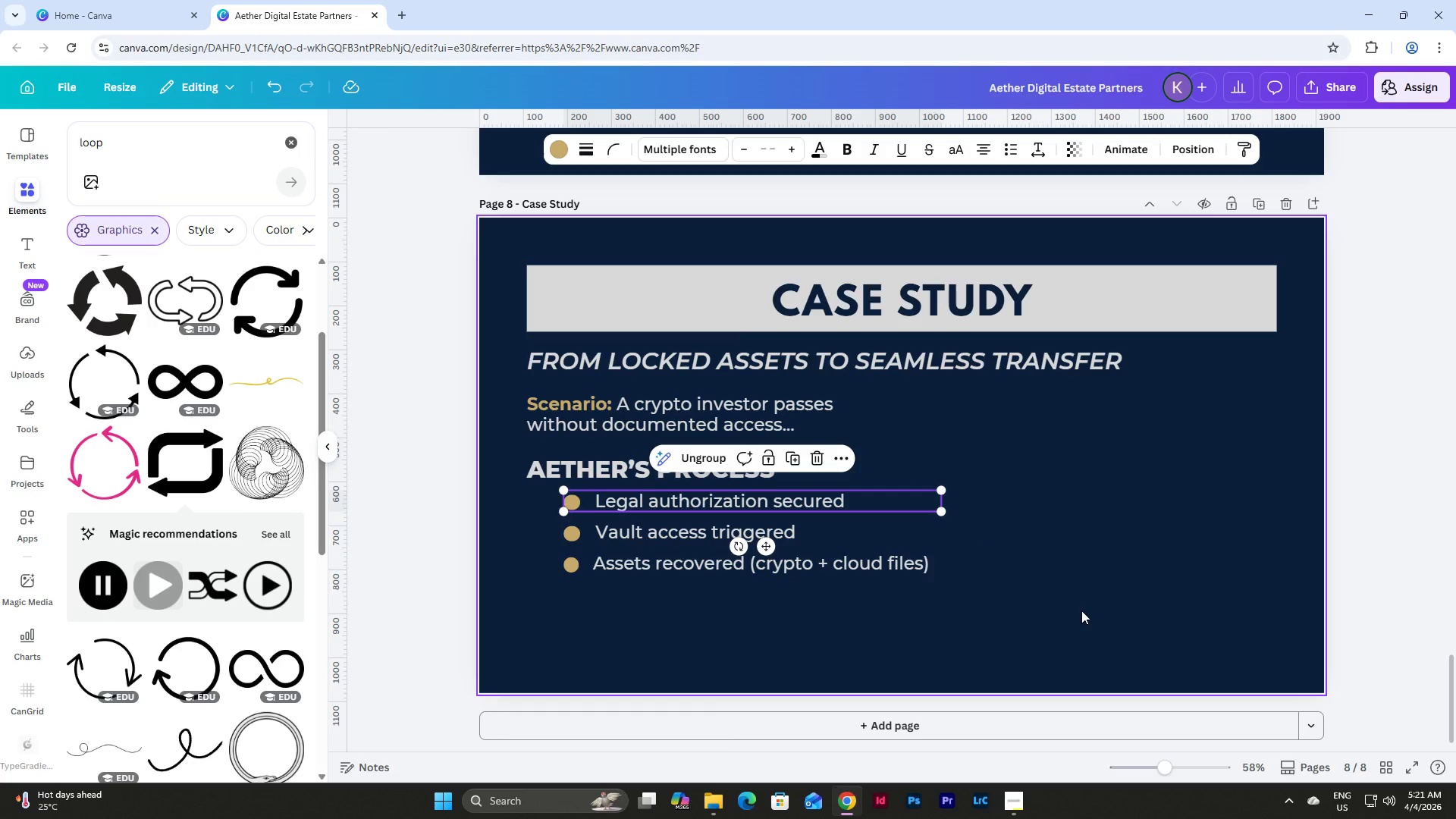 
wait(5.56)
 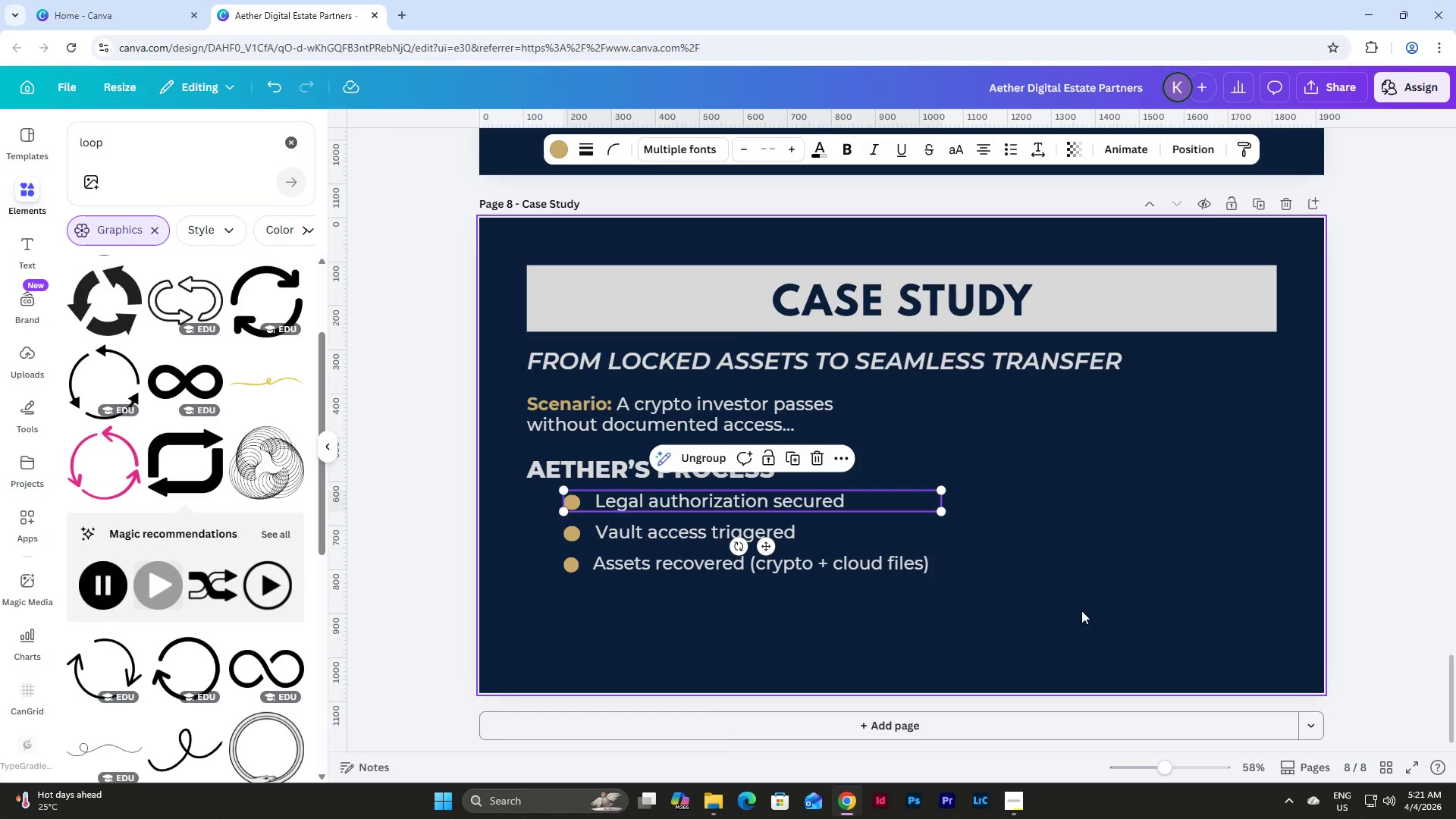 
left_click([927, 611])
 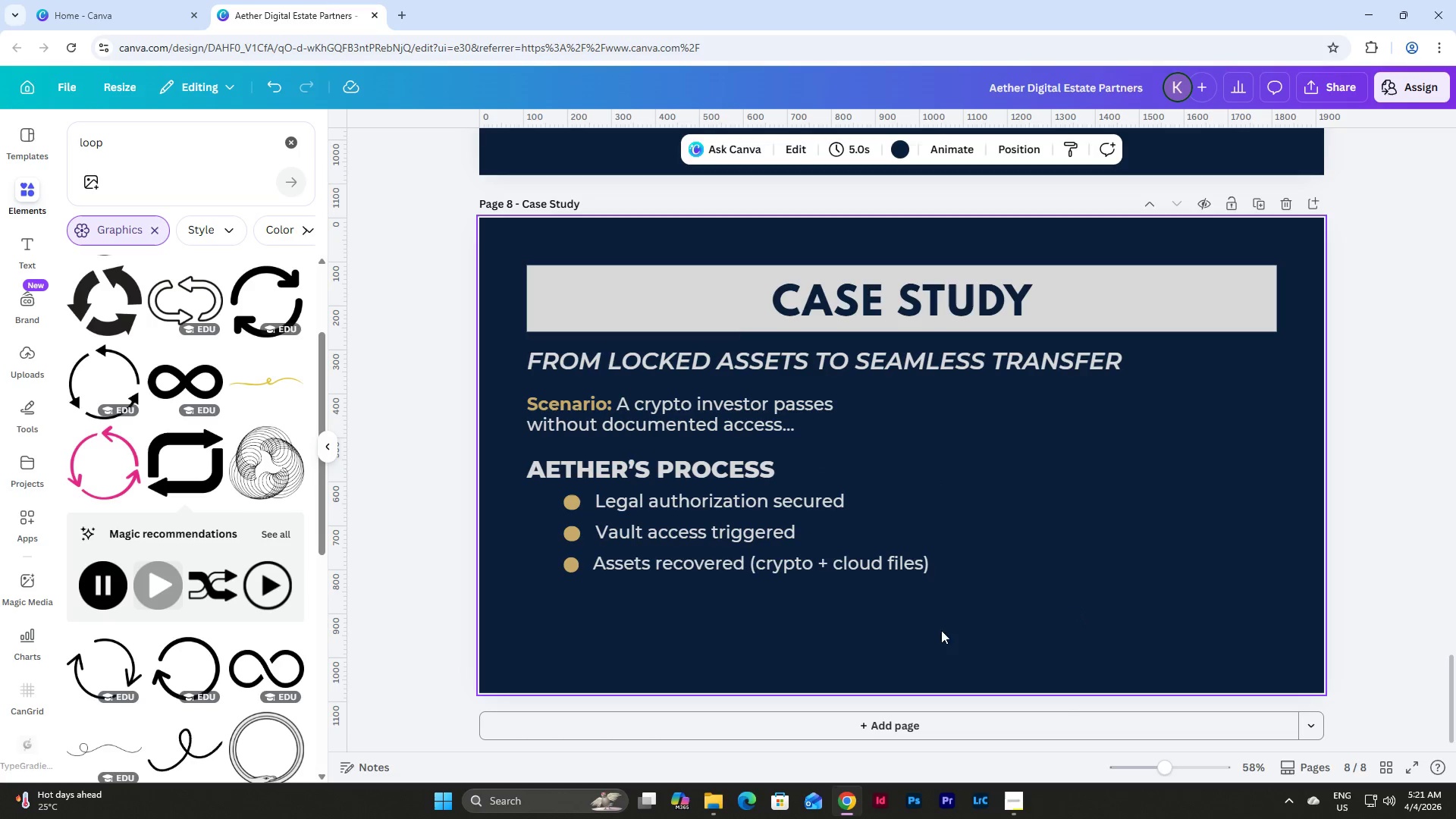 
left_click_drag(start_coordinate=[941, 630], to_coordinate=[563, 548])
 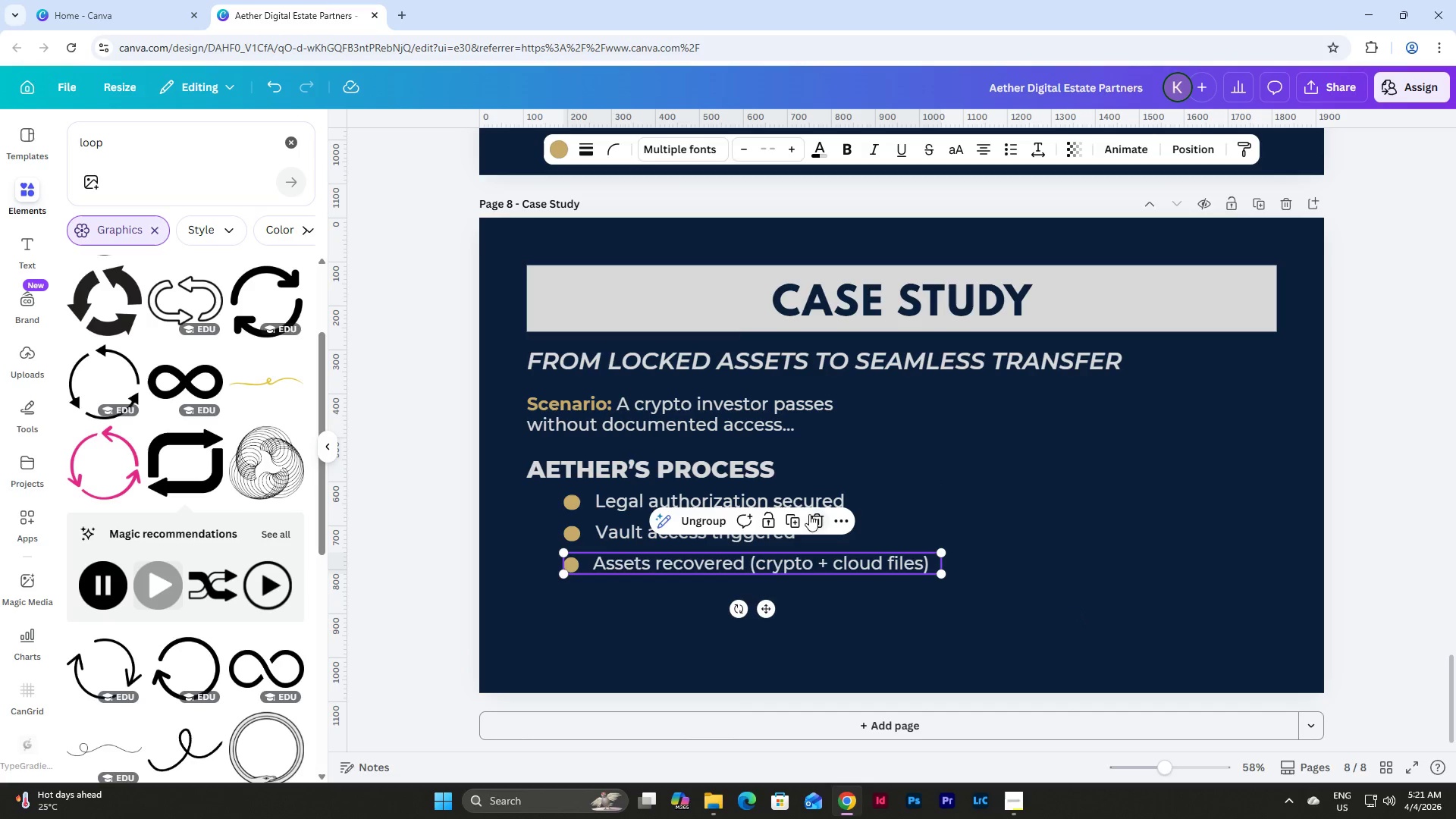 
left_click([792, 522])
 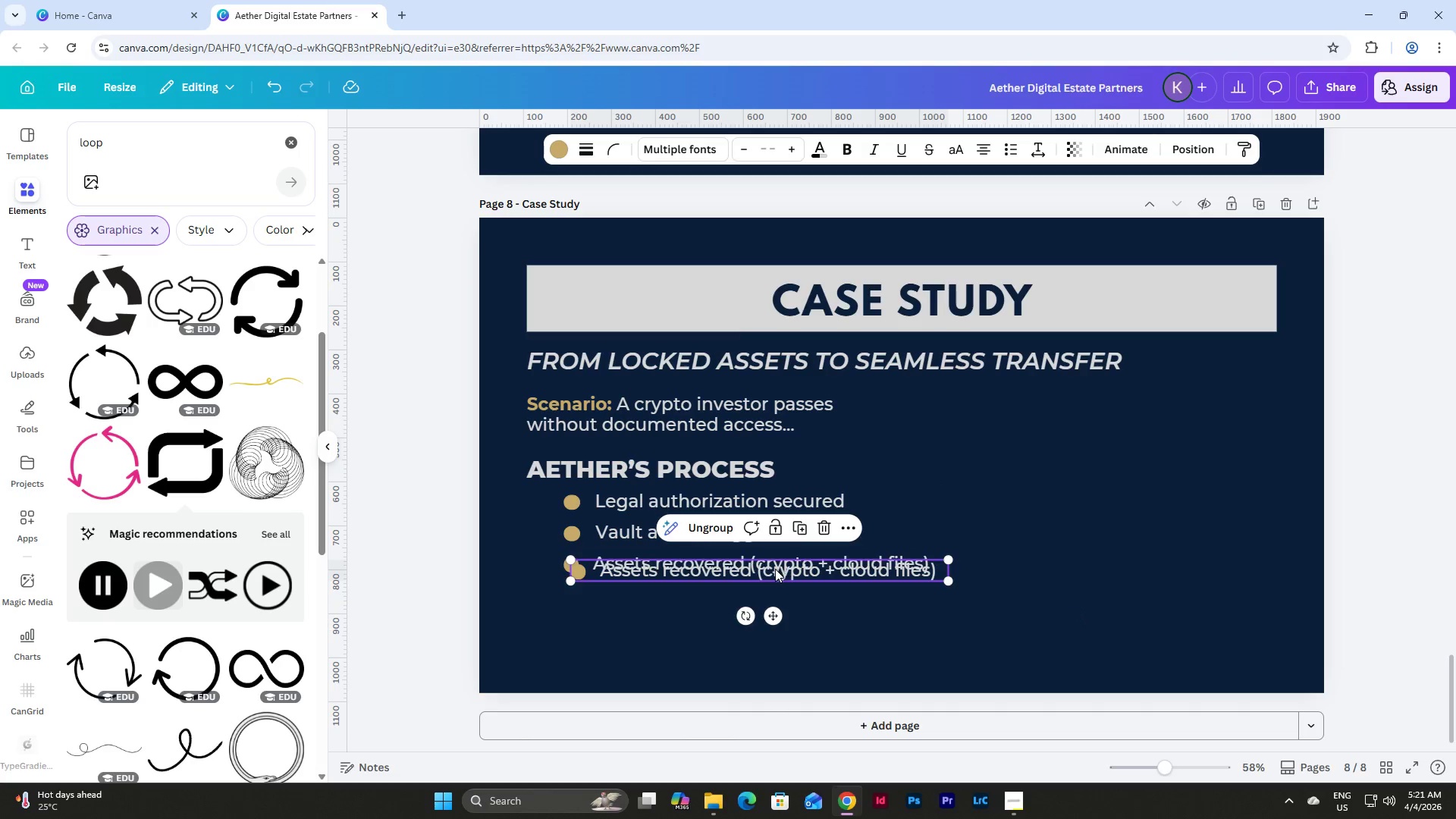 
left_click_drag(start_coordinate=[774, 572], to_coordinate=[768, 598])
 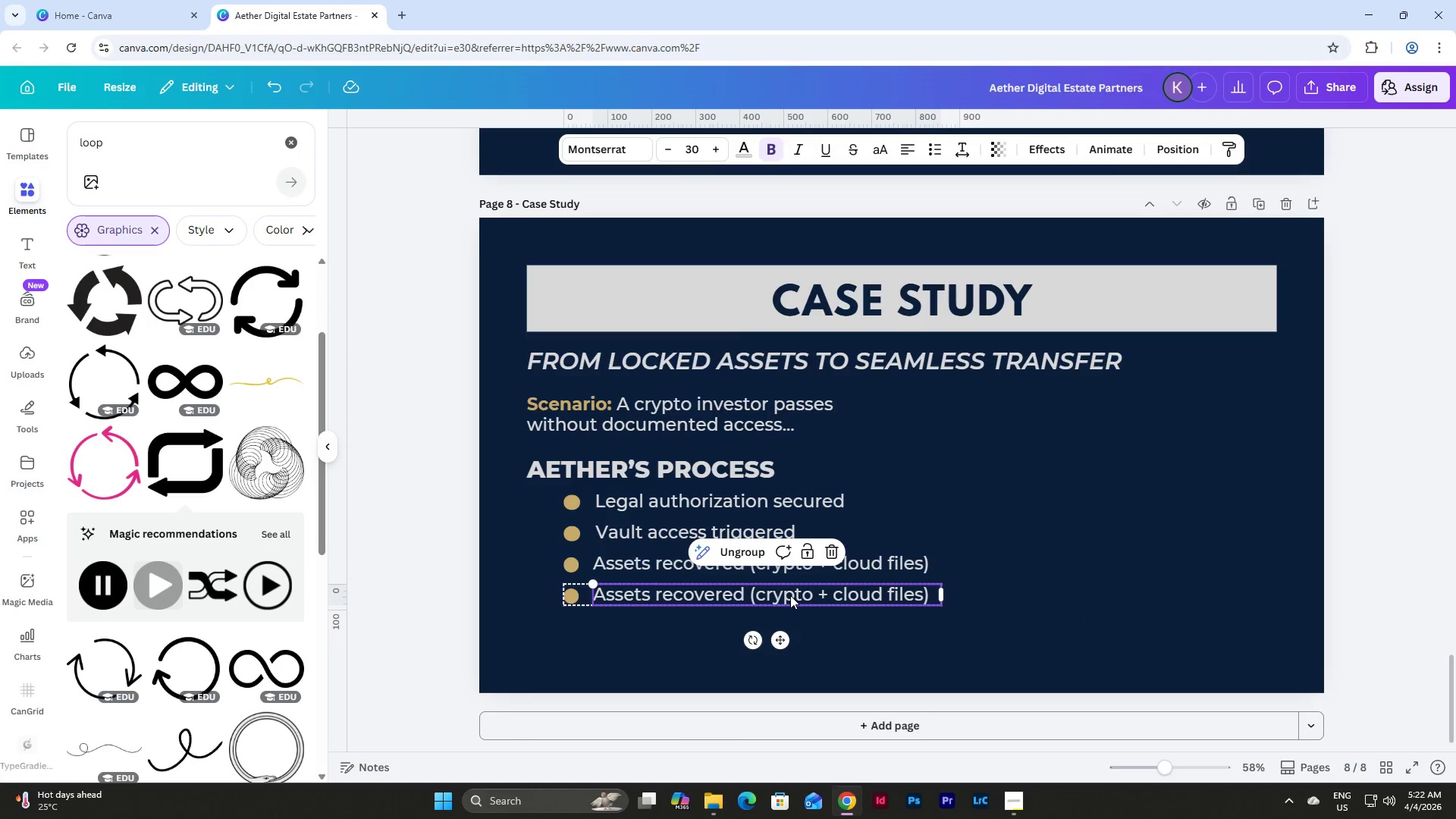 
double_click([790, 595])
 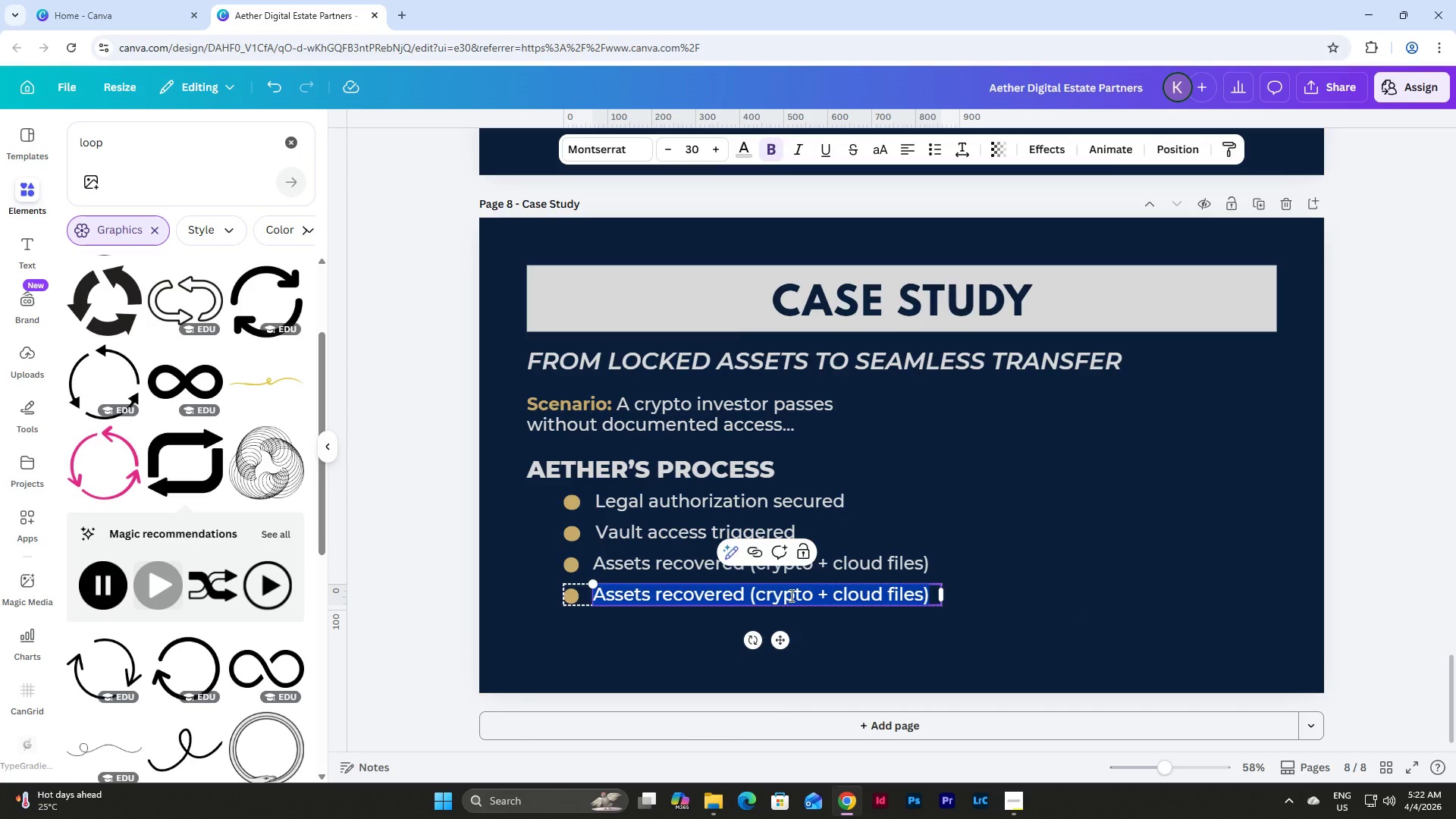 
key(Shift+D)
 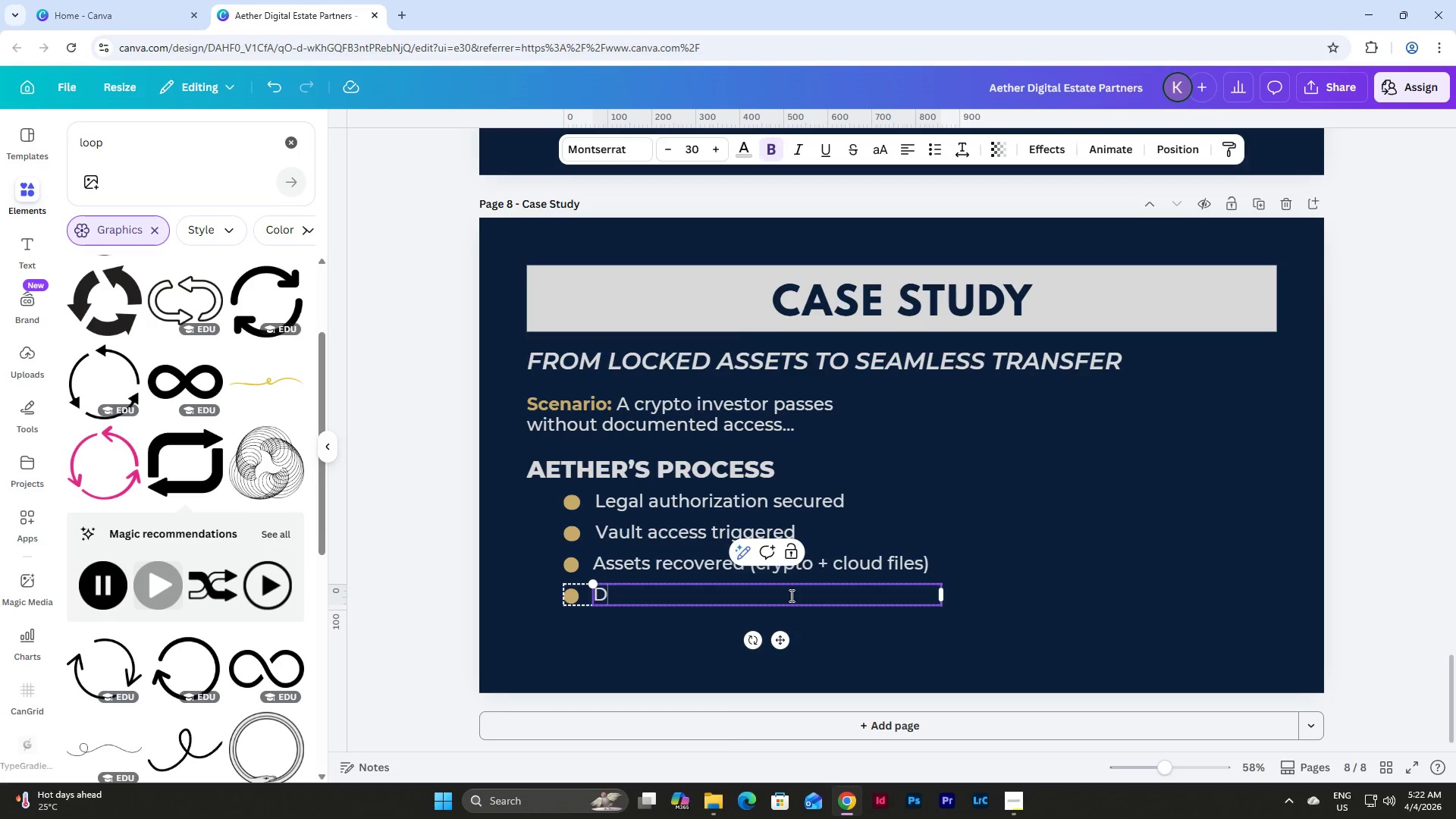 
left_click([835, 620])
 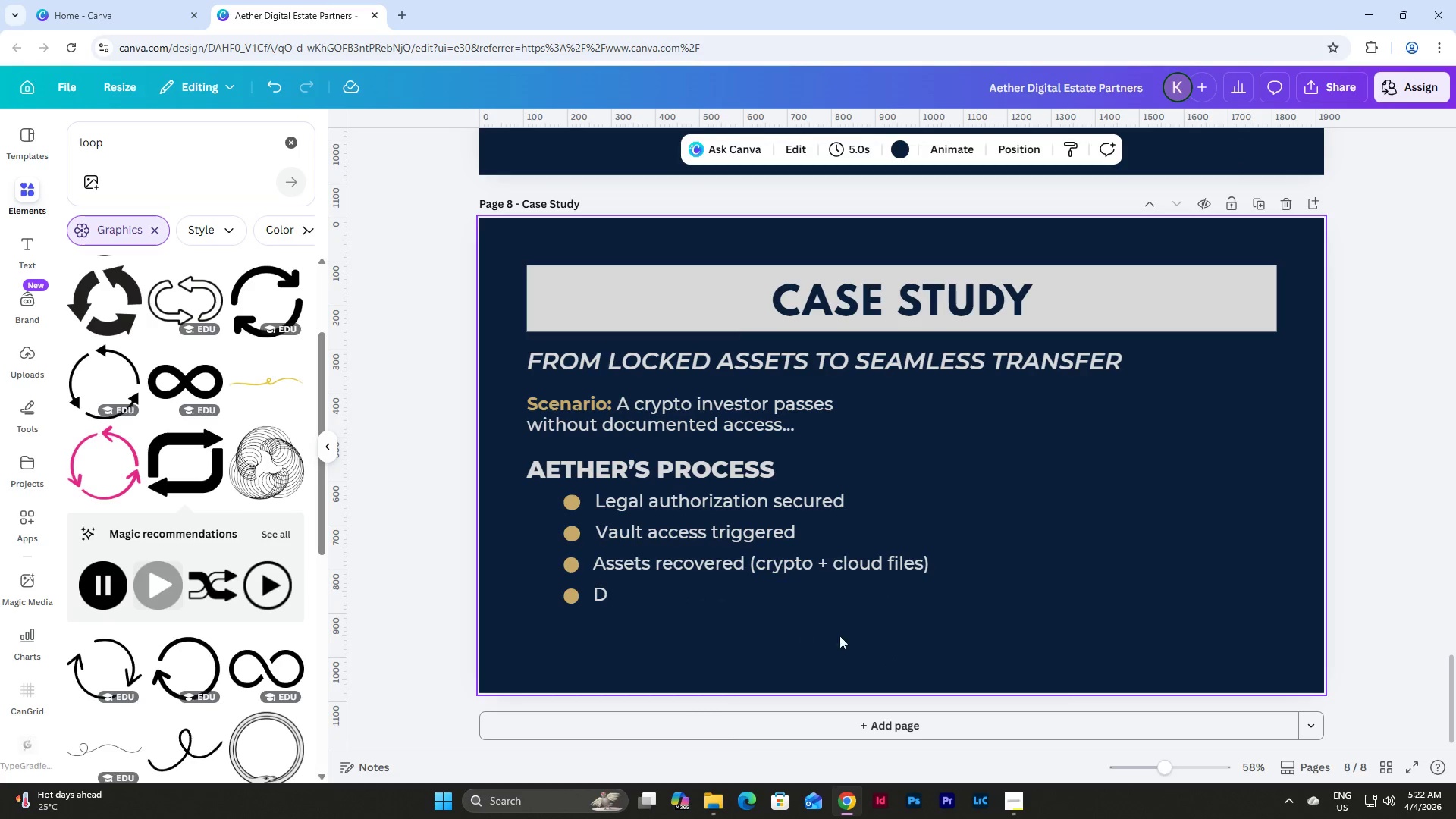 
left_click_drag(start_coordinate=[900, 649], to_coordinate=[563, 499])
 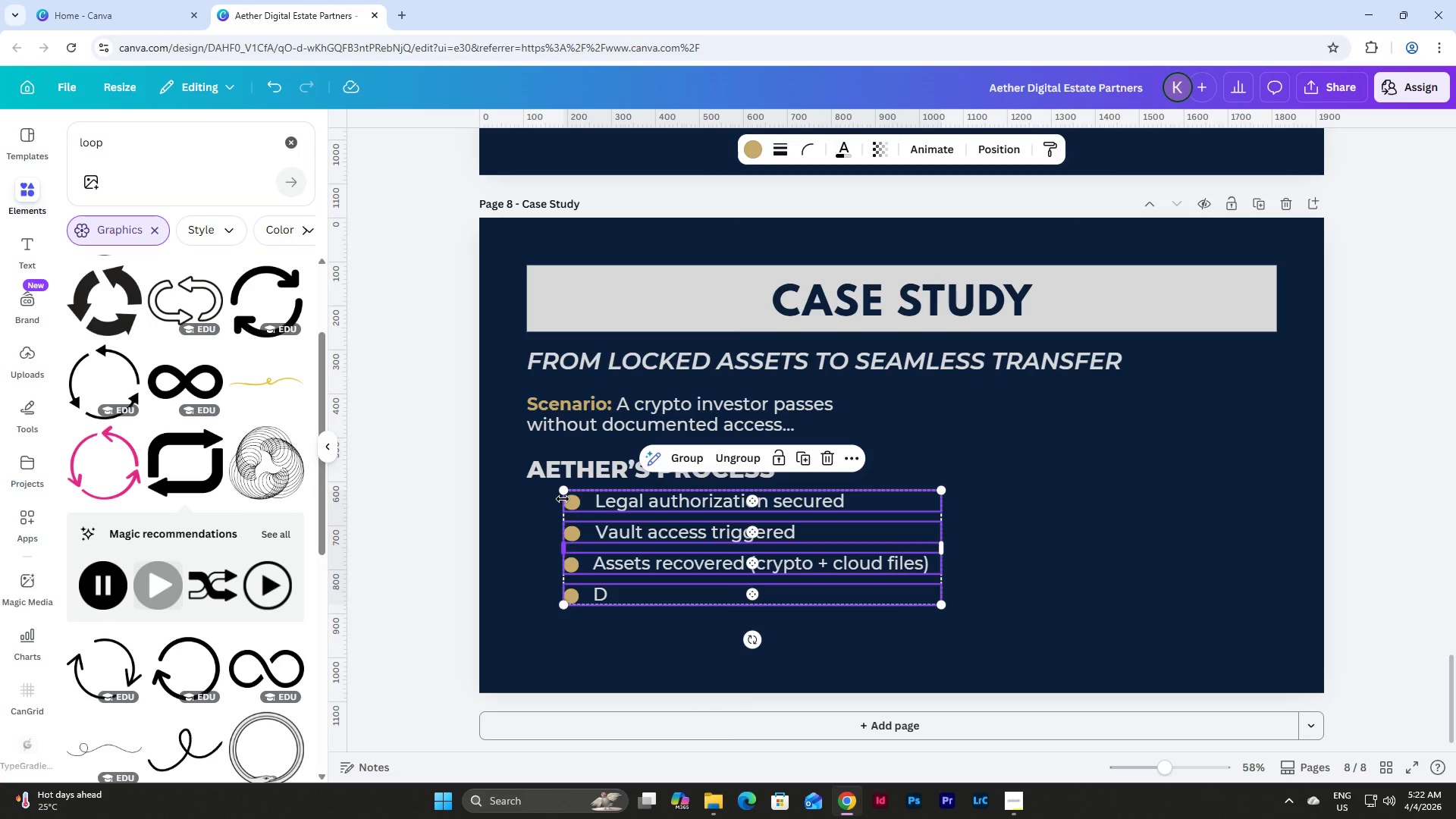 
key(Backspace)
 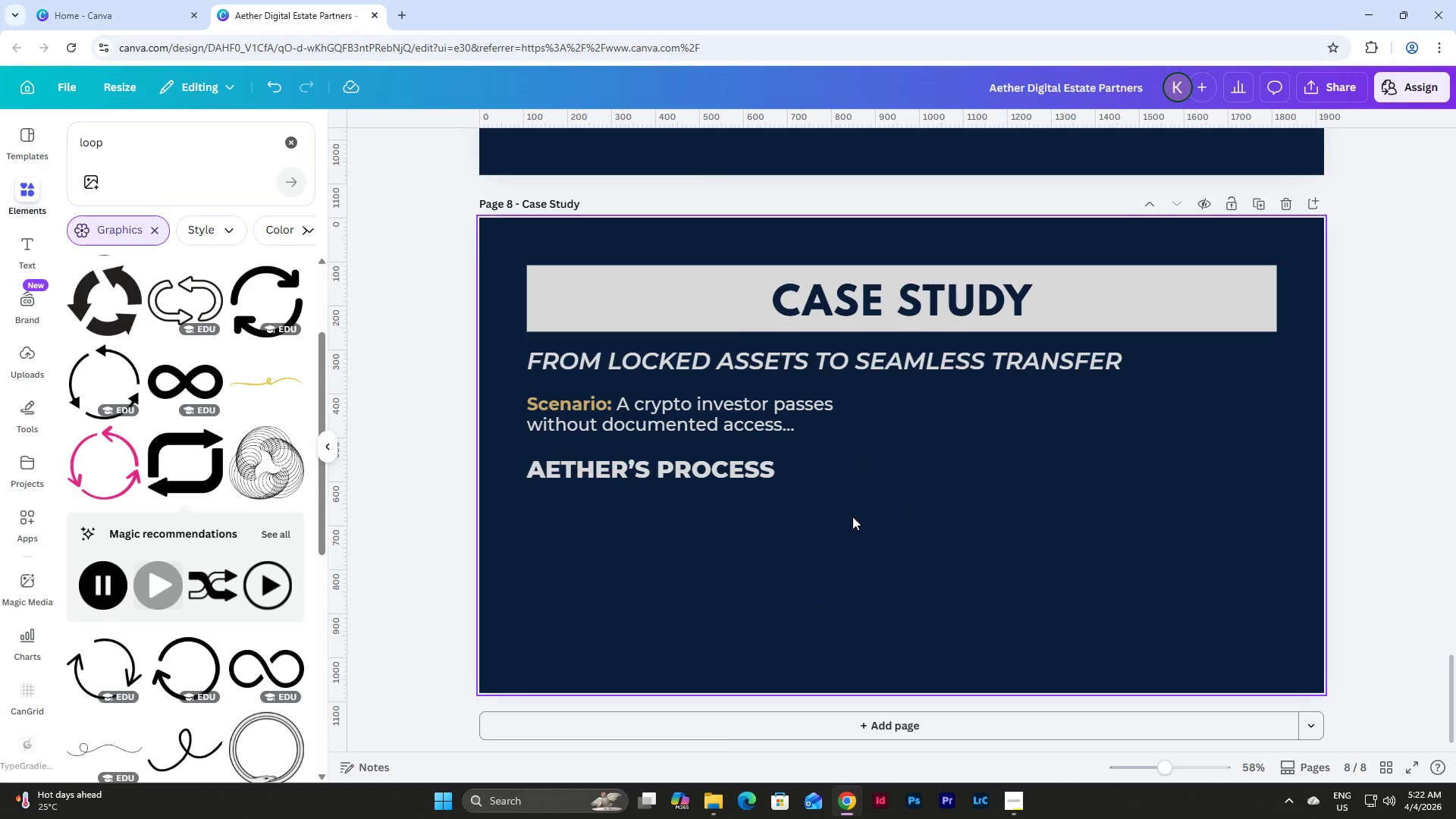 
left_click([852, 516])
 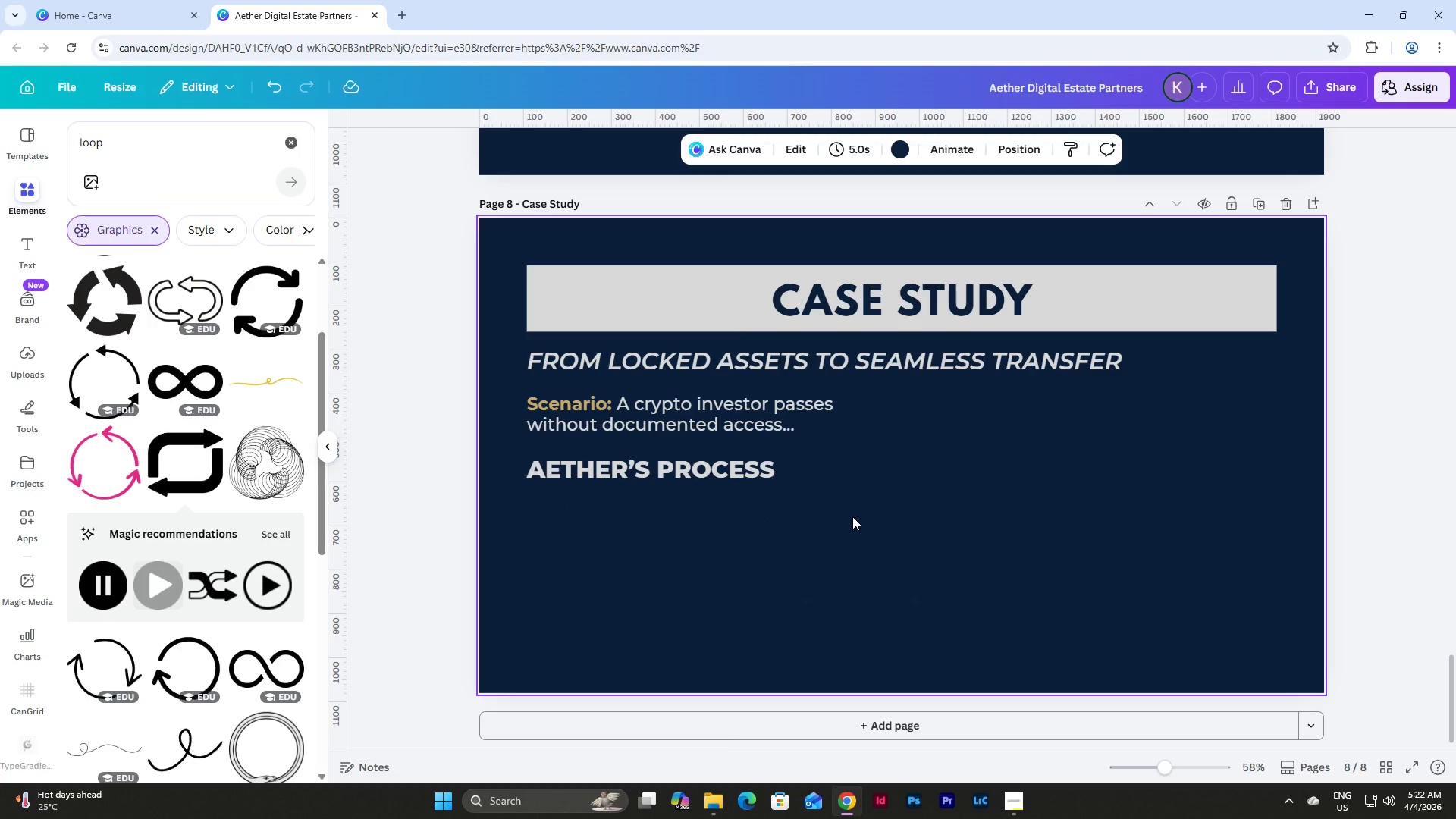 
key(Control+Z)
 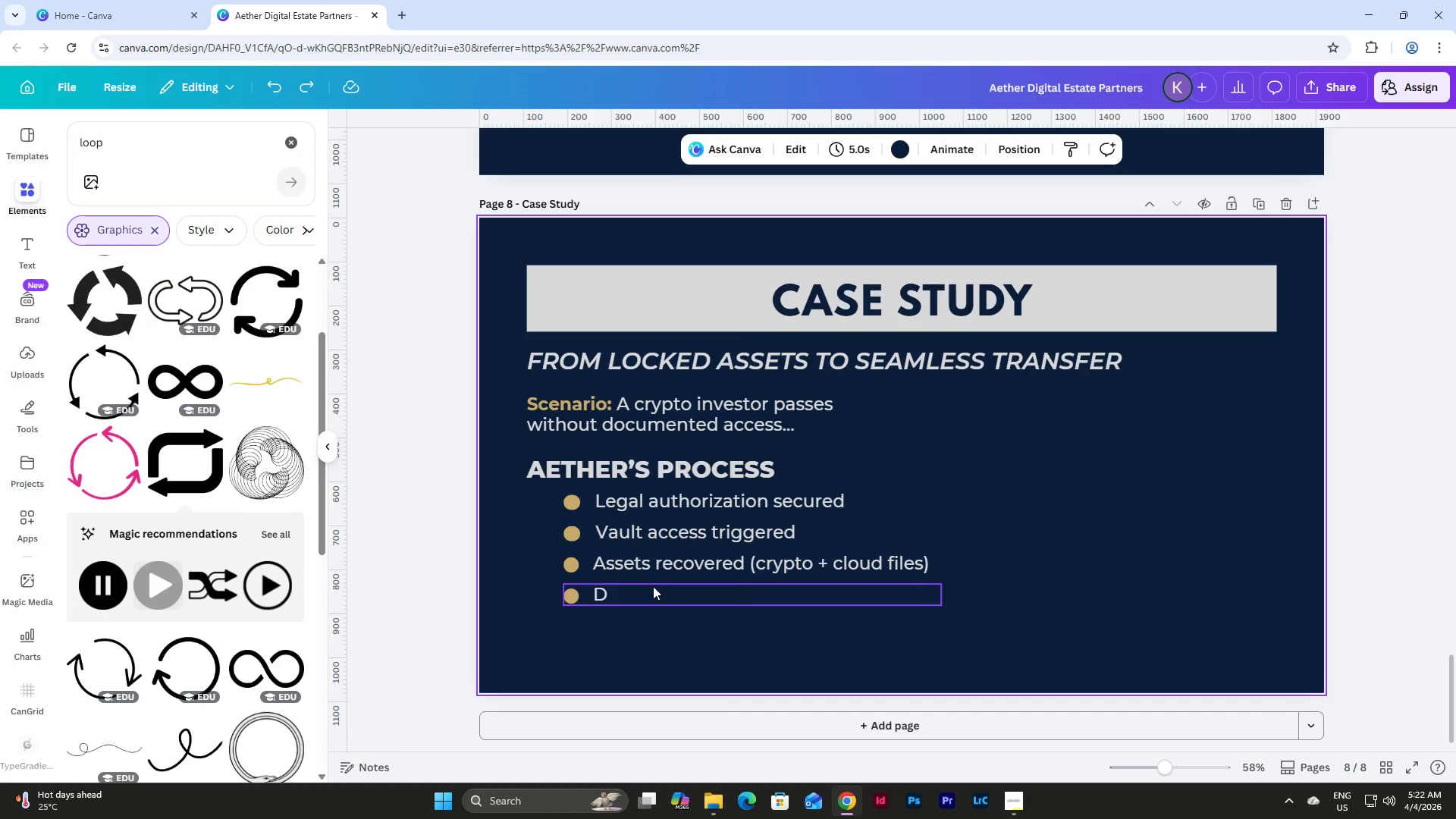 
double_click([641, 598])
 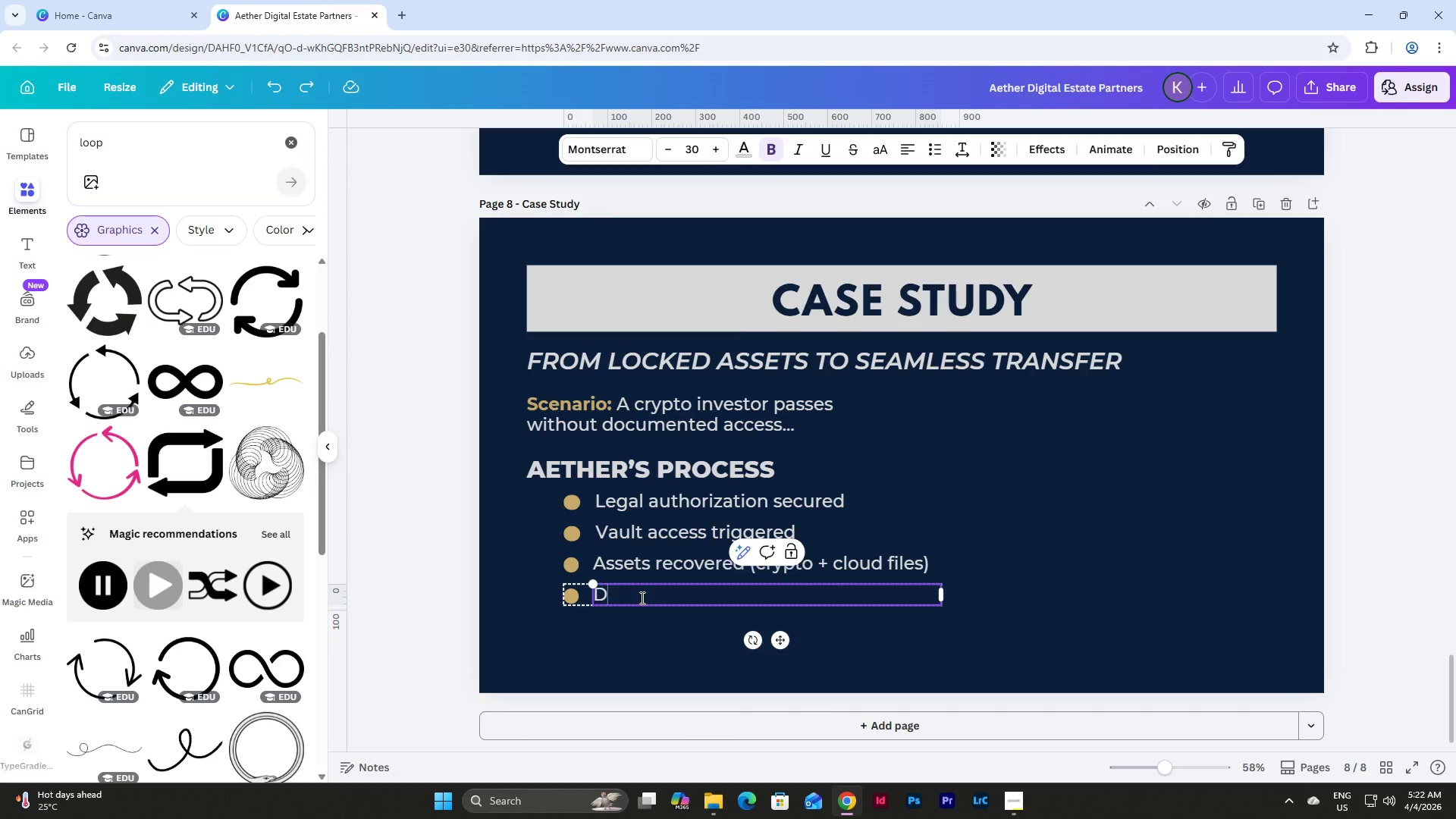 
type(istributed to benefi)
key(Backspace)
type(e)
key(Backspace)
type(iciaries)
 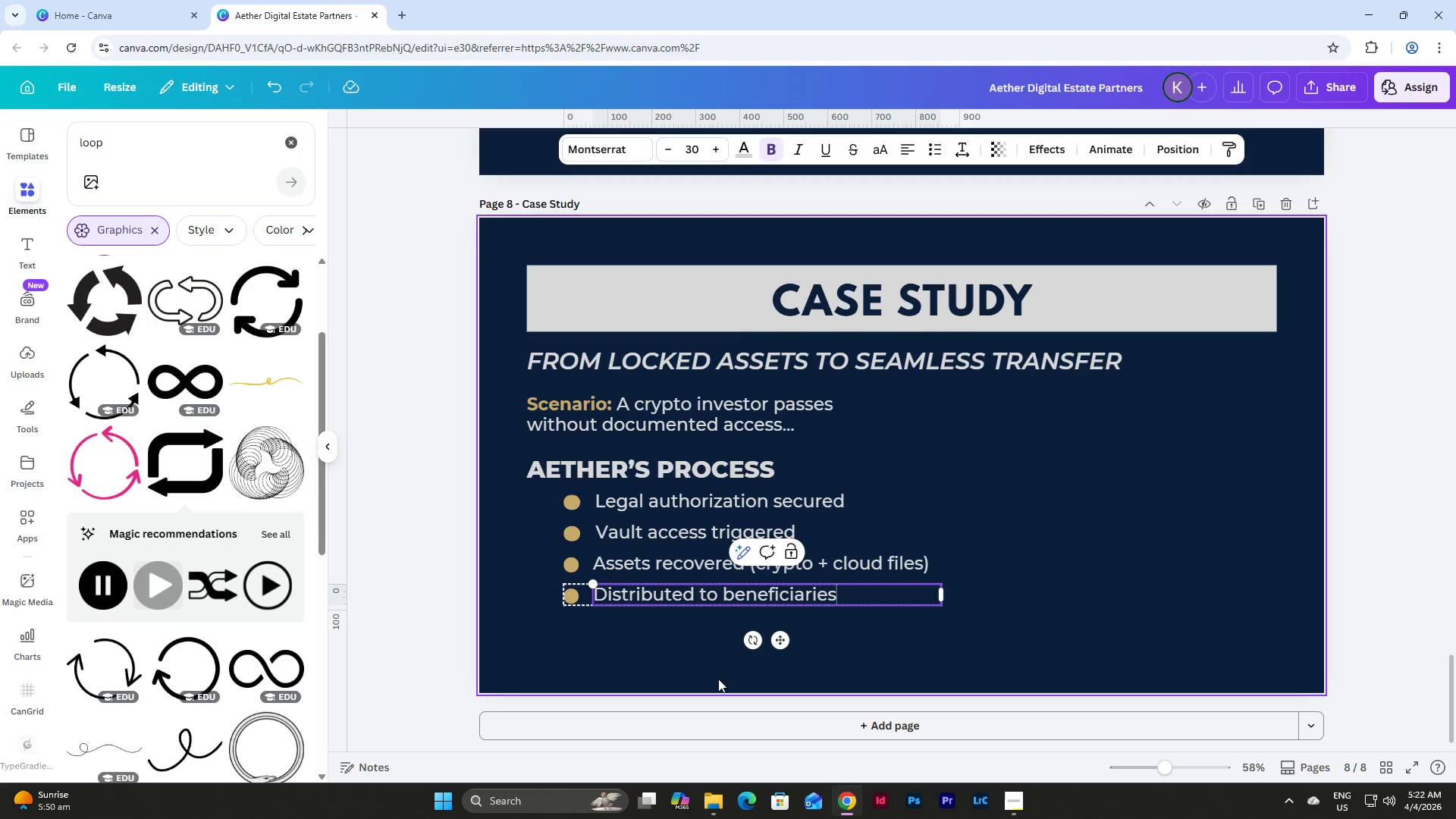 
left_click([774, 661])
 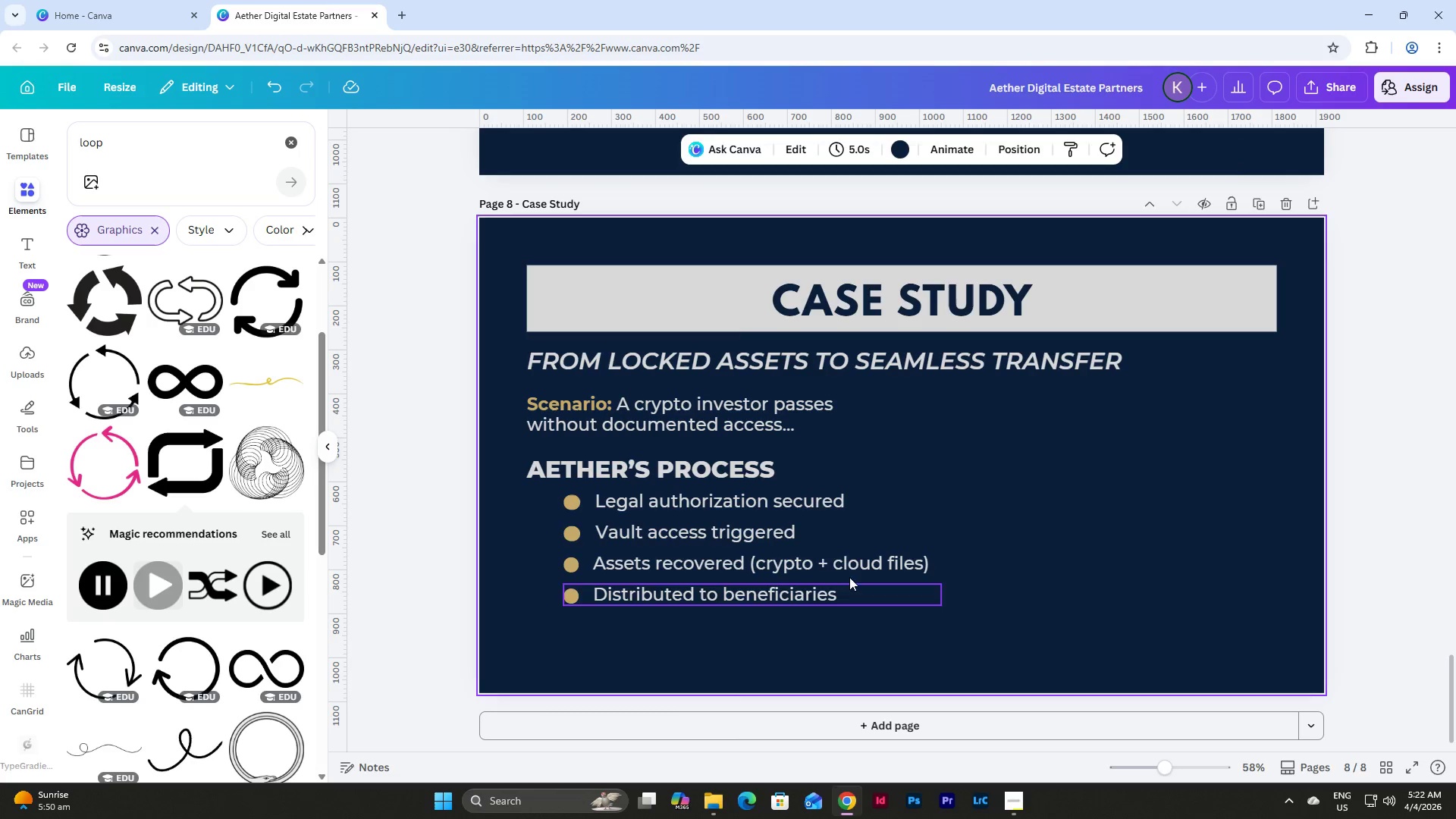 
left_click([771, 403])
 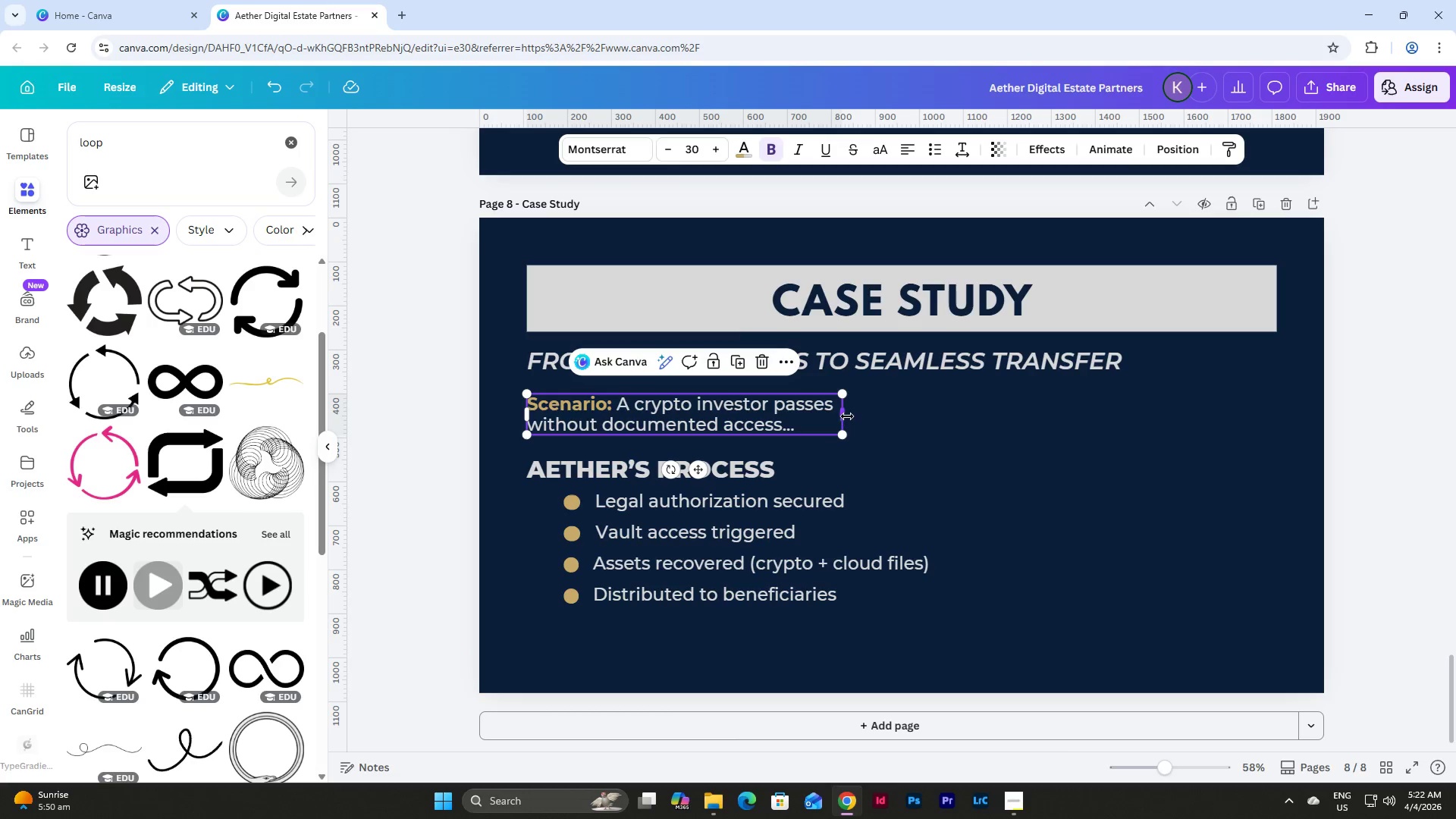 
left_click_drag(start_coordinate=[847, 416], to_coordinate=[1282, 435])
 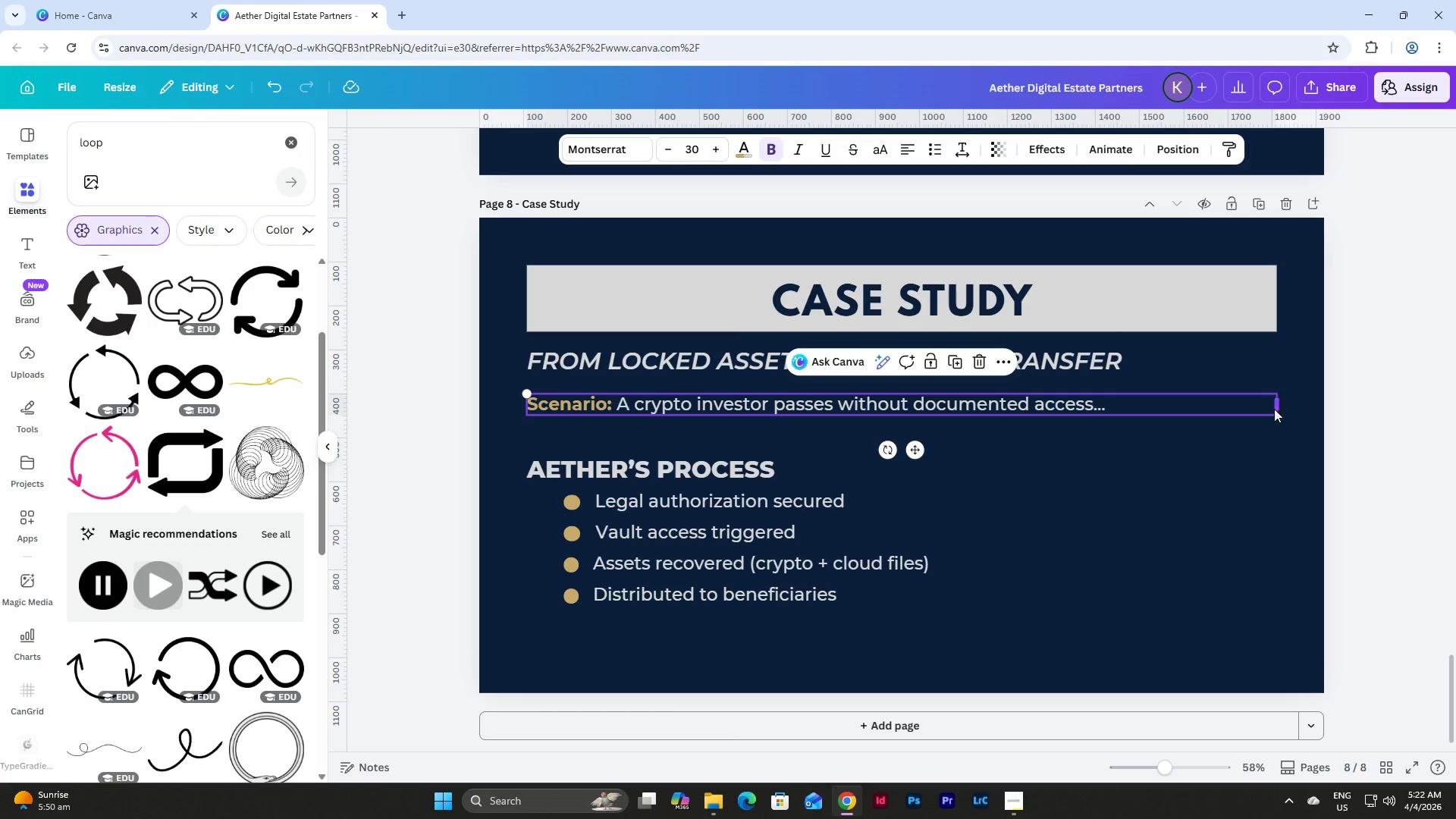 
left_click([1204, 469])
 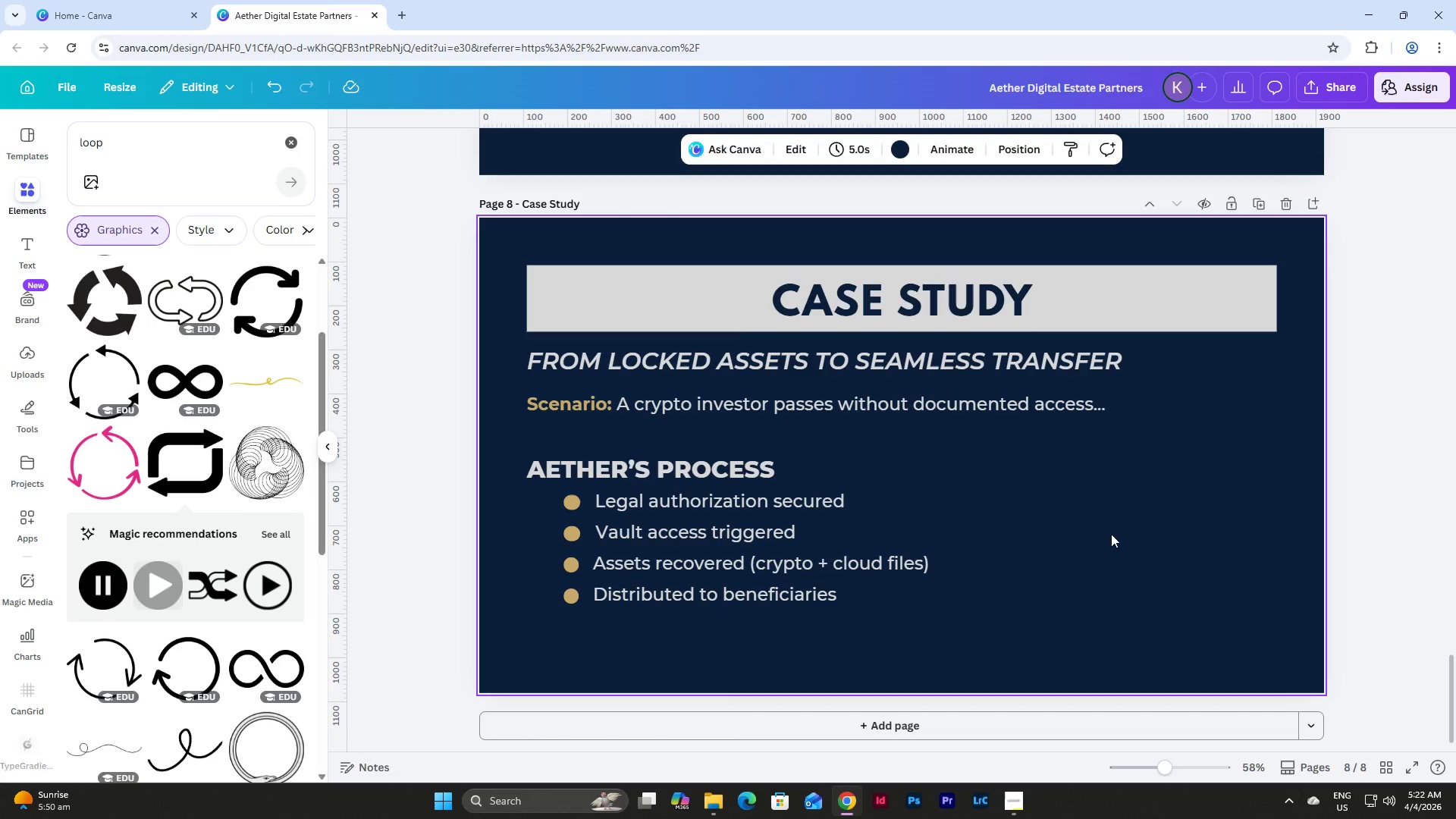 
left_click_drag(start_coordinate=[677, 468], to_coordinate=[680, 448])
 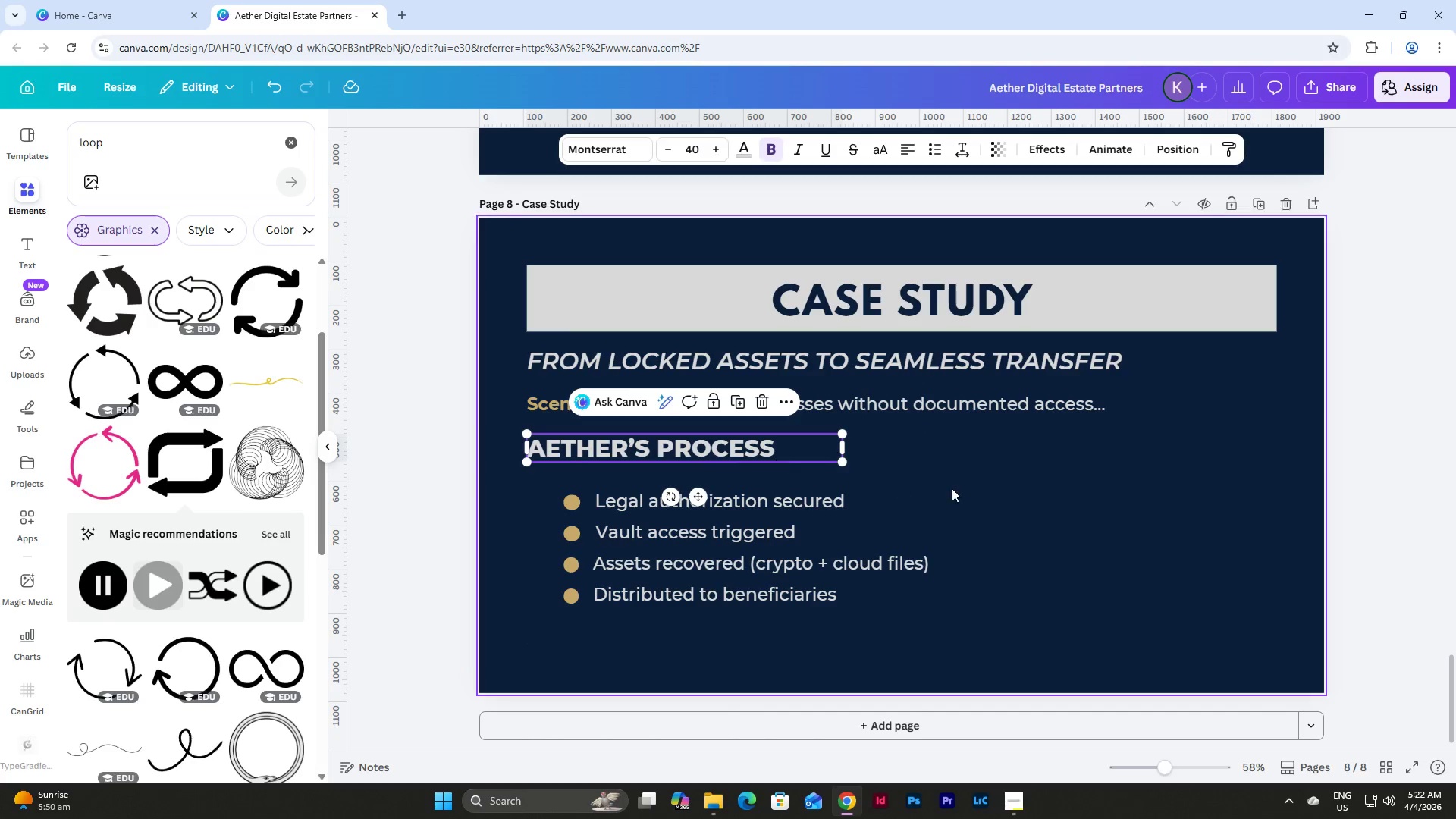 
left_click([955, 488])
 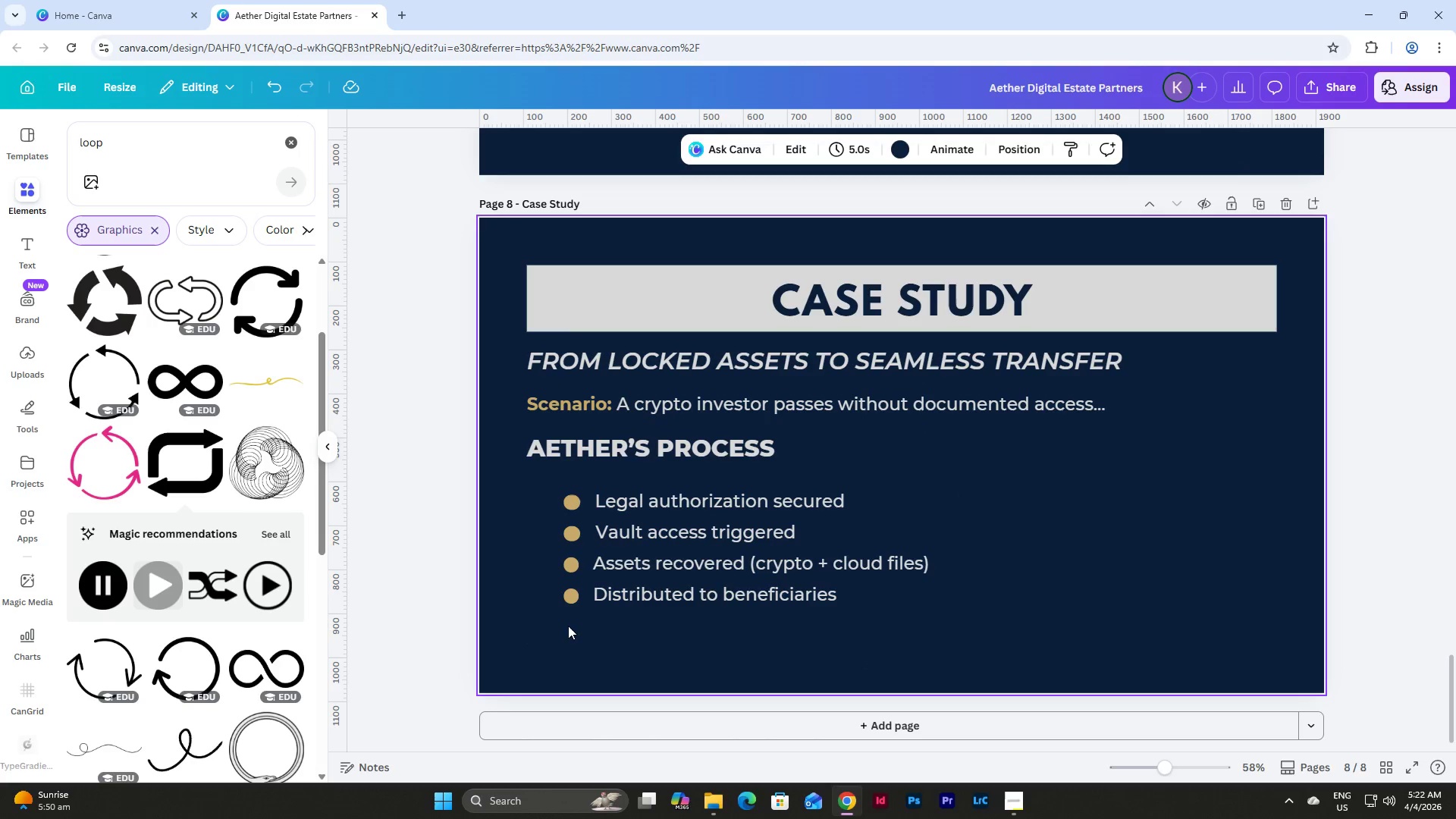 
left_click_drag(start_coordinate=[575, 620], to_coordinate=[554, 644])
 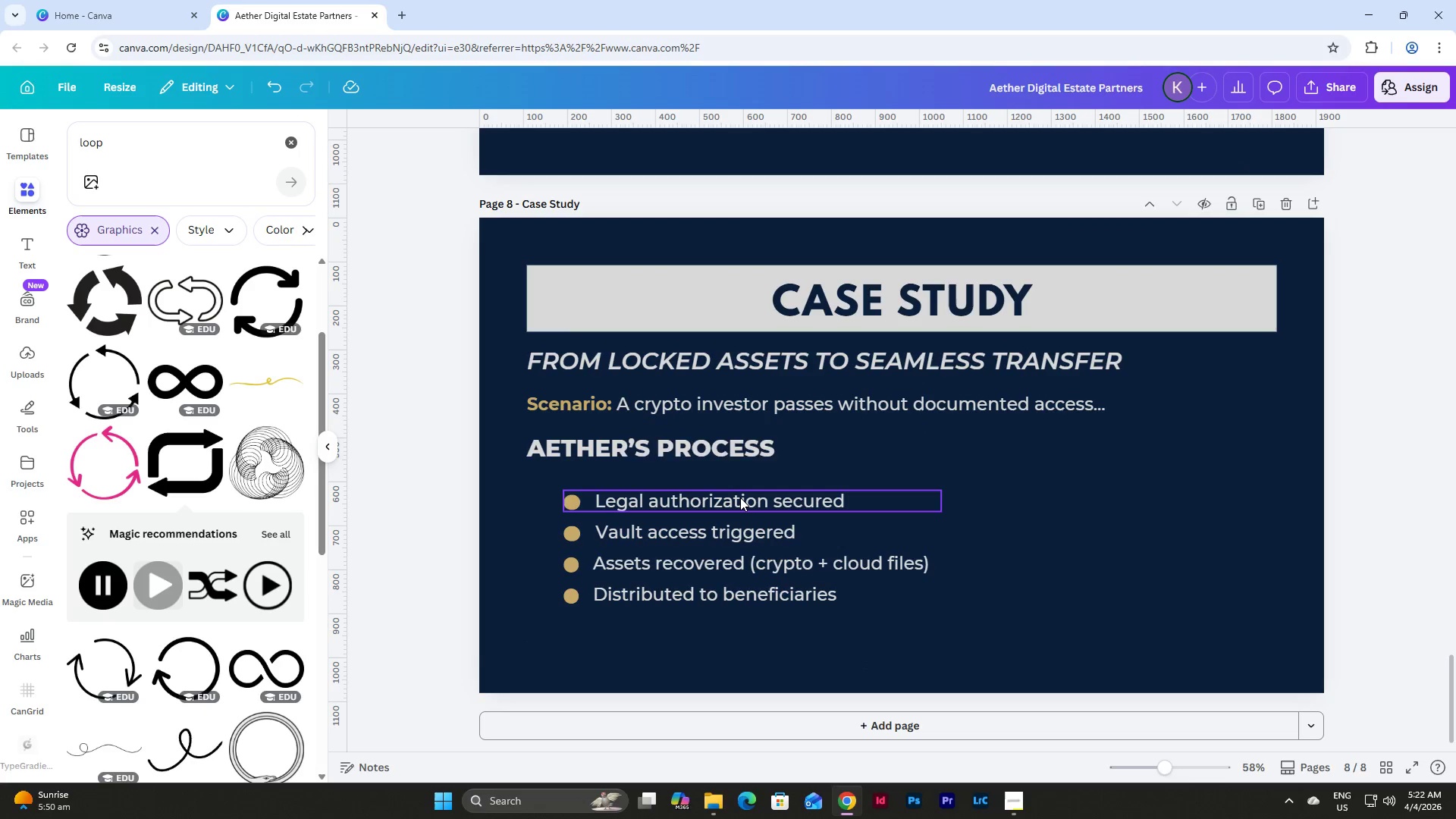 
left_click([740, 497])
 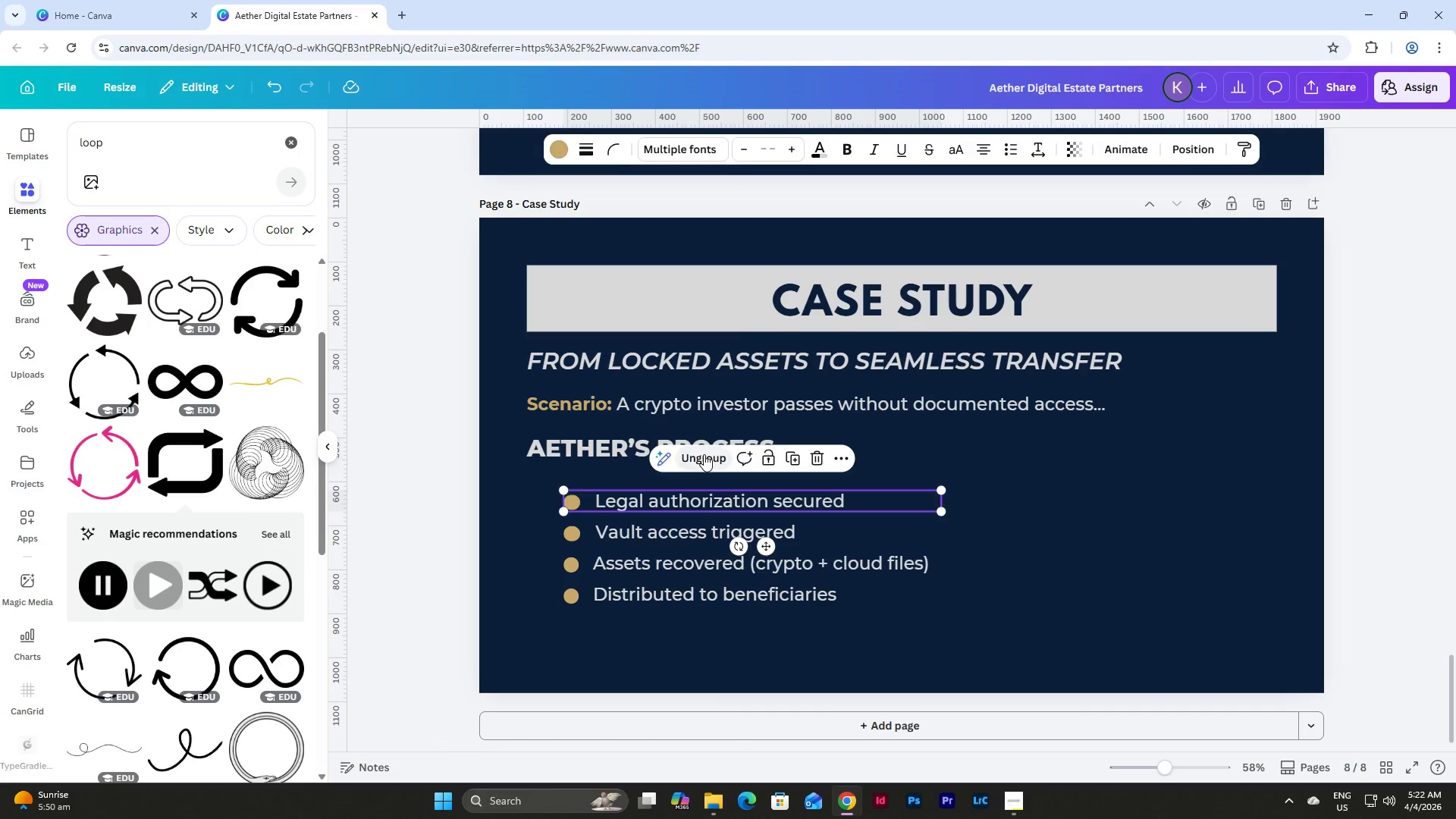 
double_click([696, 534])
 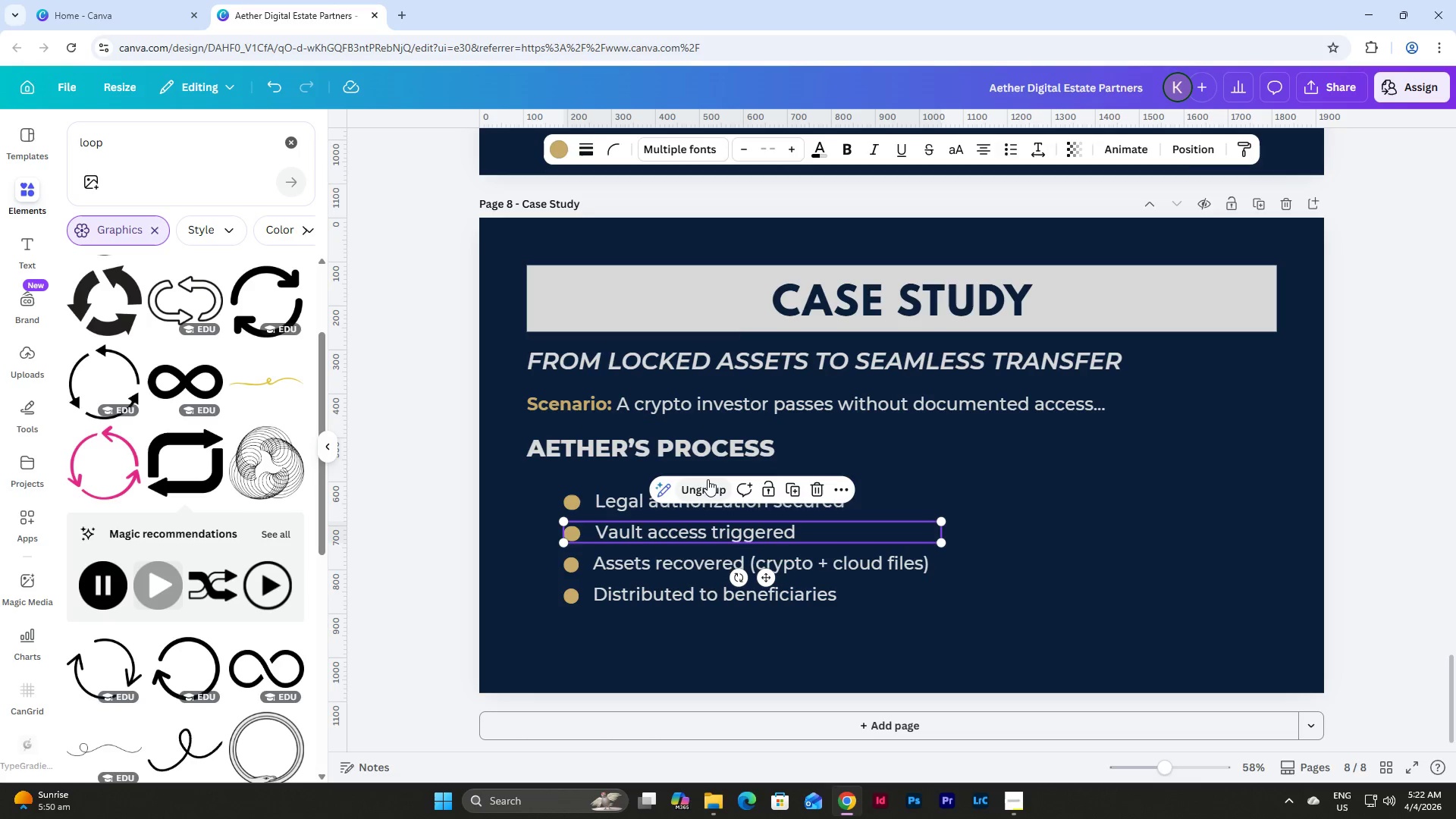 
left_click([708, 479])
 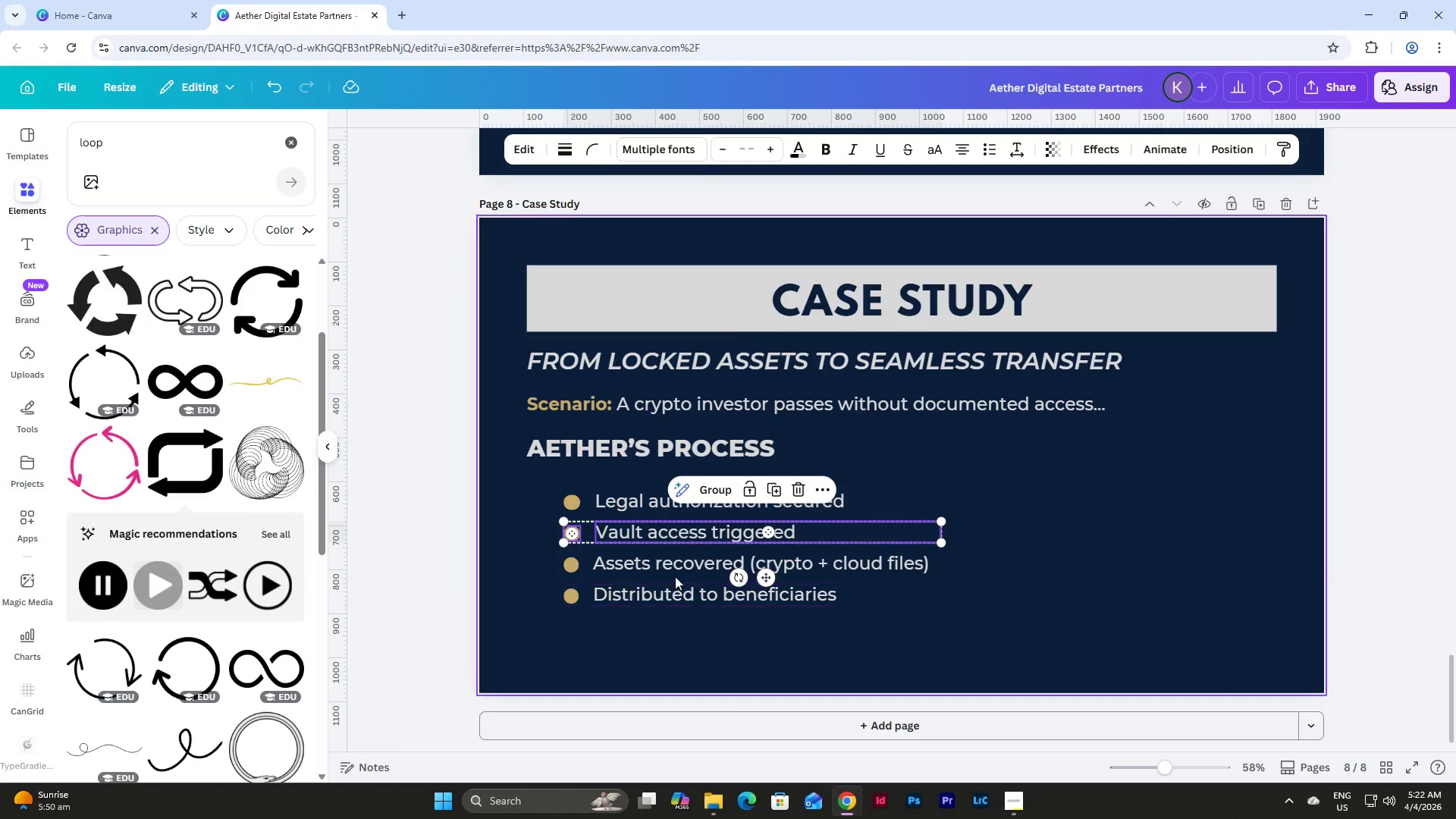 
left_click([676, 566])
 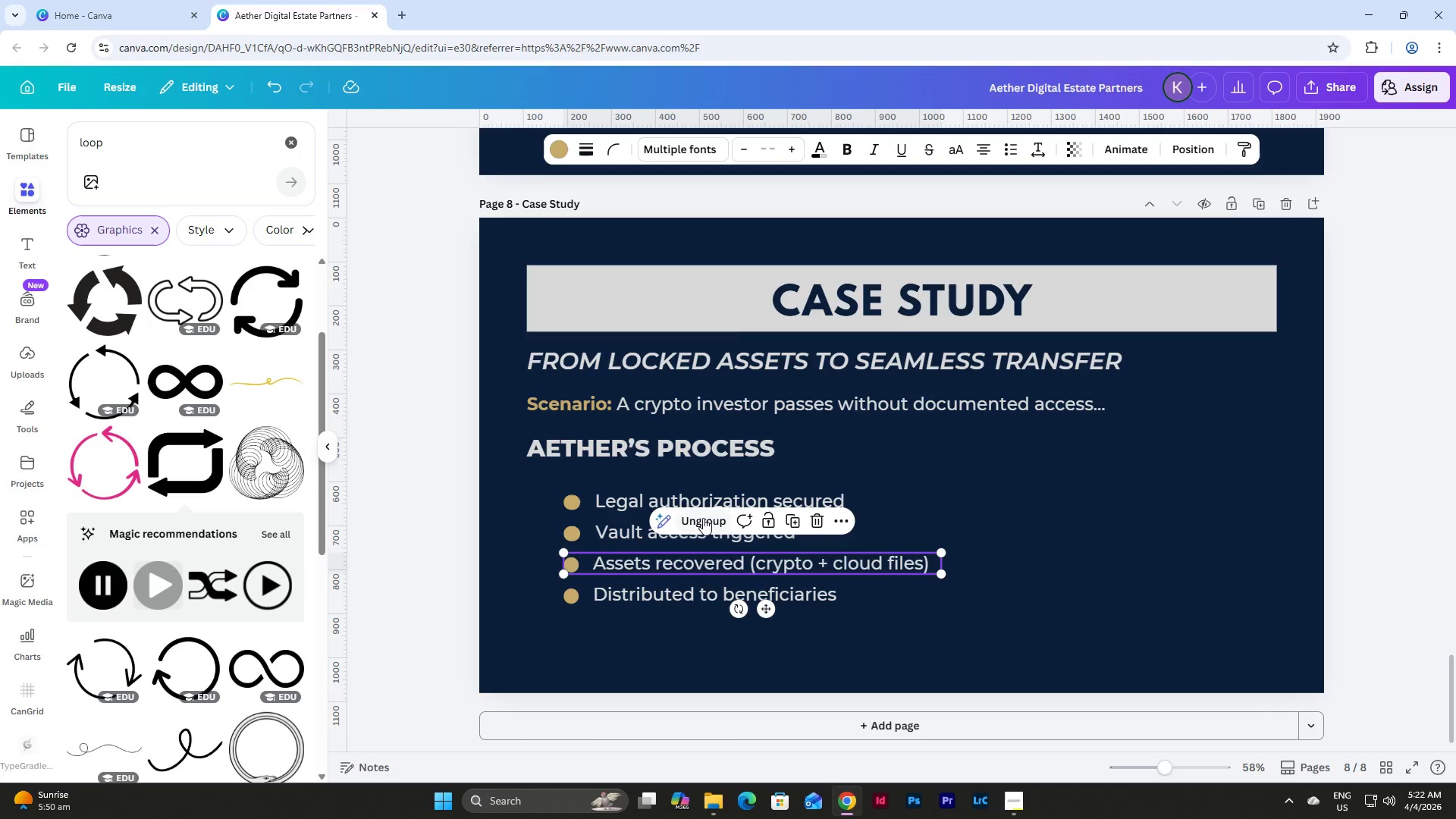 
left_click([703, 512])
 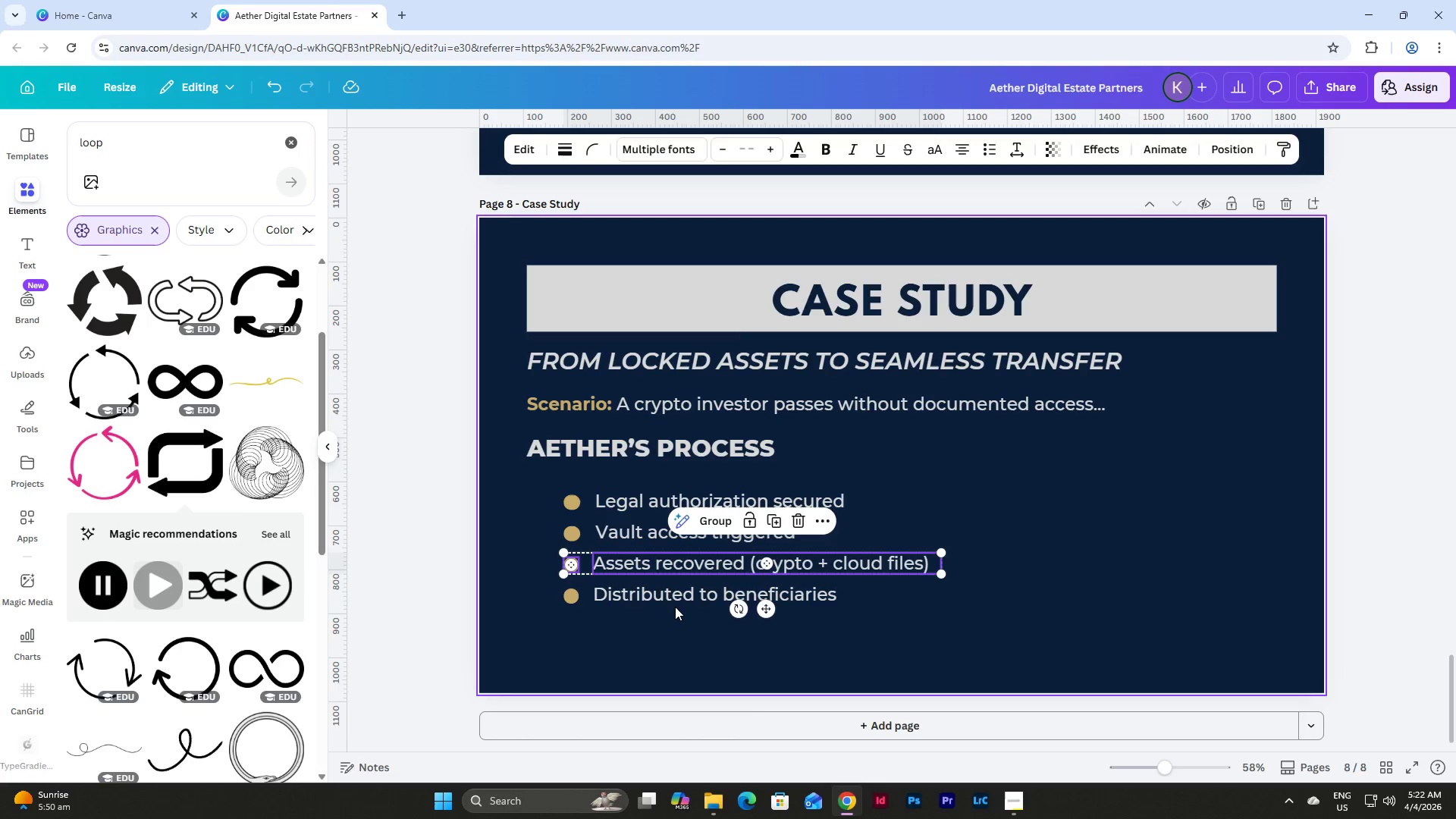 
left_click([675, 601])
 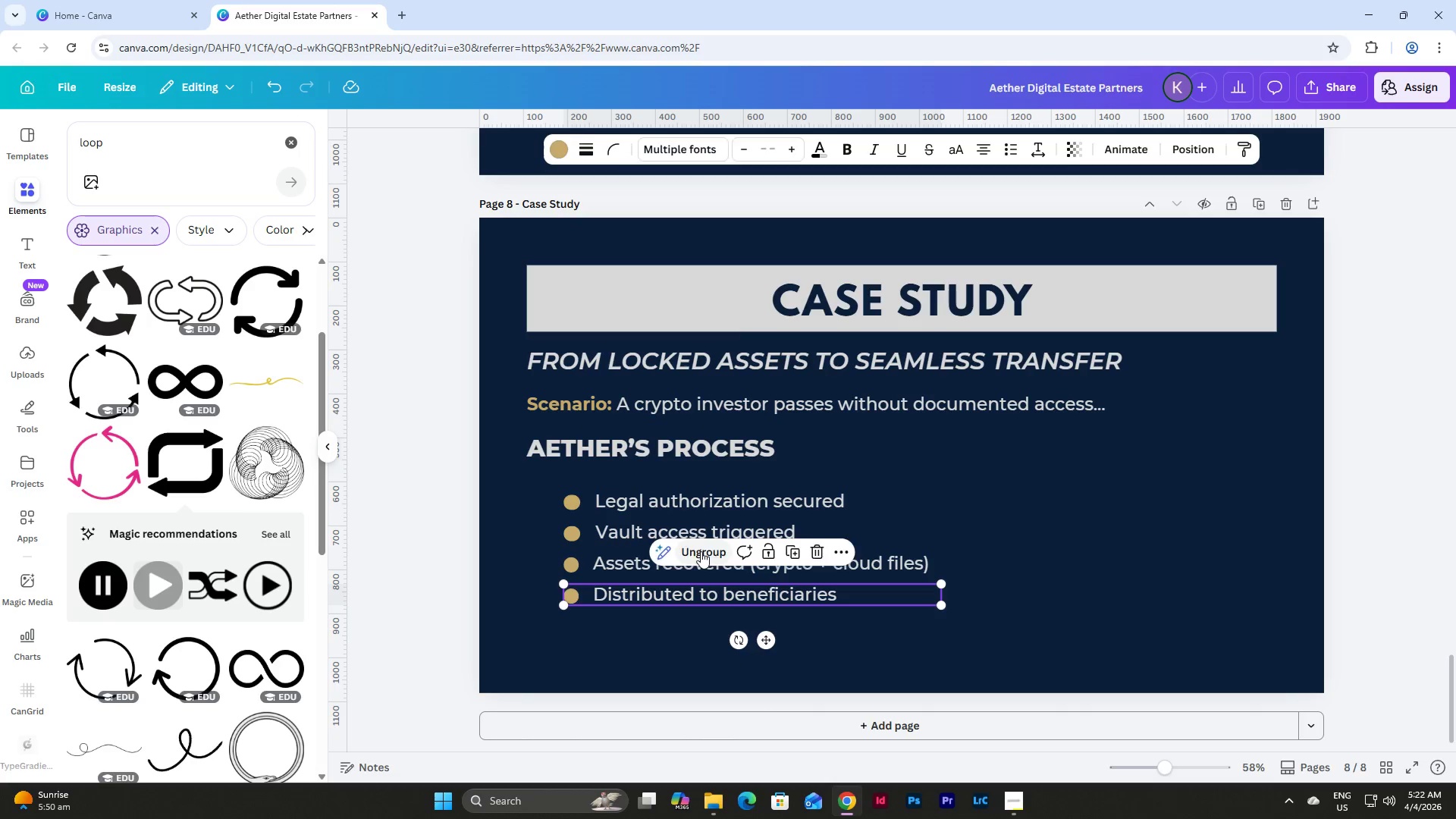 
double_click([619, 657])
 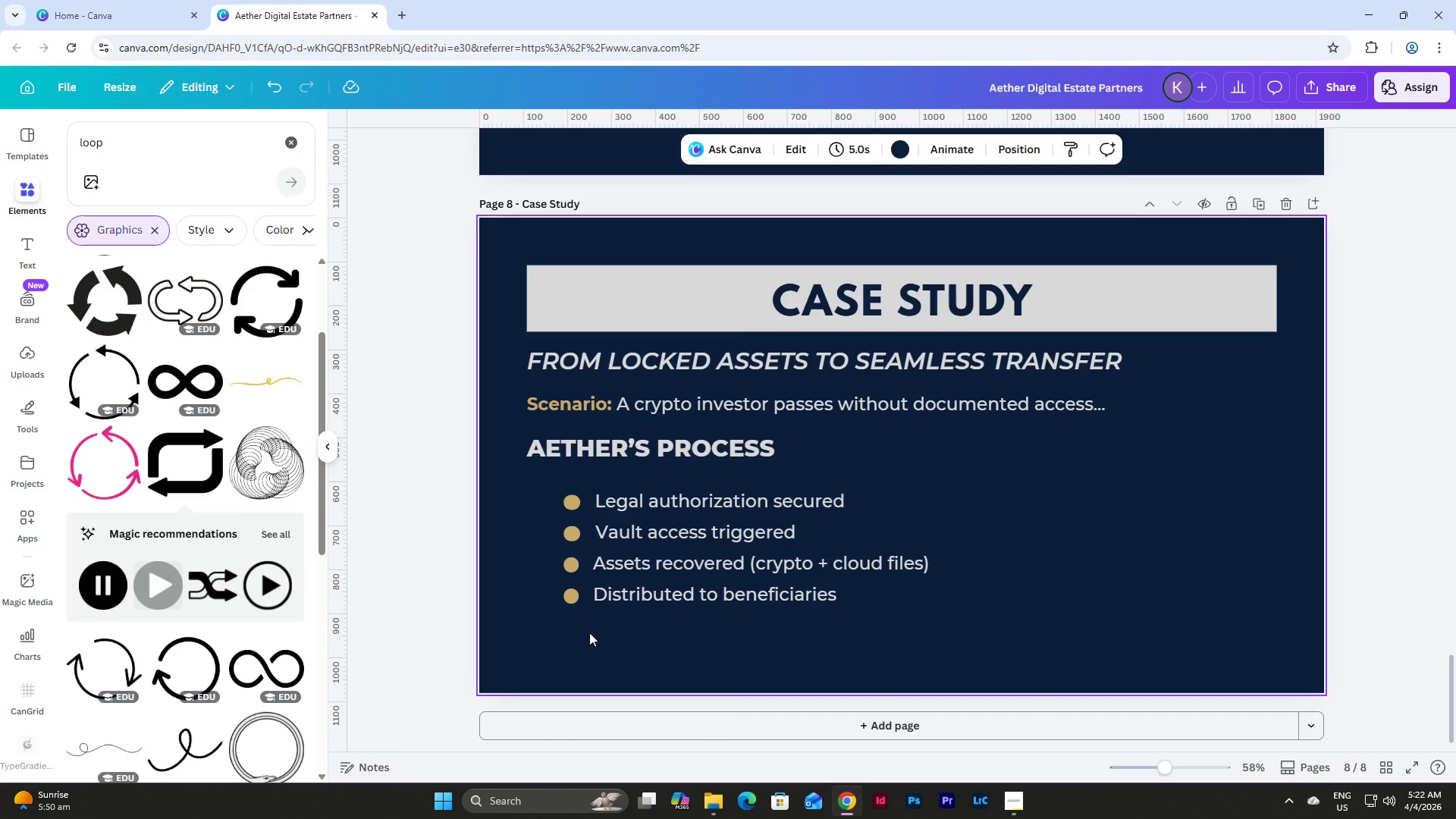 
left_click_drag(start_coordinate=[583, 627], to_coordinate=[549, 477])
 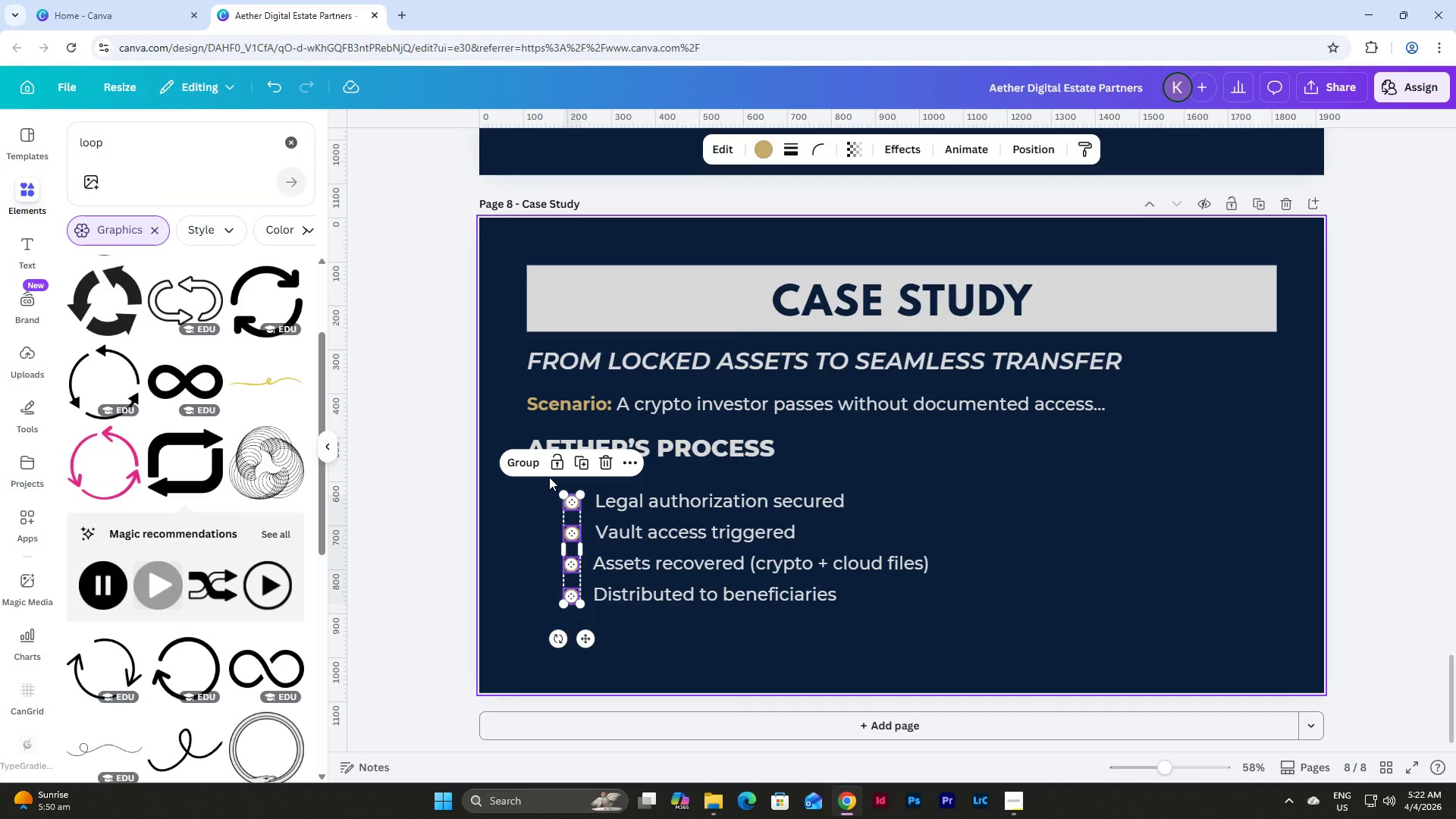 
key(Backspace)
 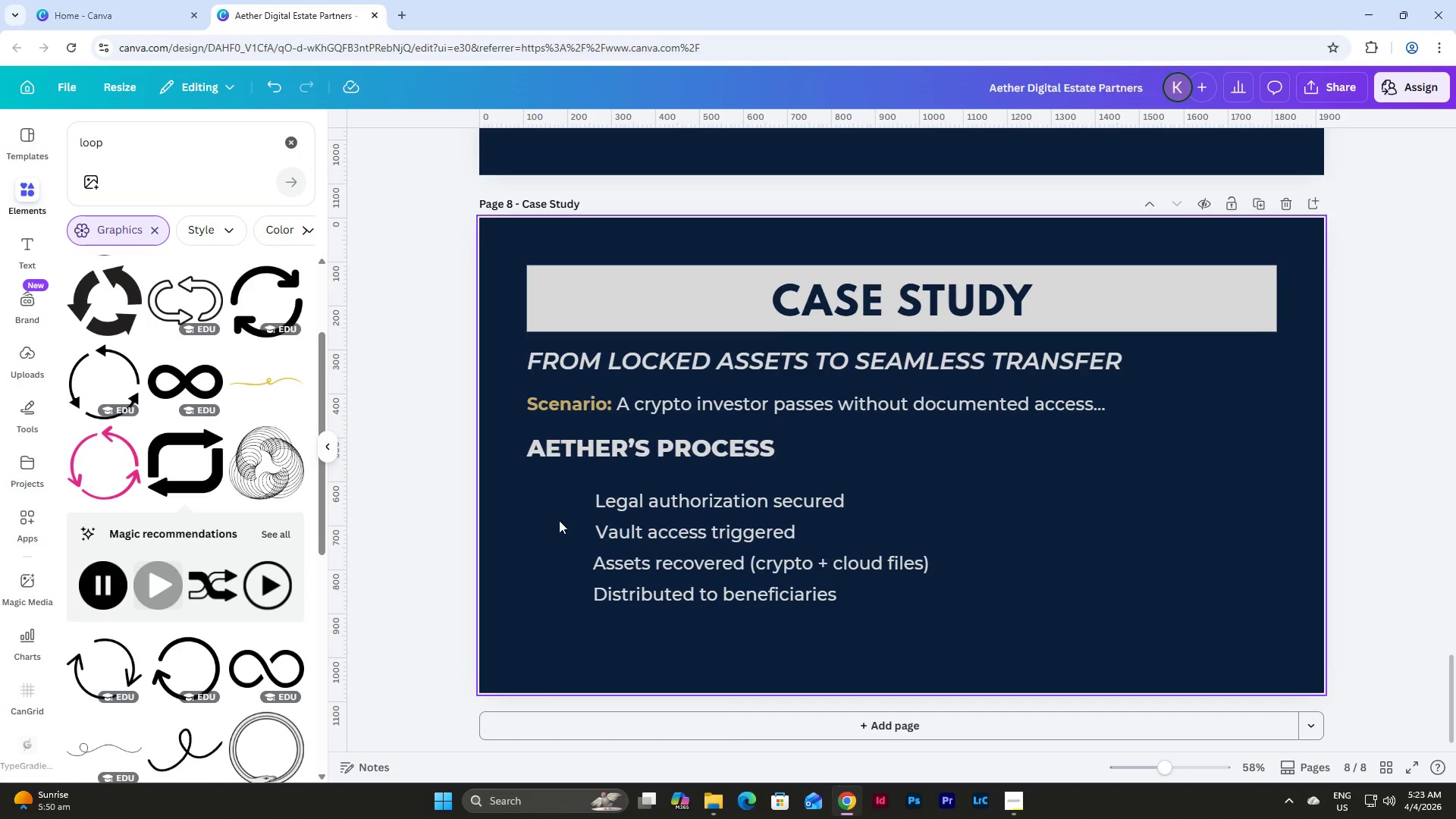 
wait(22.91)
 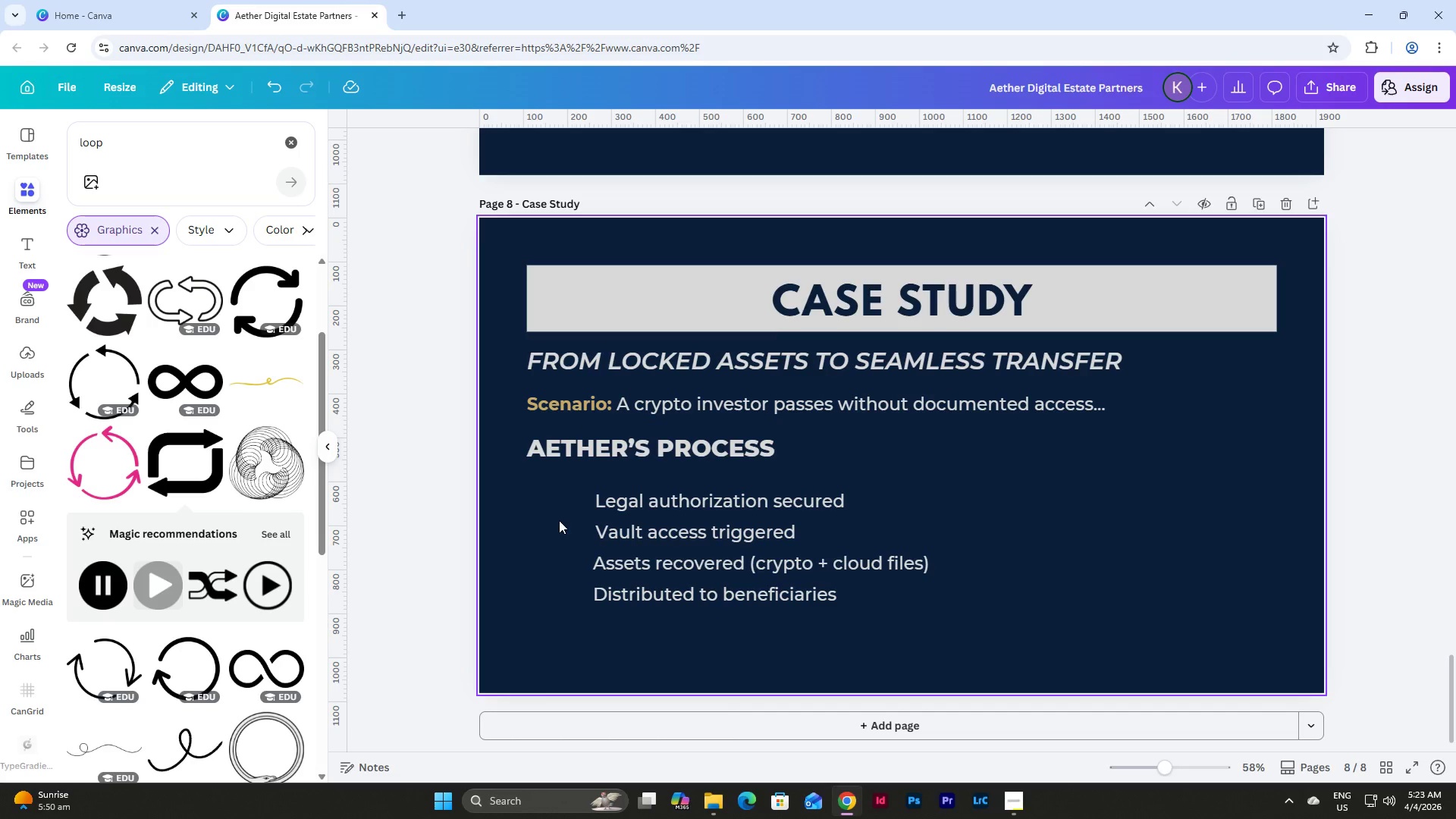 
left_click_drag(start_coordinate=[845, 626], to_coordinate=[598, 527])
 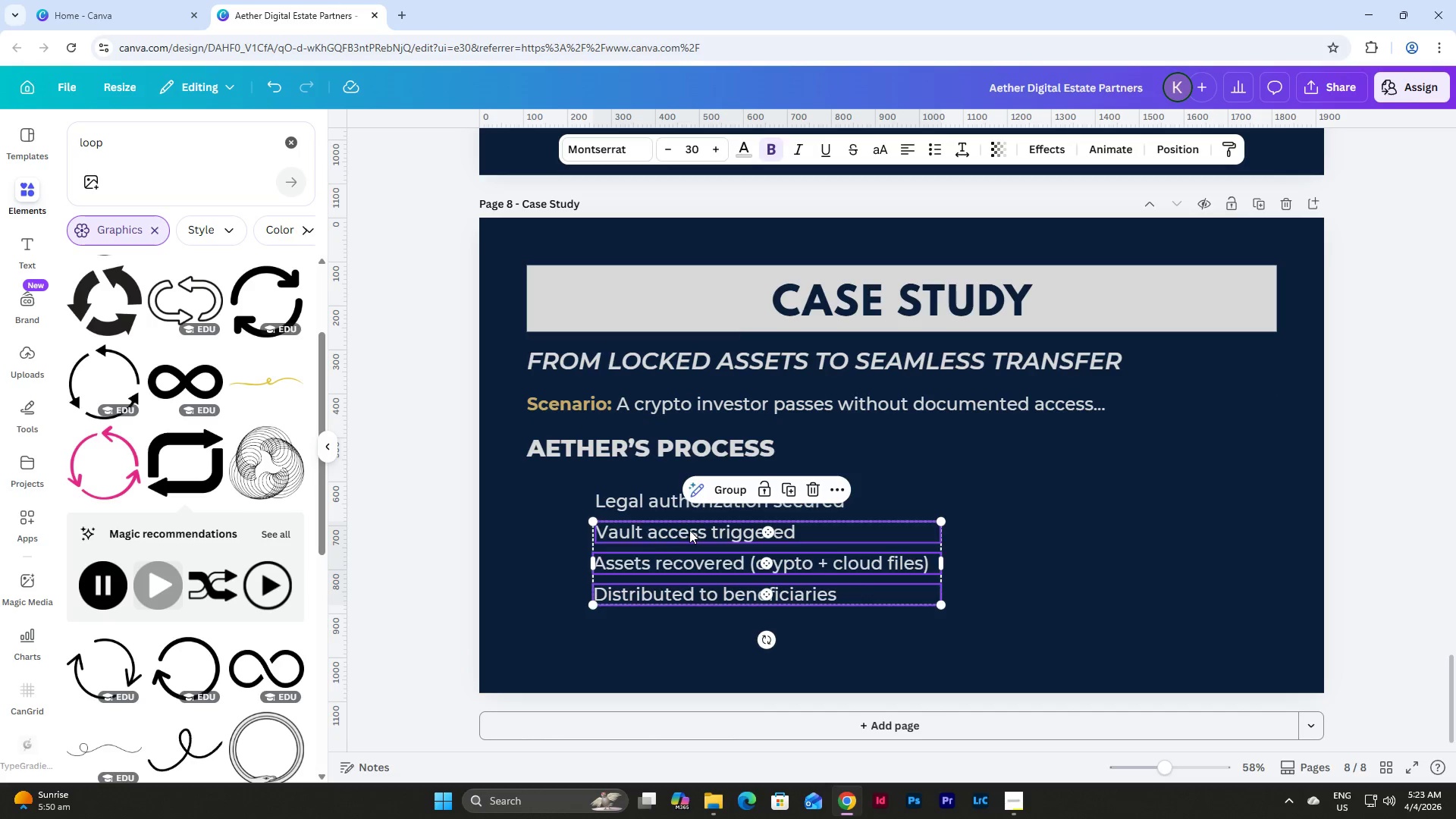 
left_click_drag(start_coordinate=[690, 530], to_coordinate=[1058, 483])
 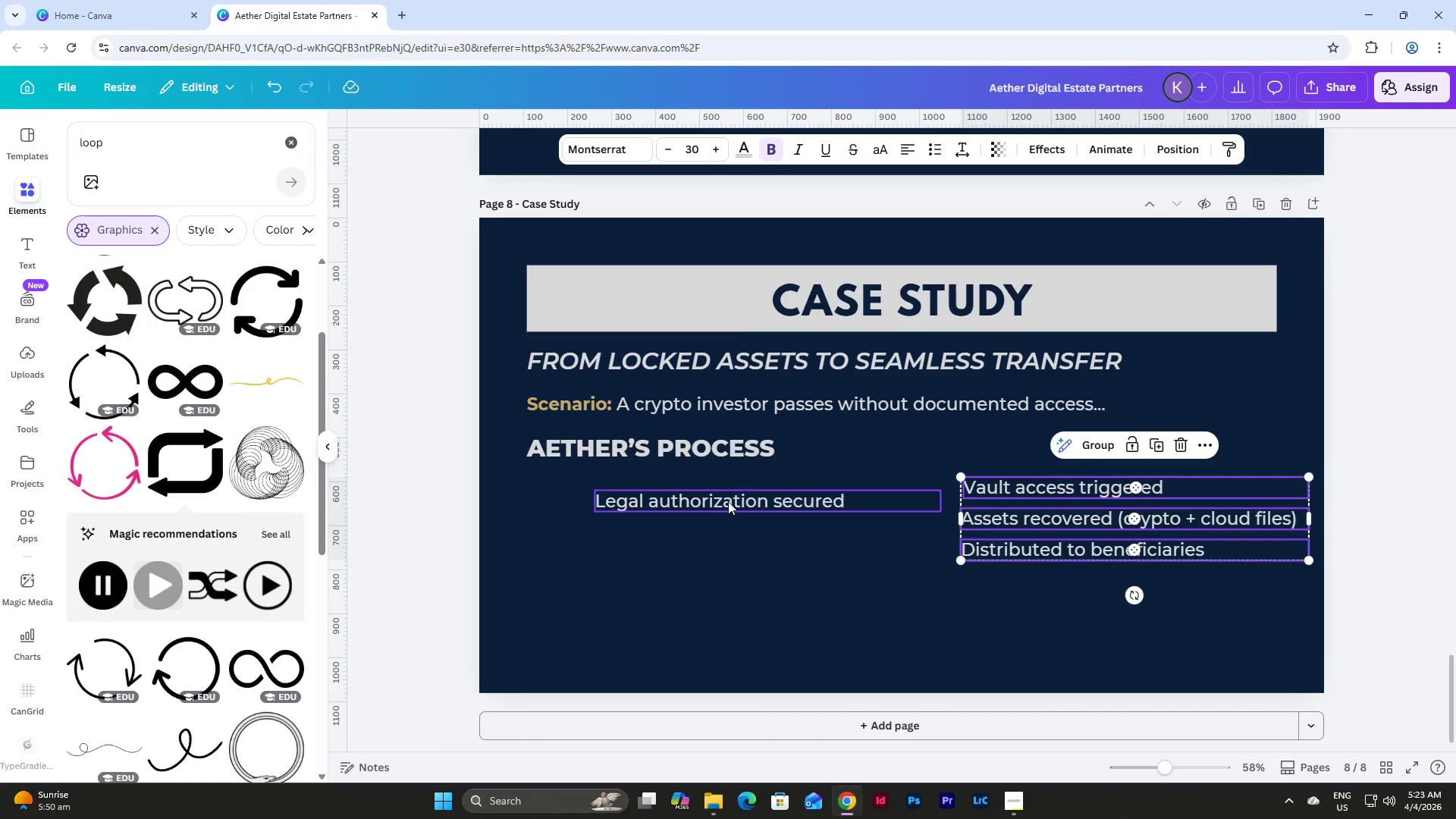 
left_click([727, 501])
 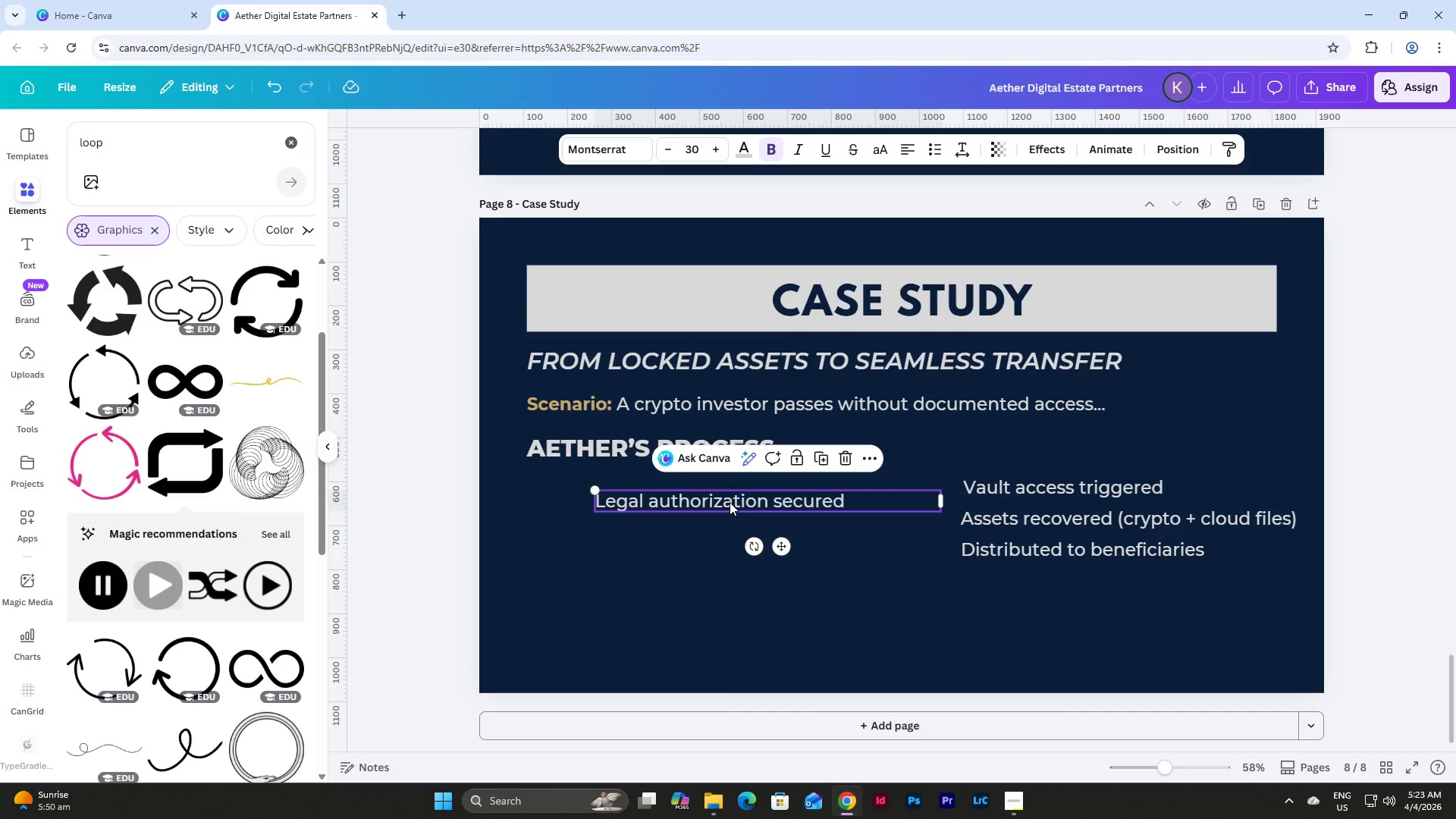 
left_click_drag(start_coordinate=[731, 500], to_coordinate=[664, 537])
 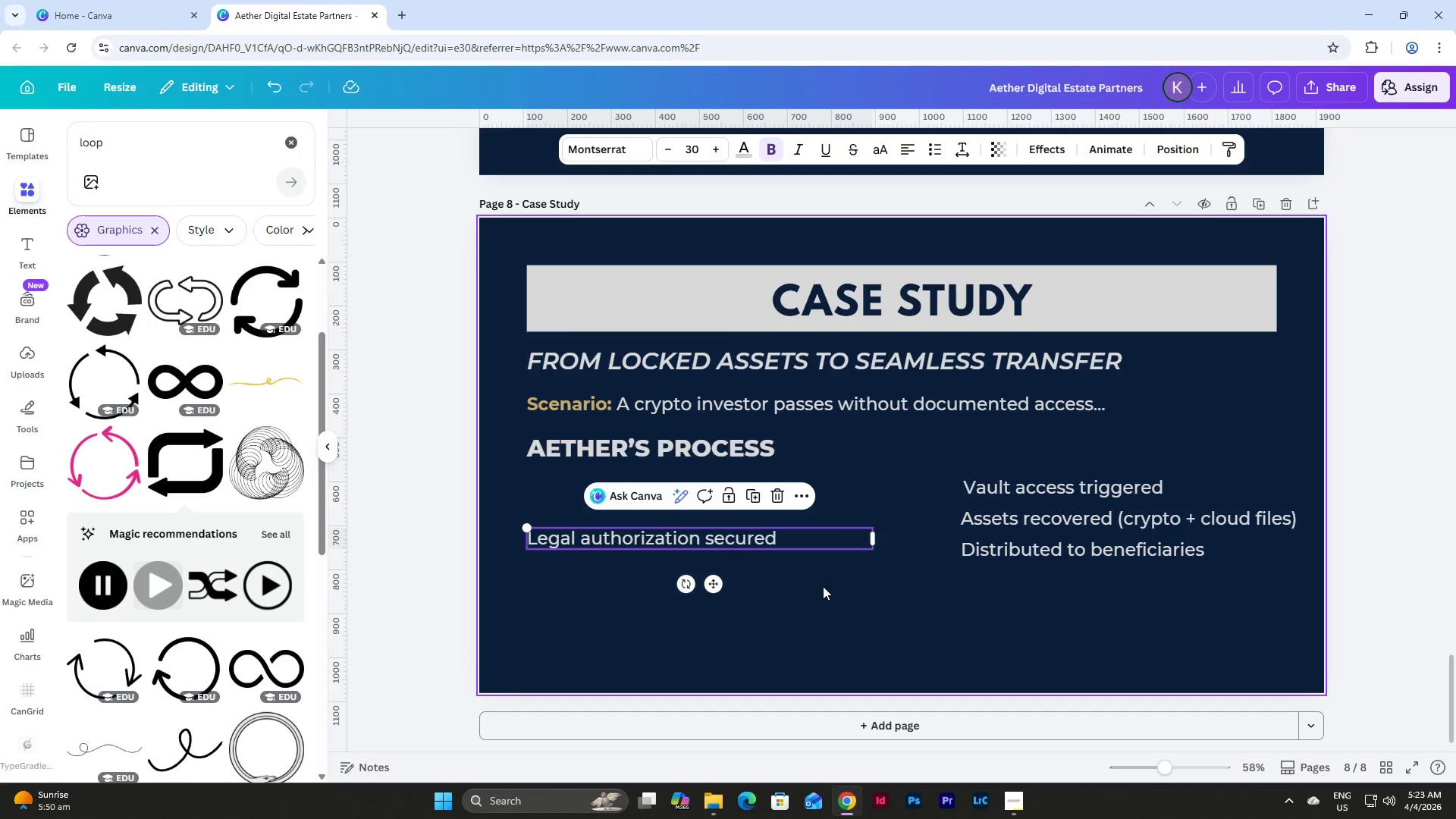 
double_click([740, 544])
 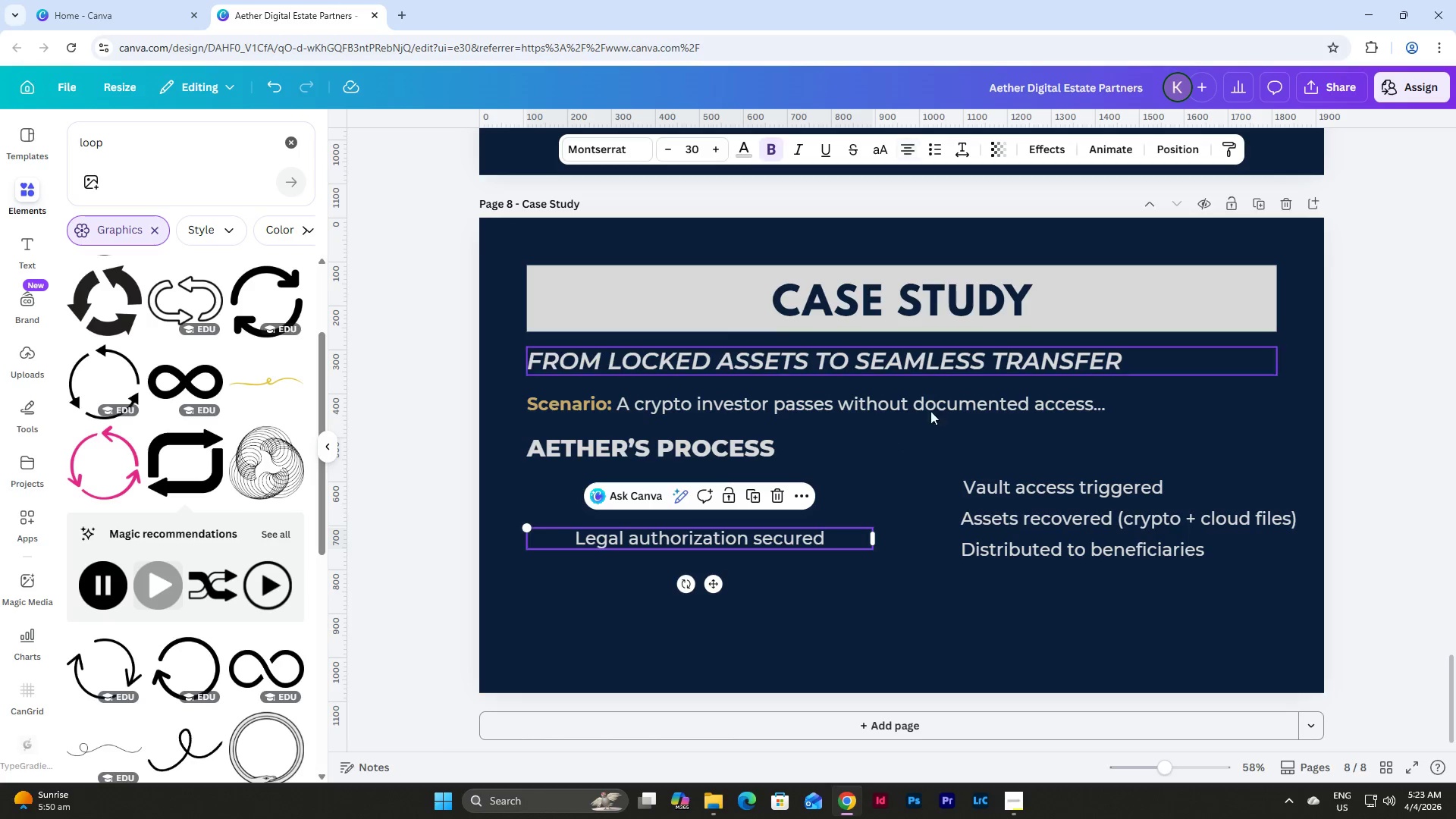 
left_click_drag(start_coordinate=[880, 544], to_coordinate=[735, 561])
 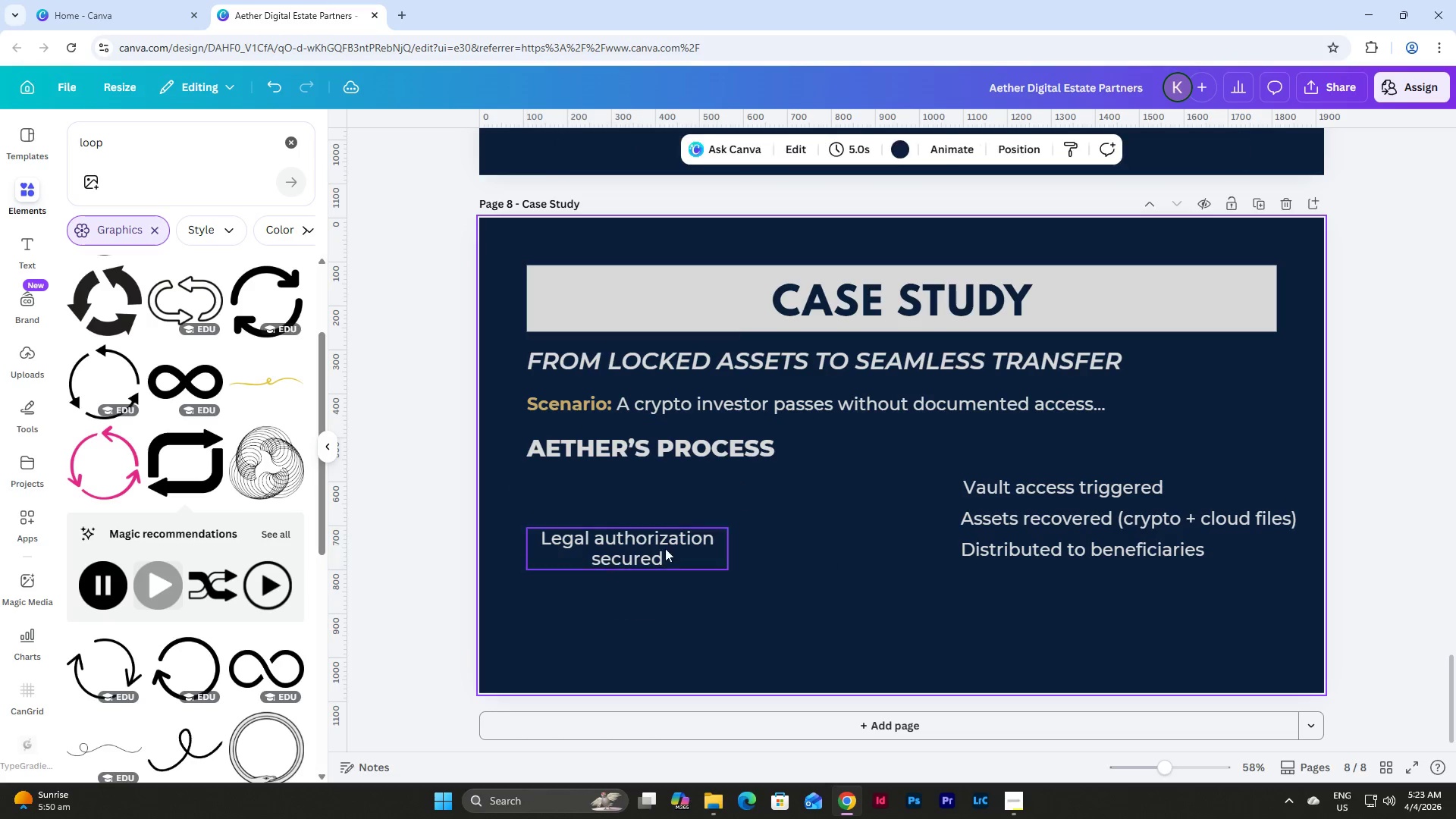 
double_click([658, 548])
 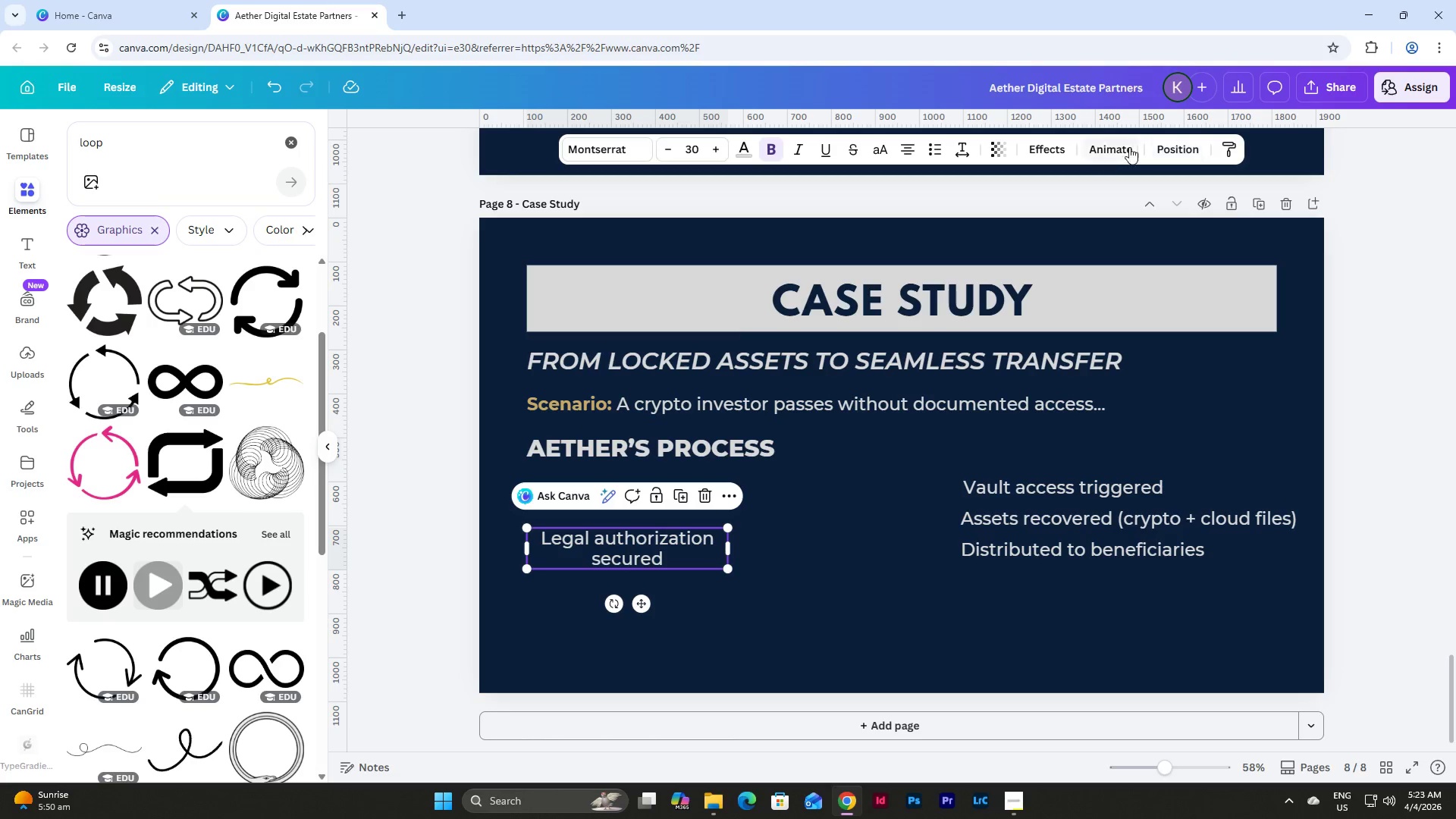 
left_click([1050, 144])
 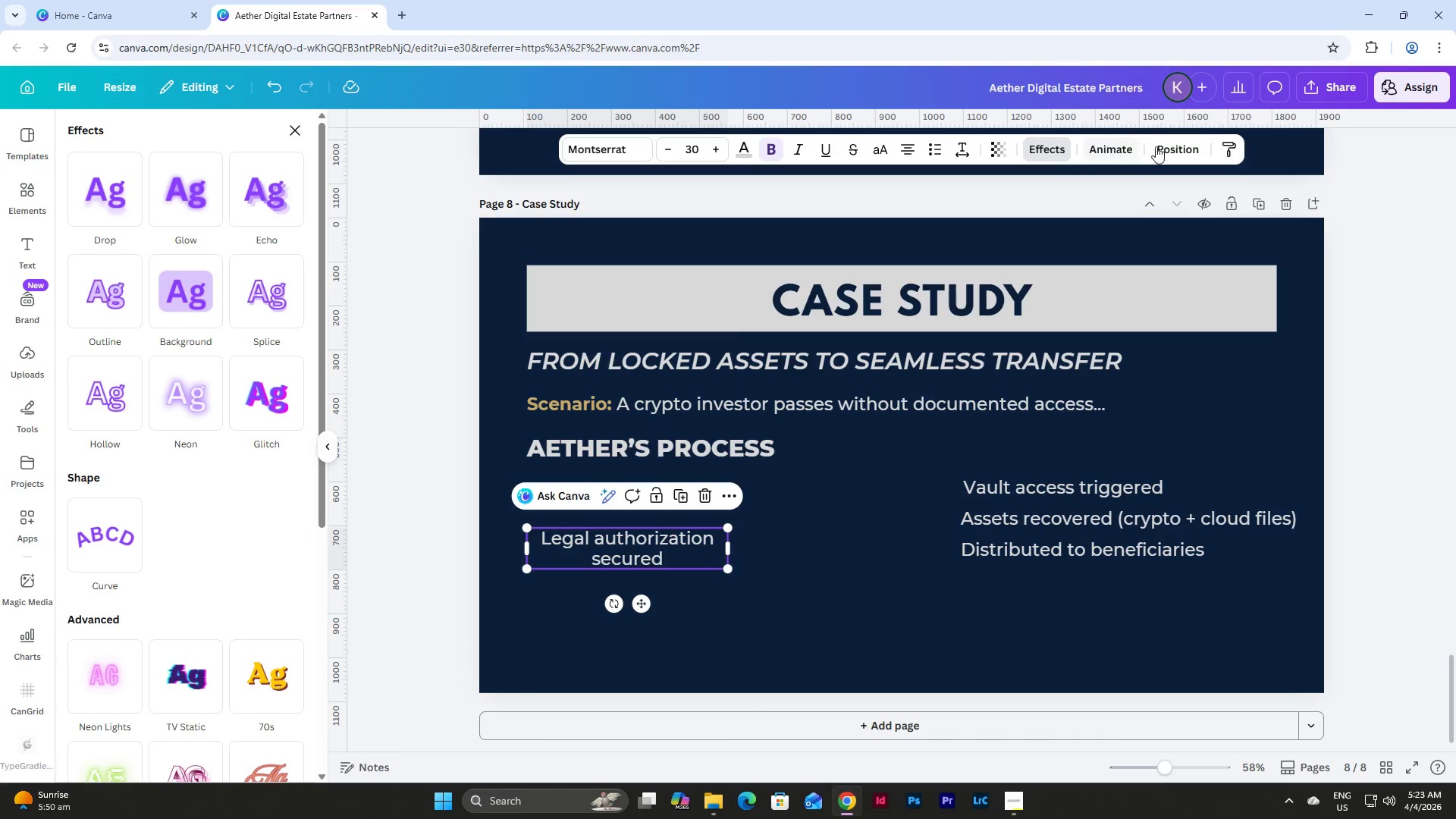 
left_click([1184, 145])
 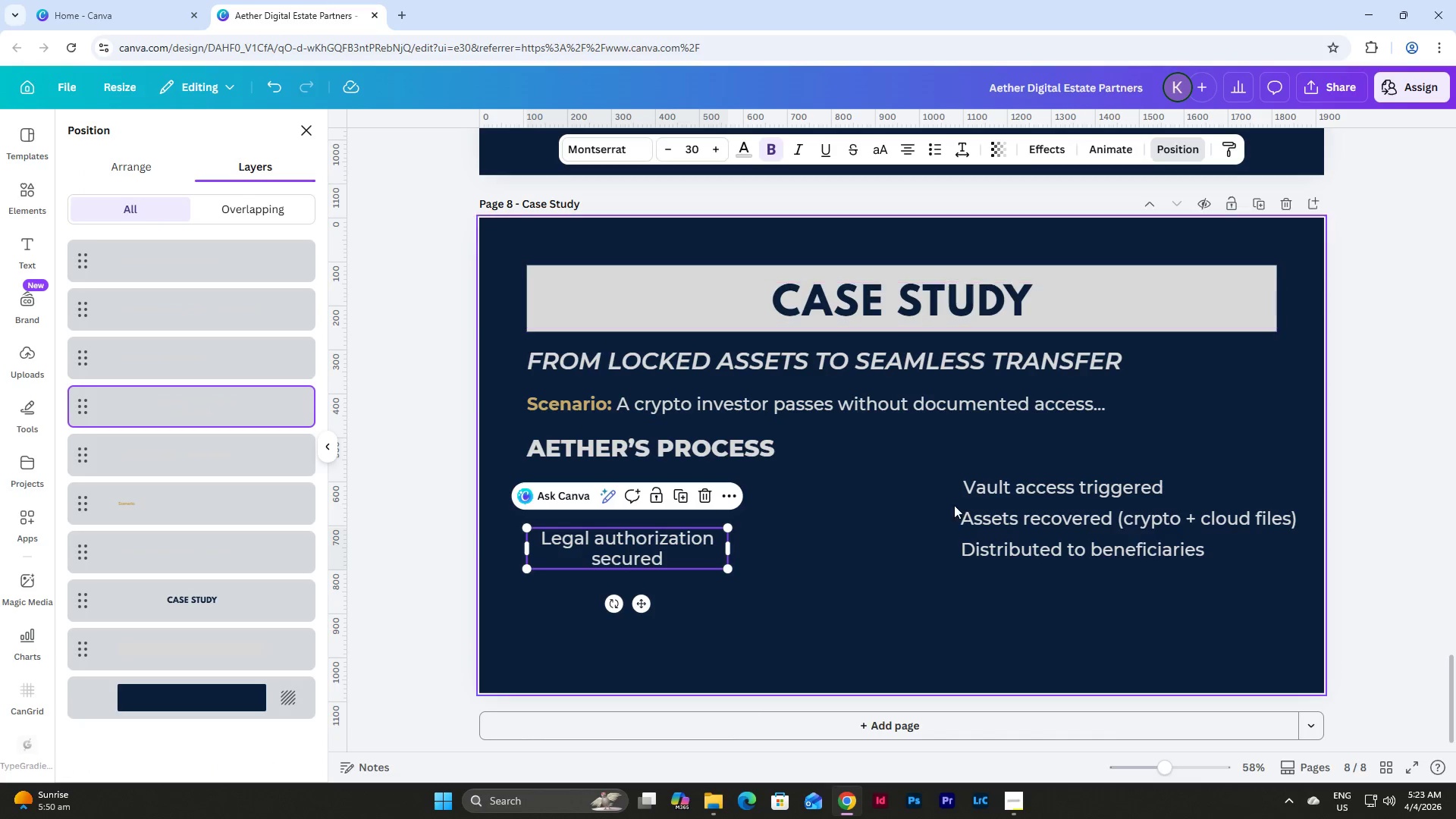 
left_click([791, 586])
 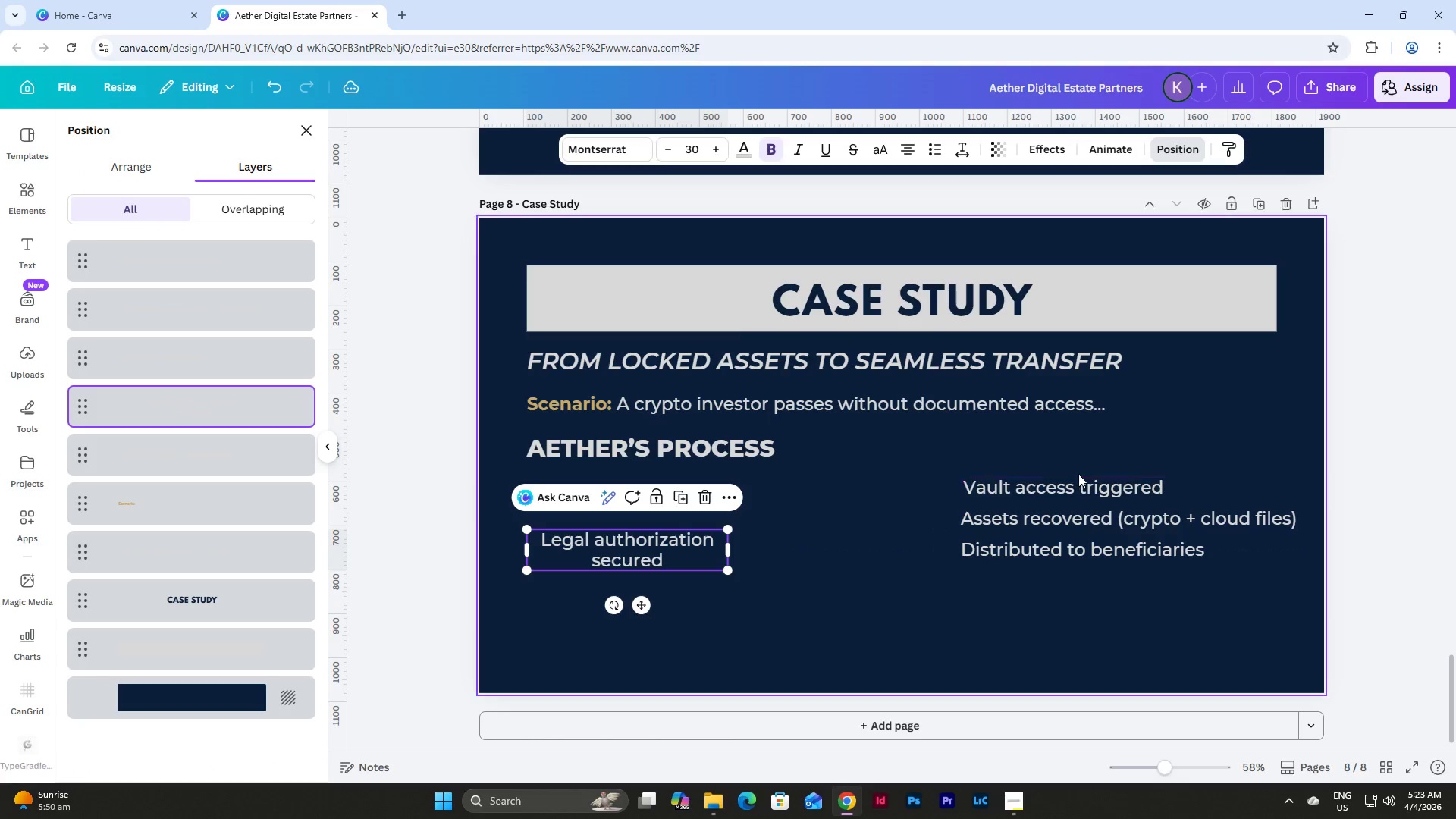 
left_click_drag(start_coordinate=[1196, 602], to_coordinate=[966, 468])
 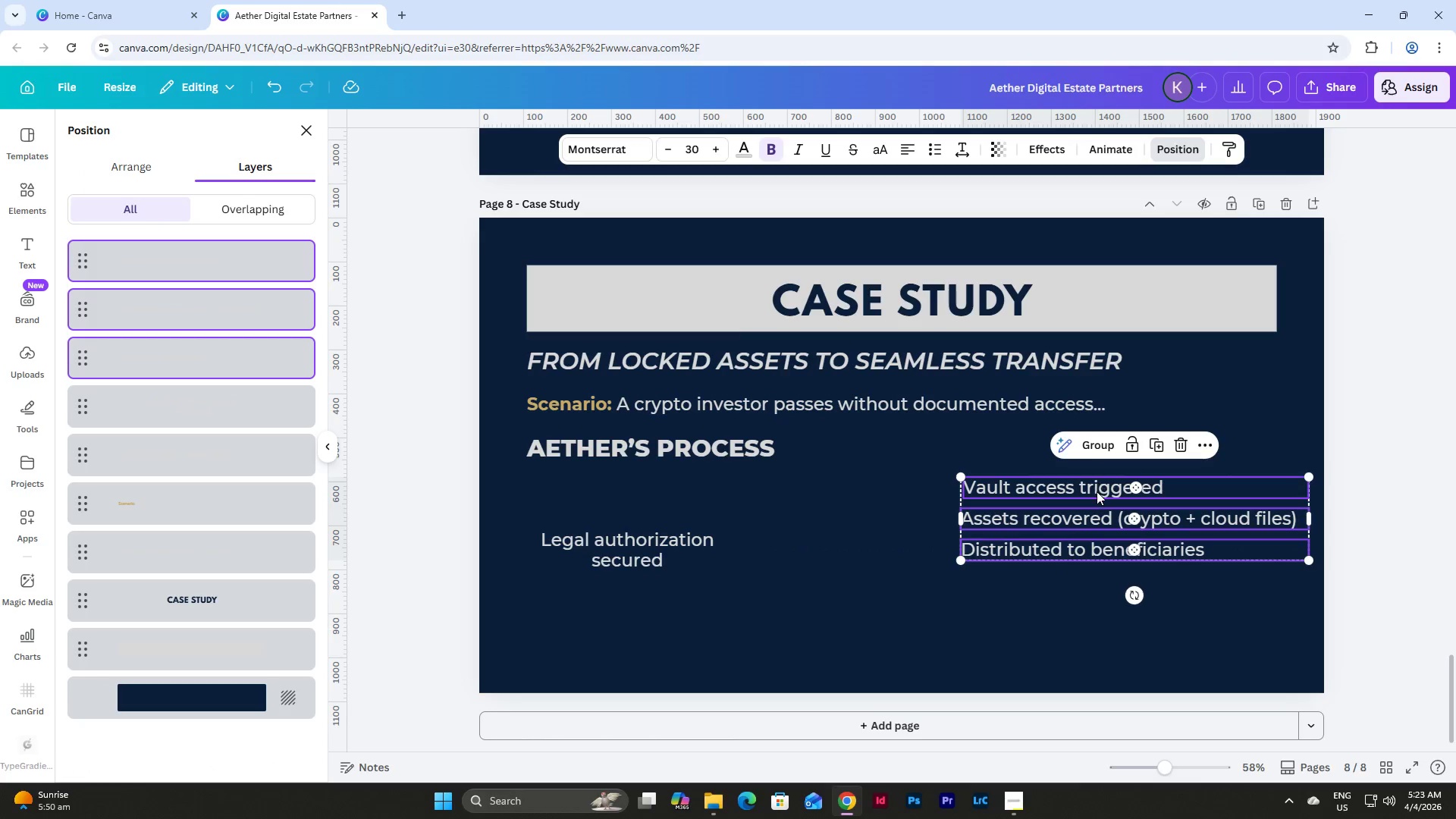 
left_click_drag(start_coordinate=[1097, 491], to_coordinate=[1075, 527])
 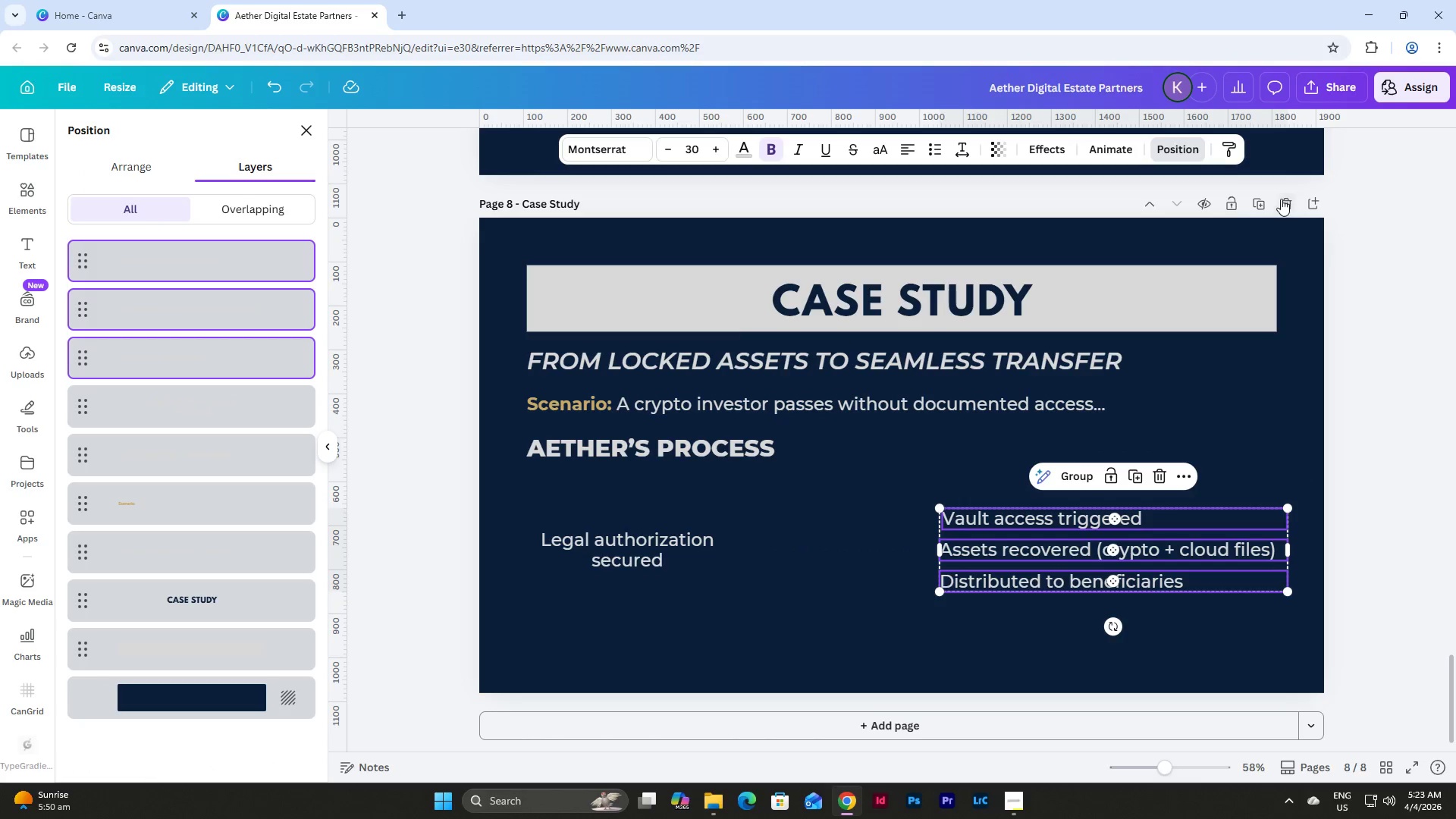 
left_click([1255, 205])
 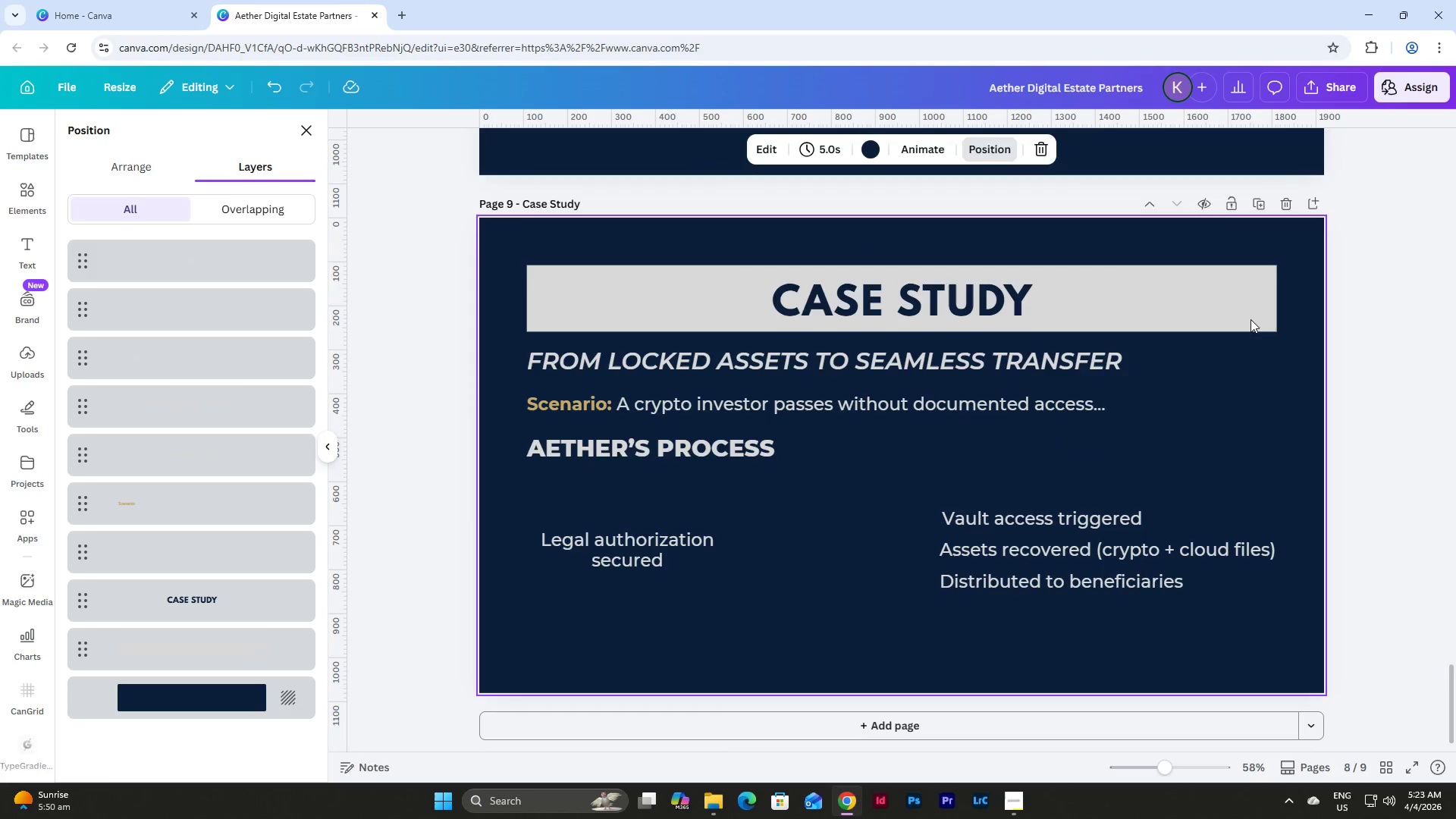 
scroll: coordinate [1242, 351], scroll_direction: up, amount: 4.0
 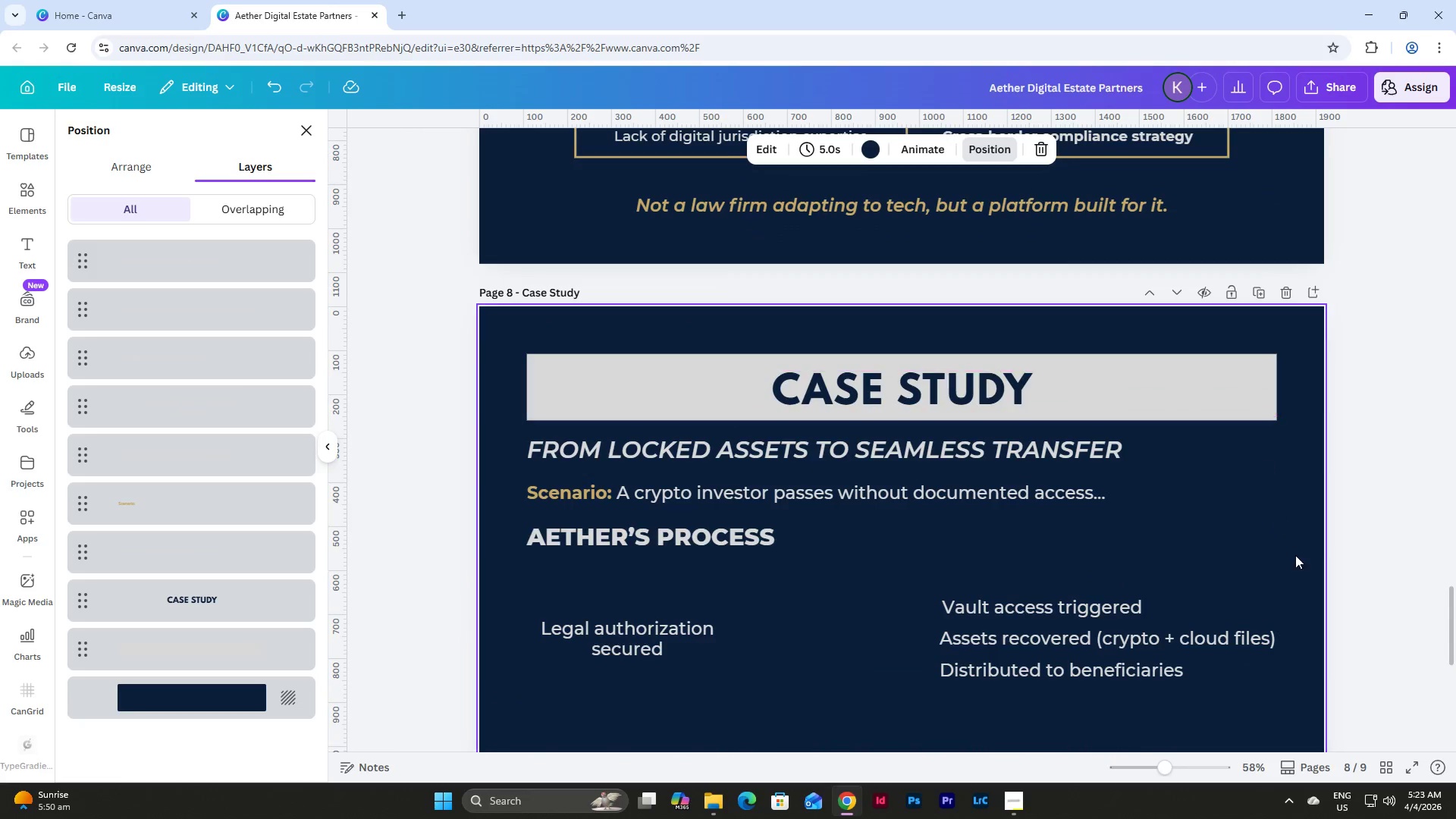 
scroll: coordinate [1291, 538], scroll_direction: down, amount: 3.0
 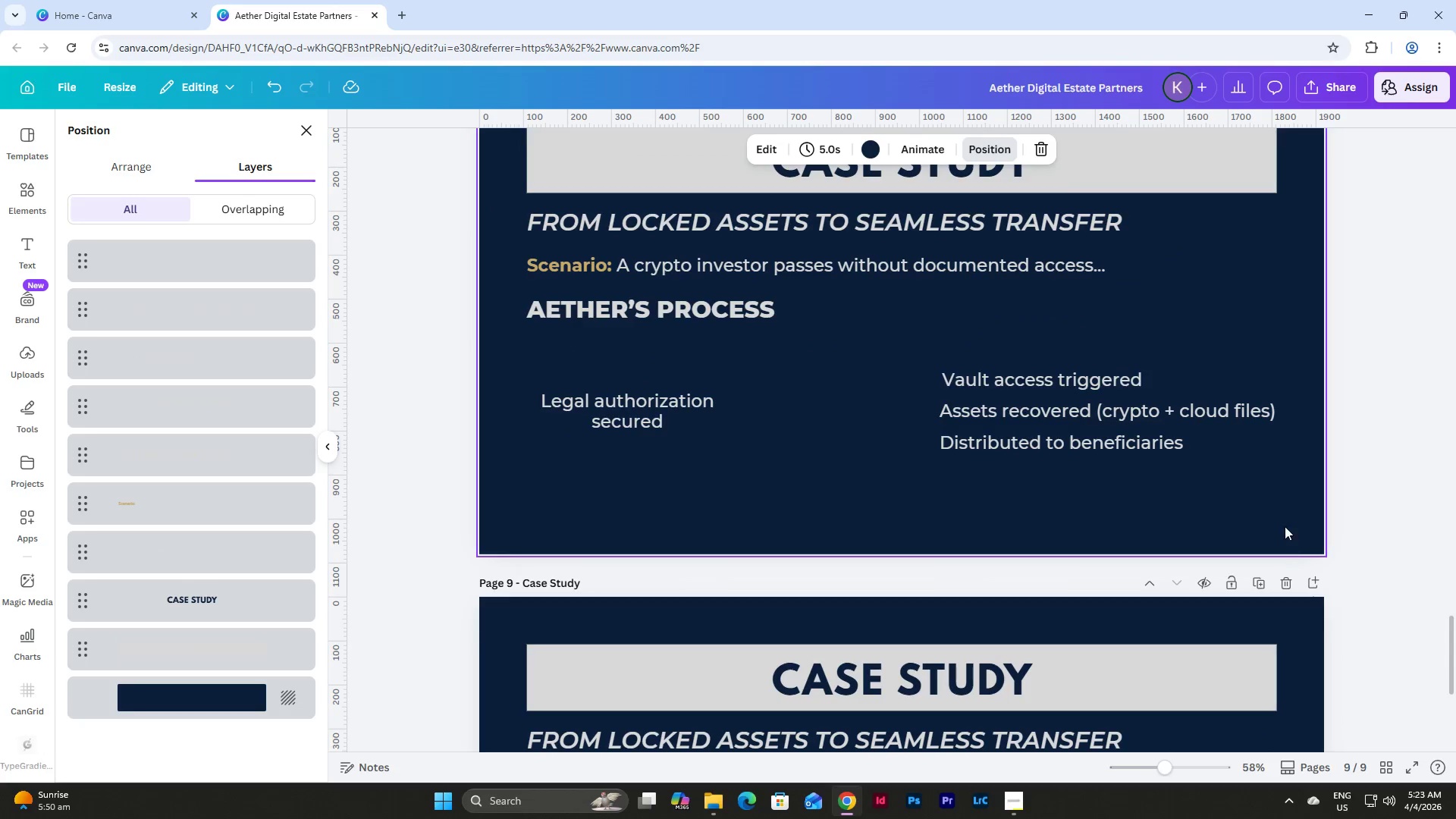 
left_click_drag(start_coordinate=[1268, 518], to_coordinate=[506, 362])
 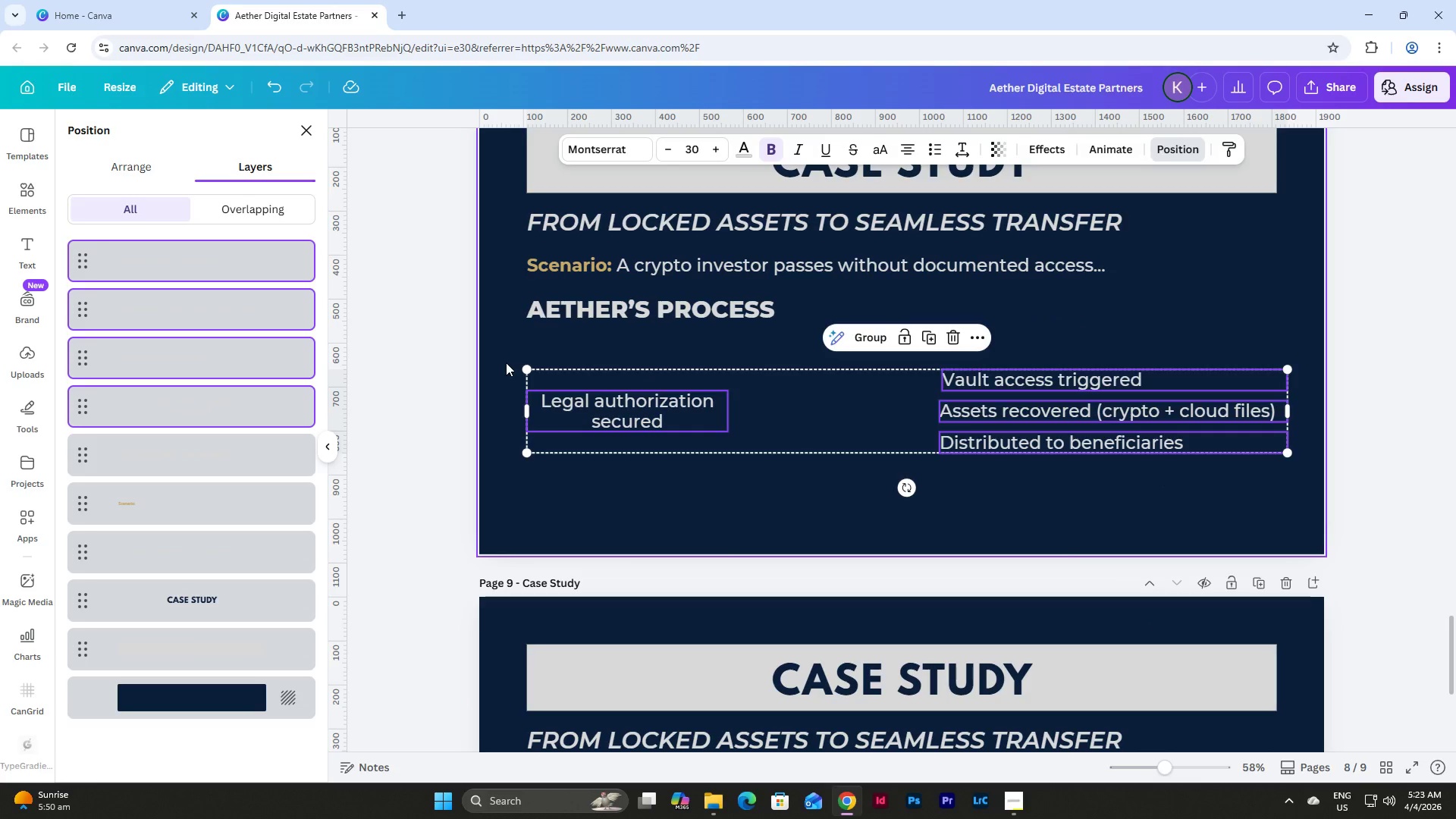 
key(Backspace)
 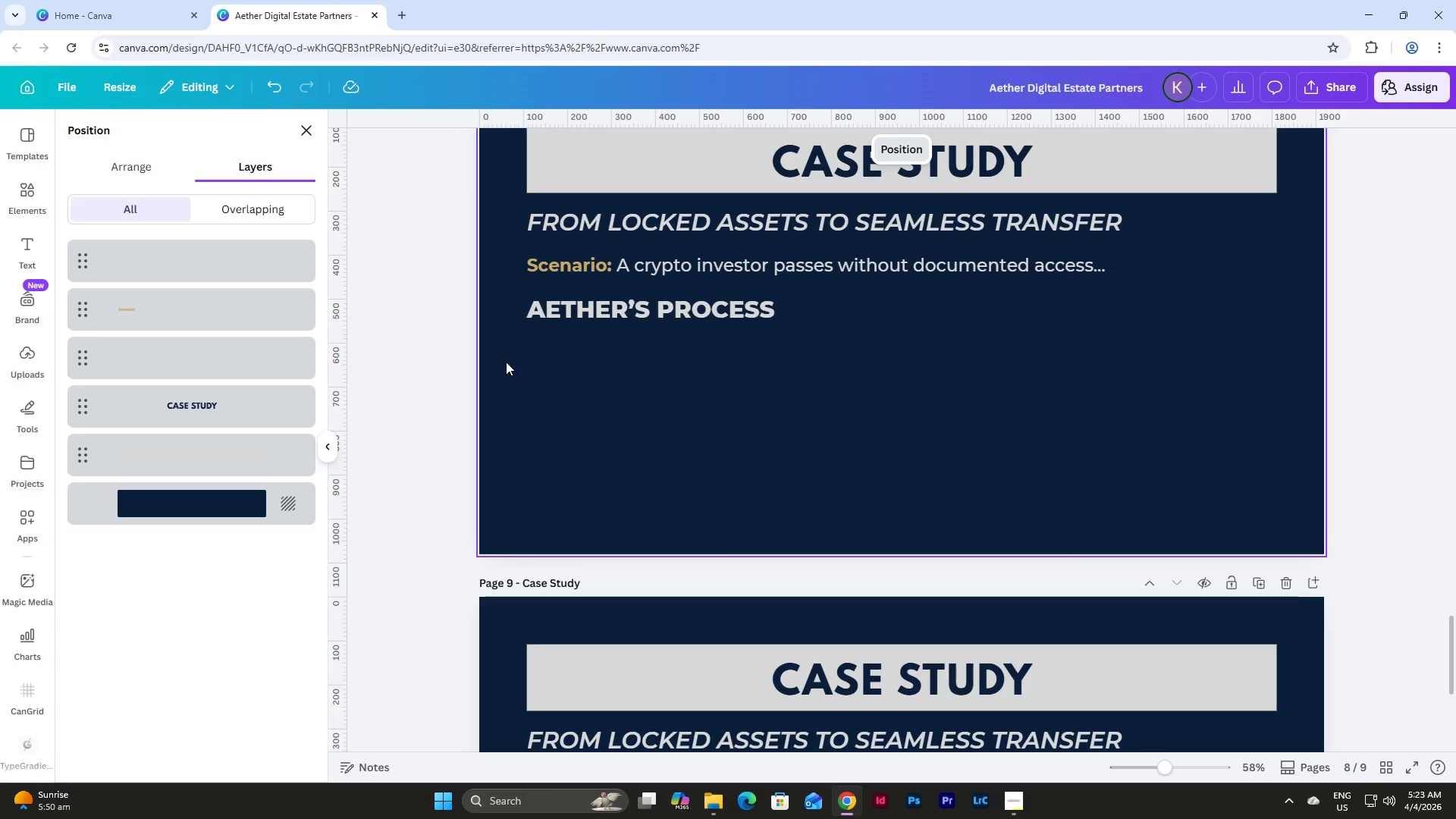 
wait(8.05)
 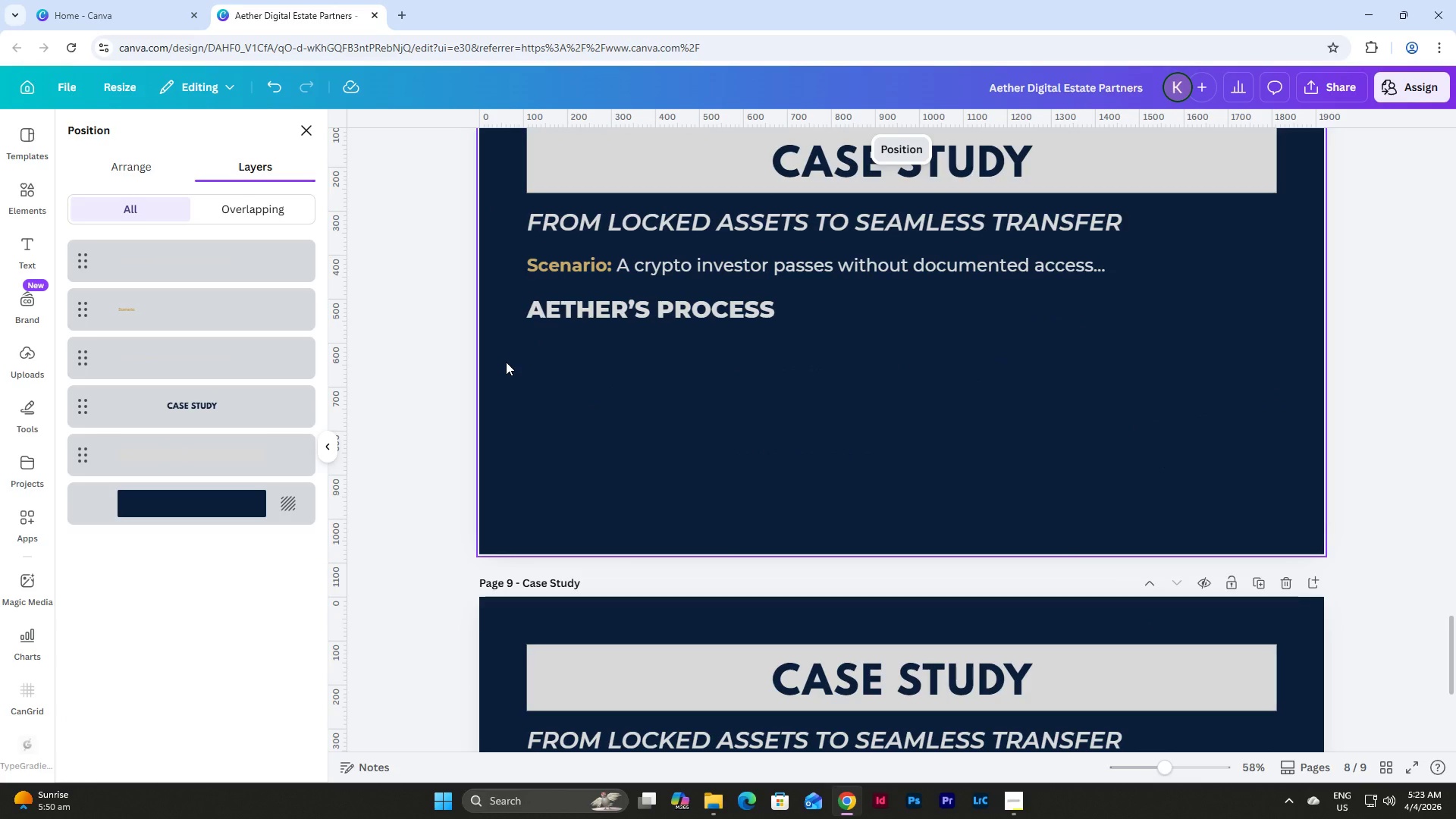 
scroll: coordinate [817, 359], scroll_direction: up, amount: 2.0
 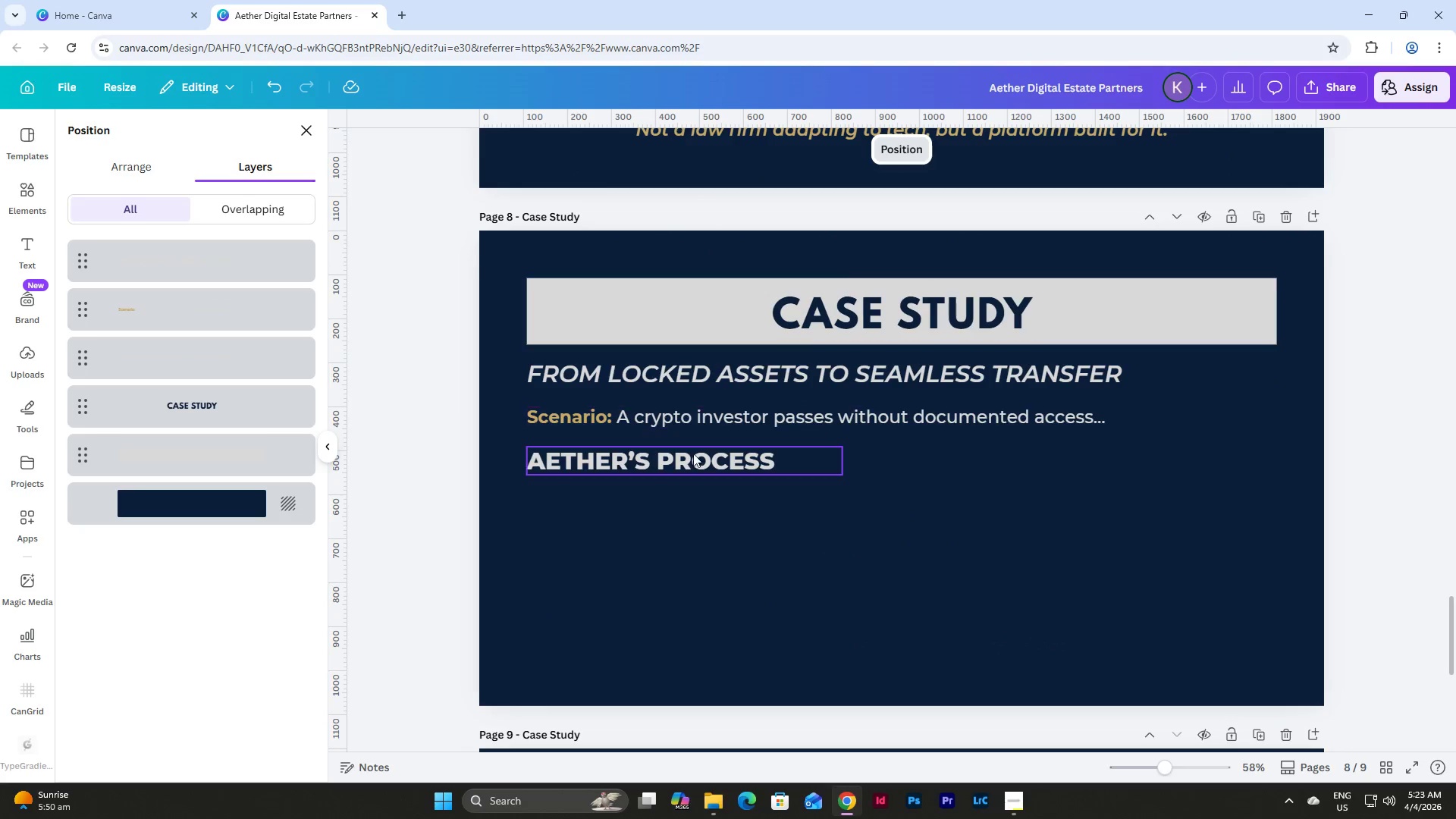 
left_click([690, 459])
 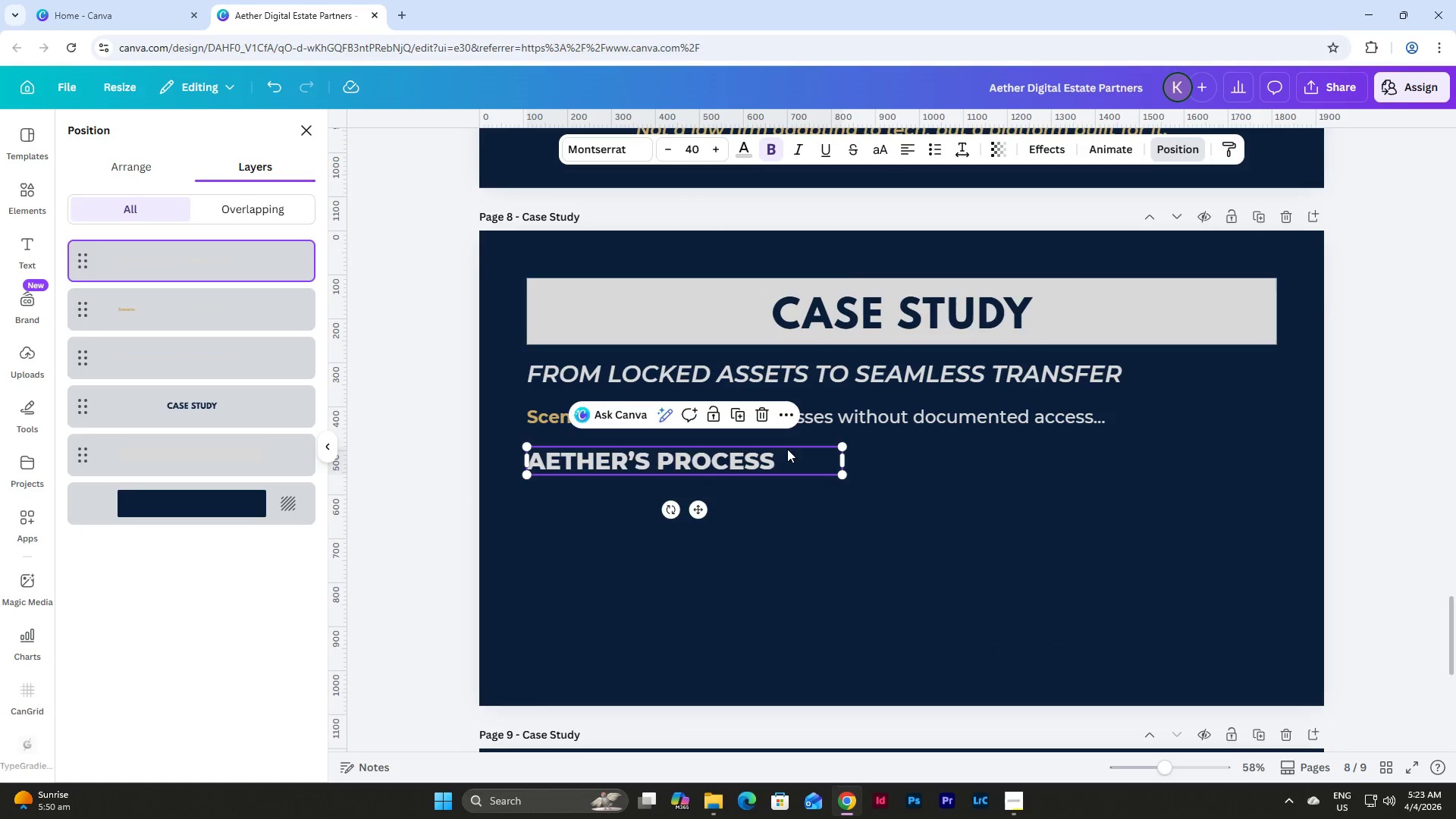 
left_click([814, 539])
 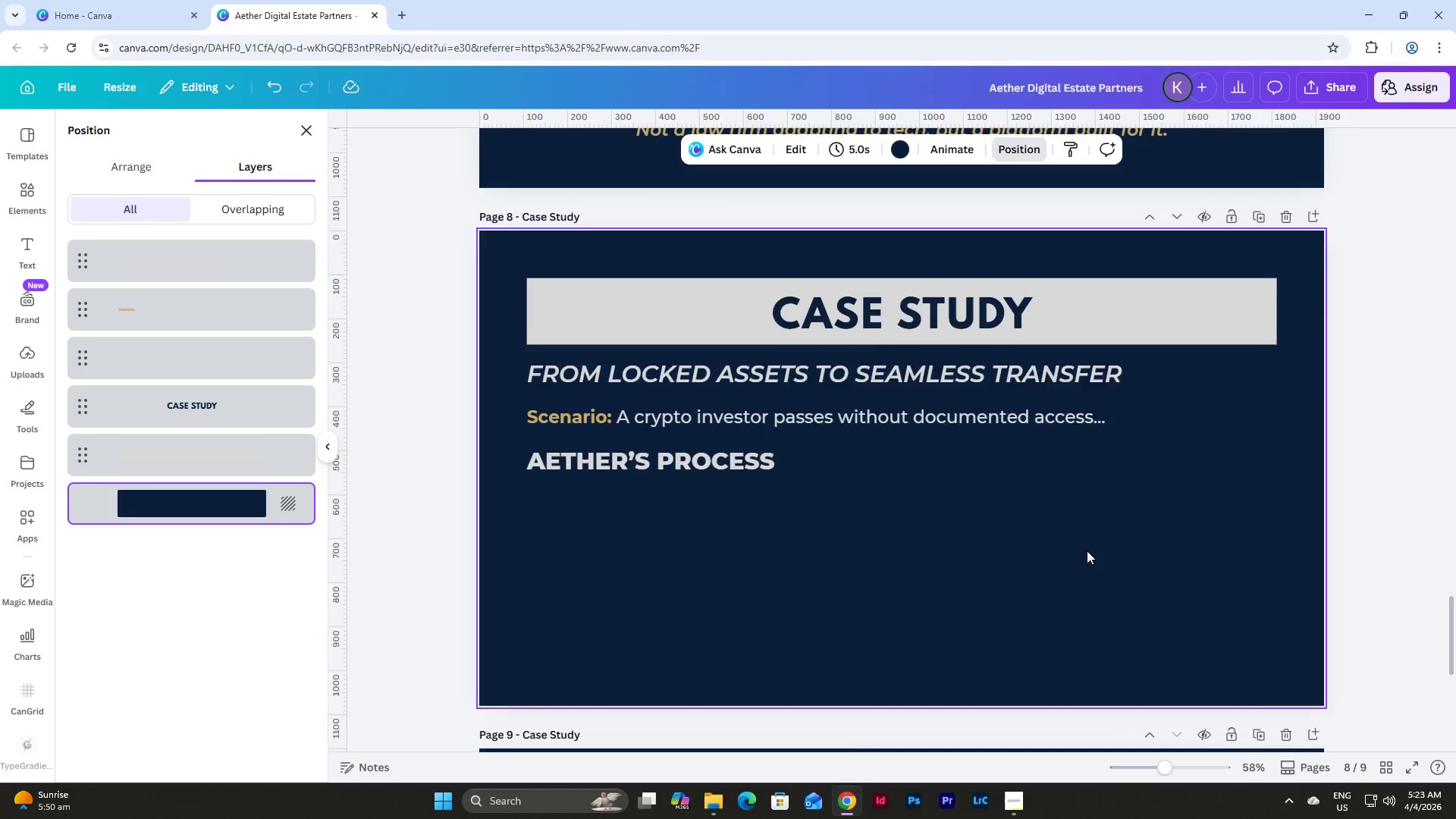 
scroll: coordinate [1087, 551], scroll_direction: up, amount: 3.0
 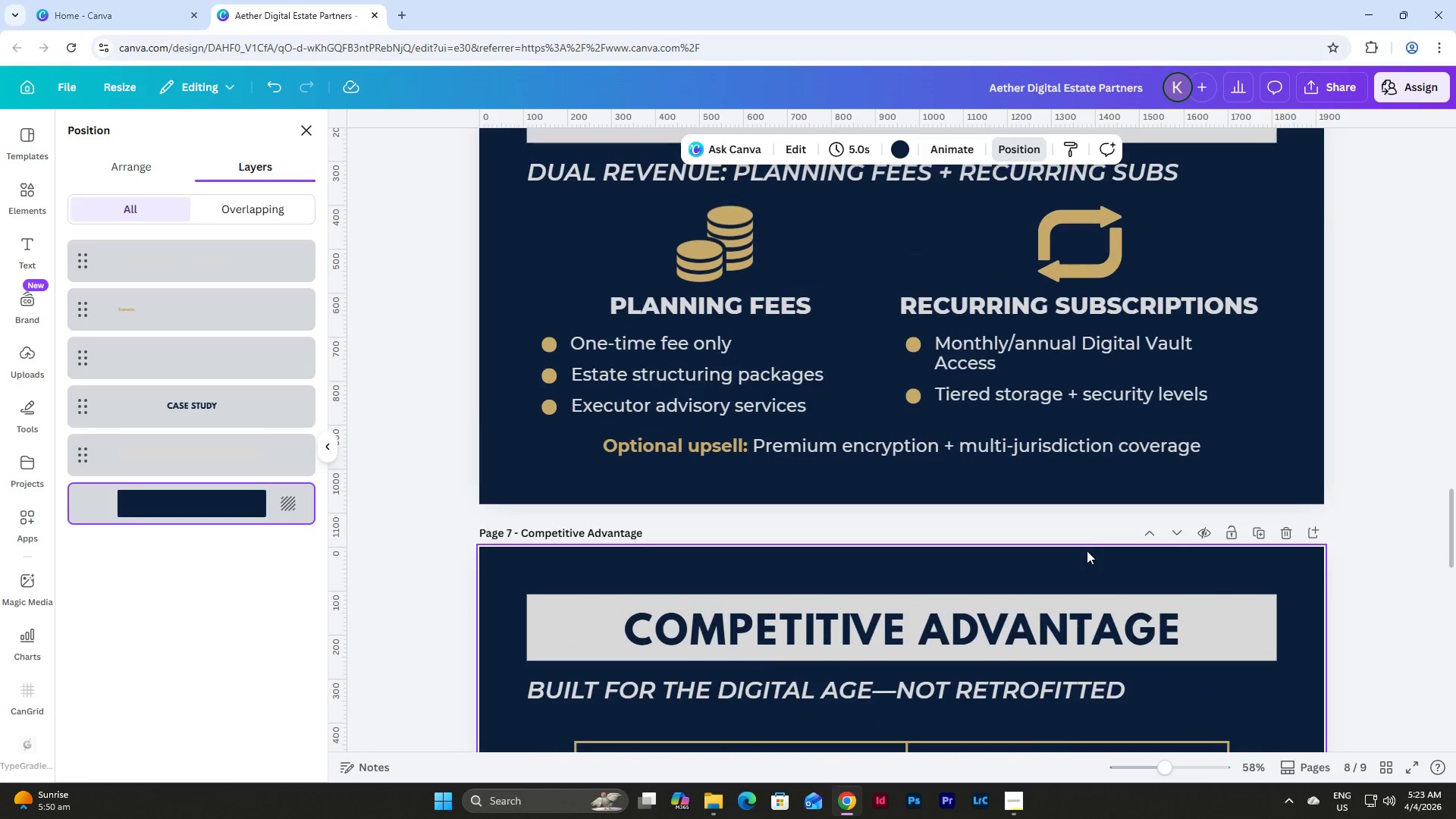 
scroll: coordinate [1087, 551], scroll_direction: down, amount: 10.0
 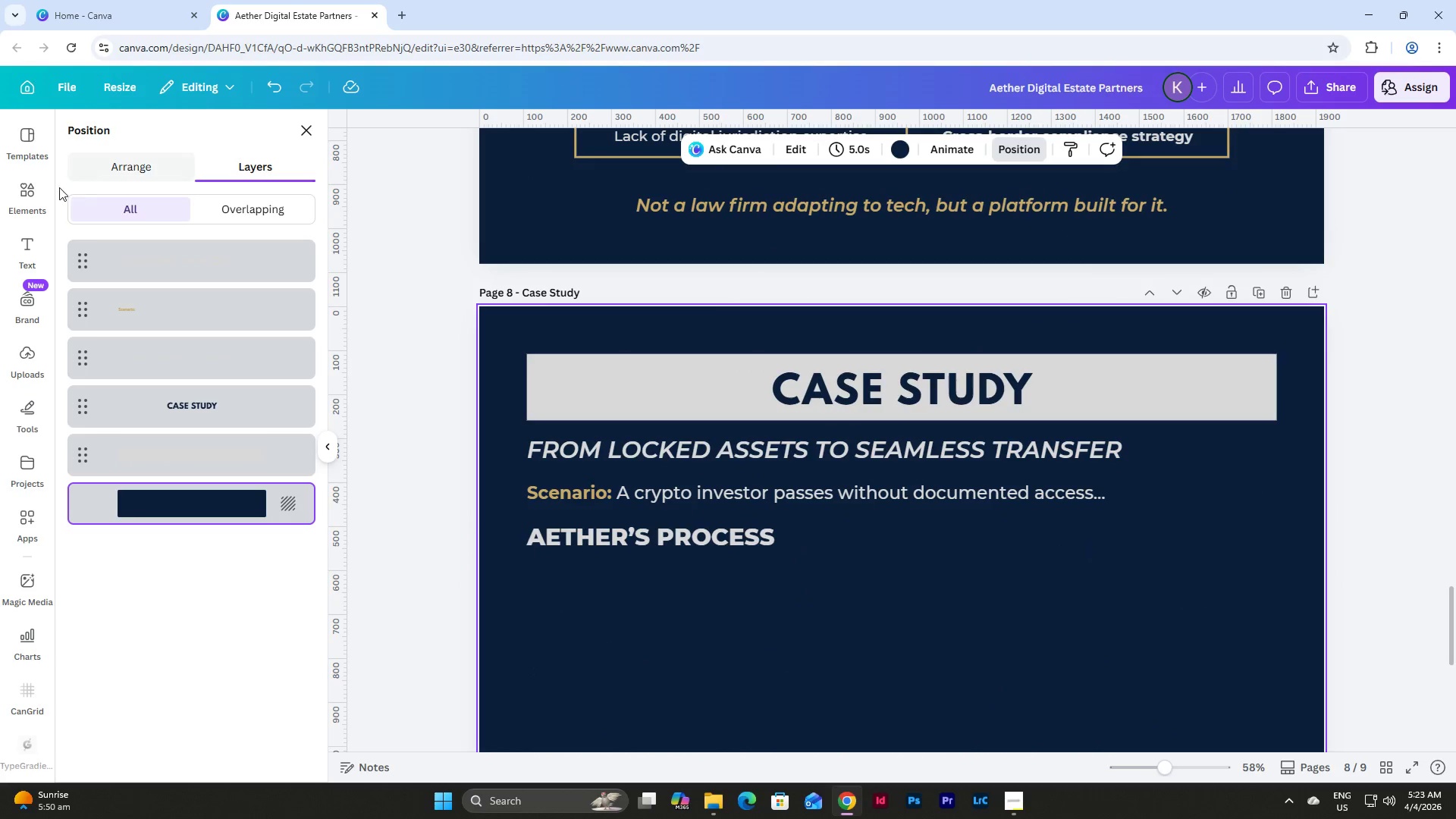 
left_click([24, 187])
 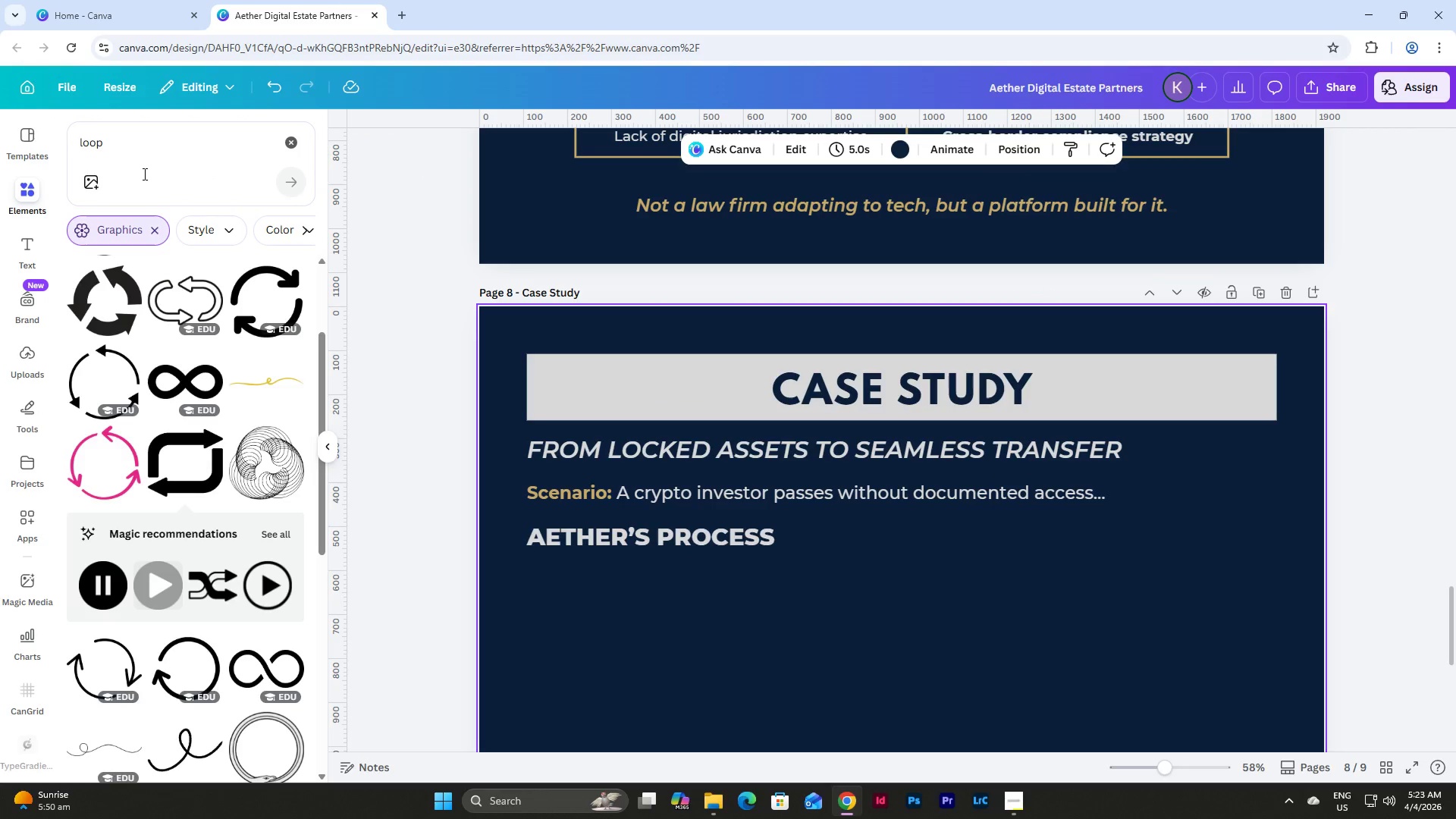 
left_click_drag(start_coordinate=[125, 147], to_coordinate=[32, 136])
 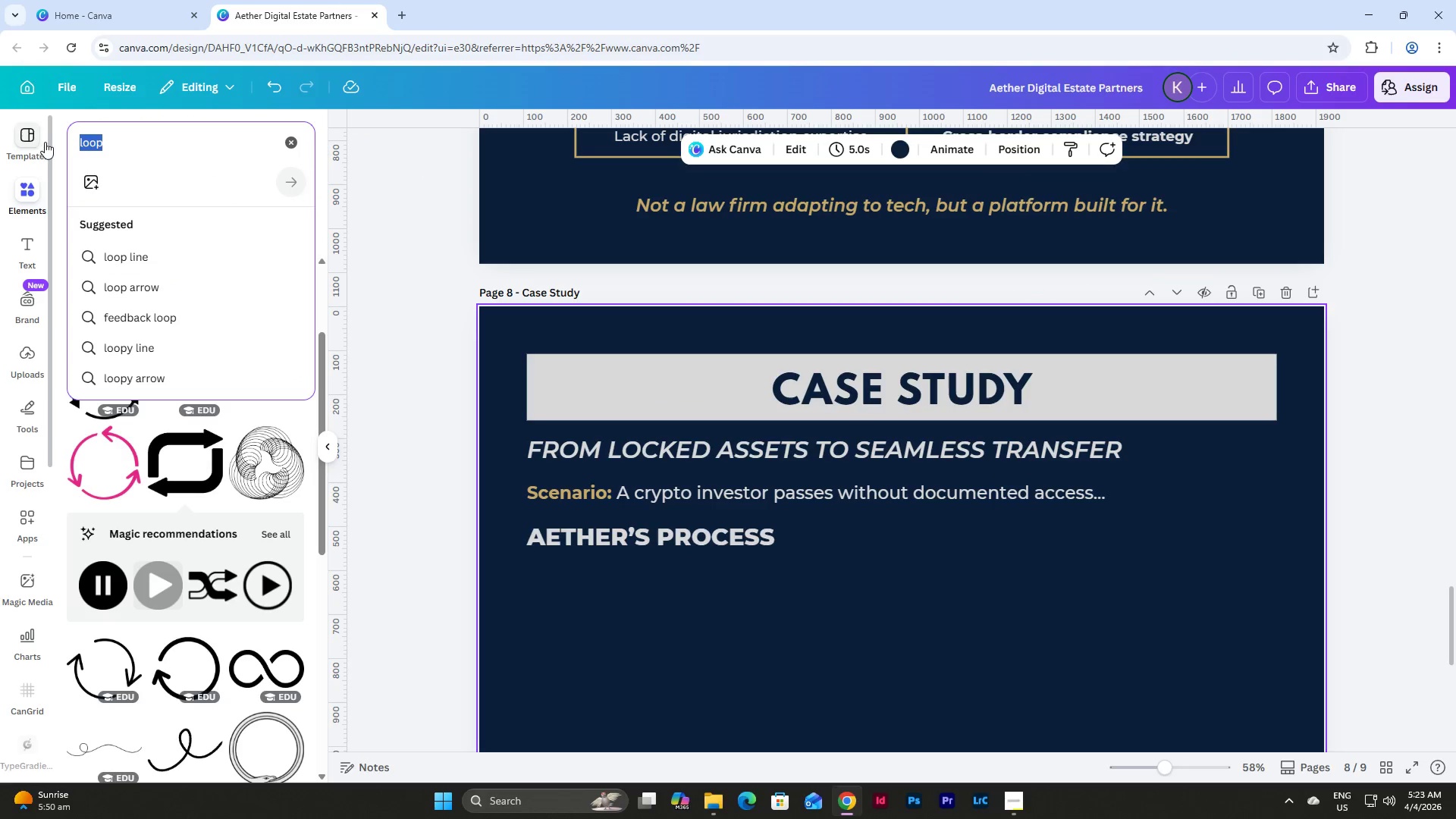 
type(arr)
 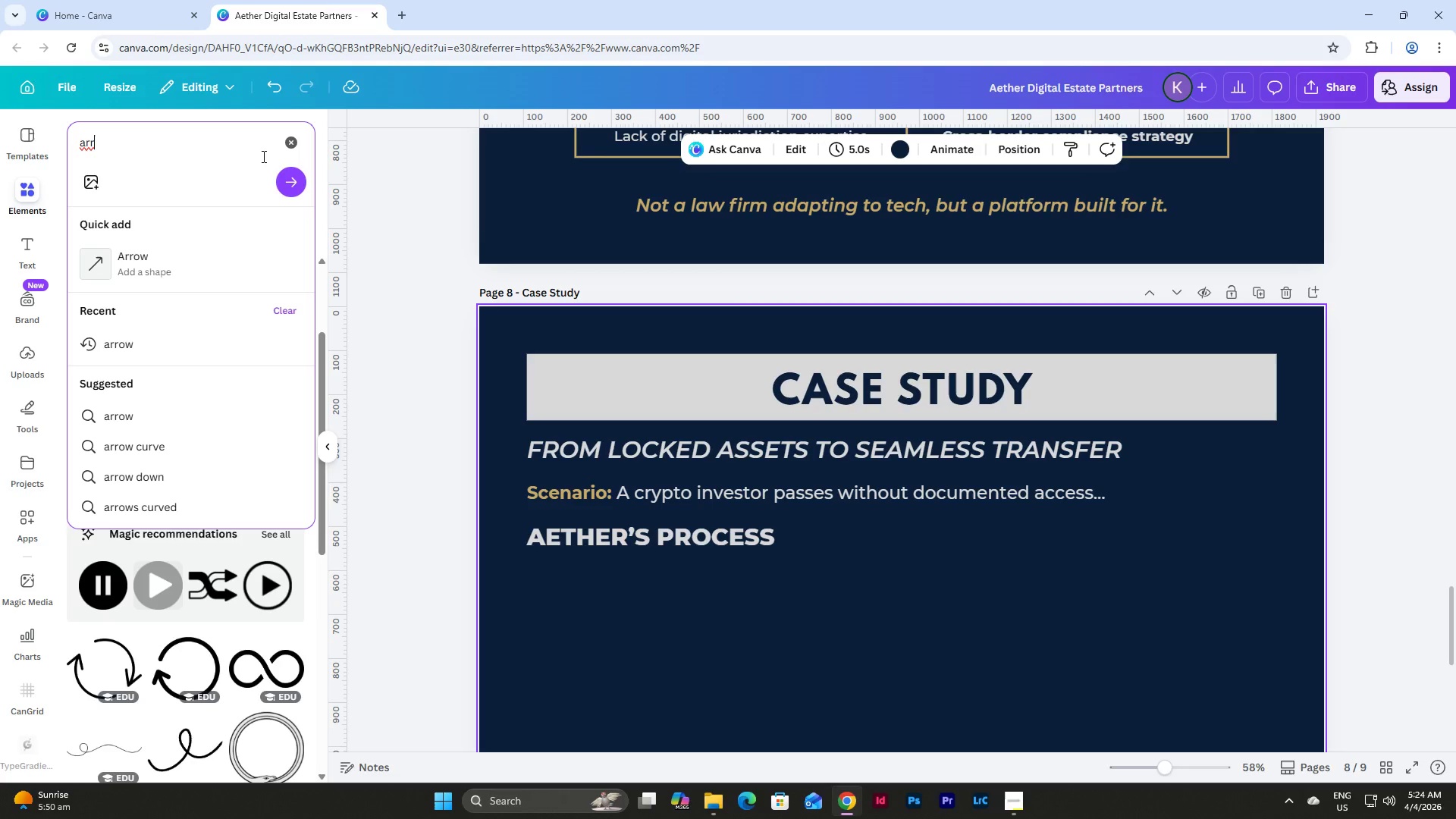 
left_click([171, 422])
 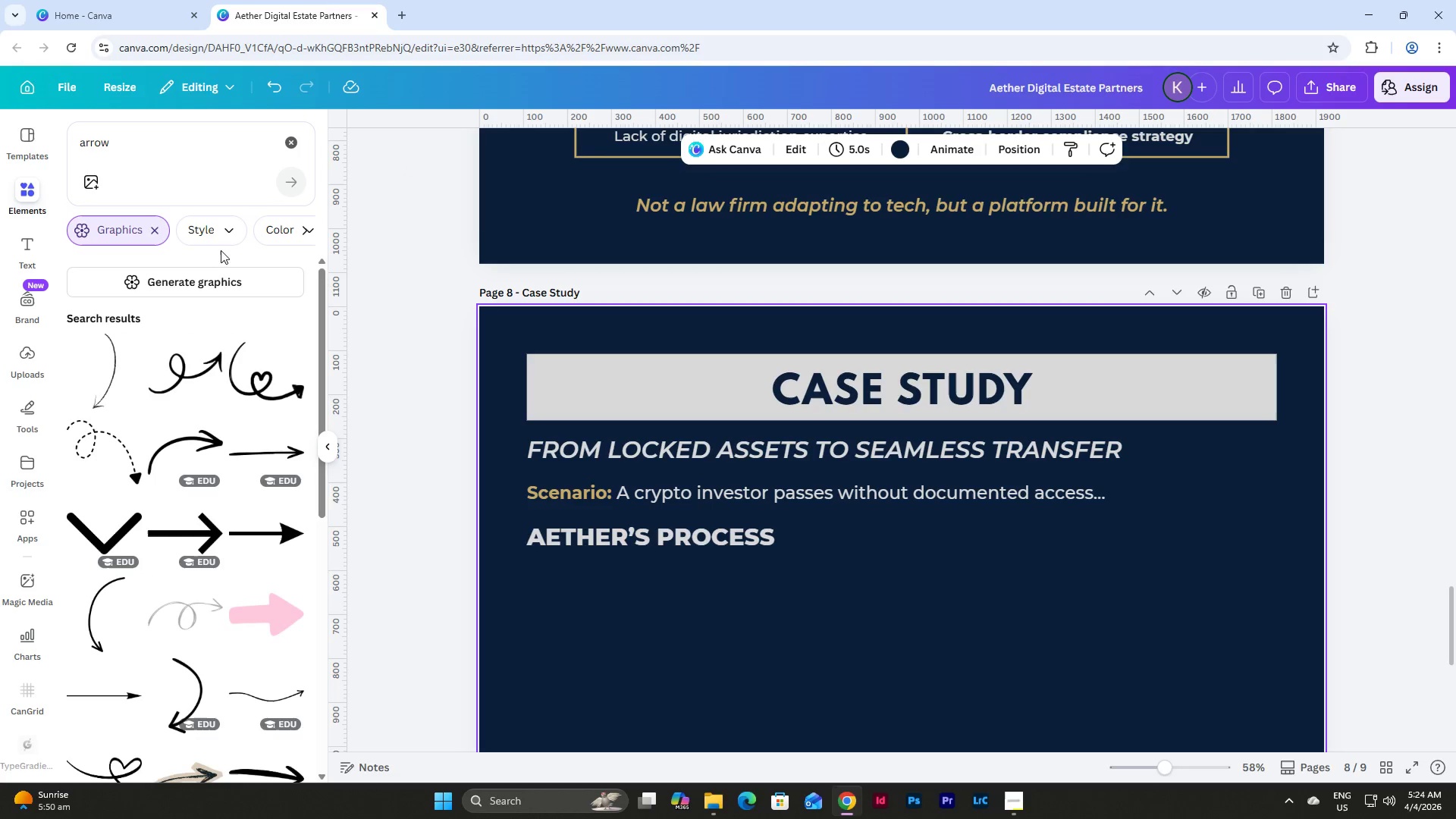 
left_click([152, 230])
 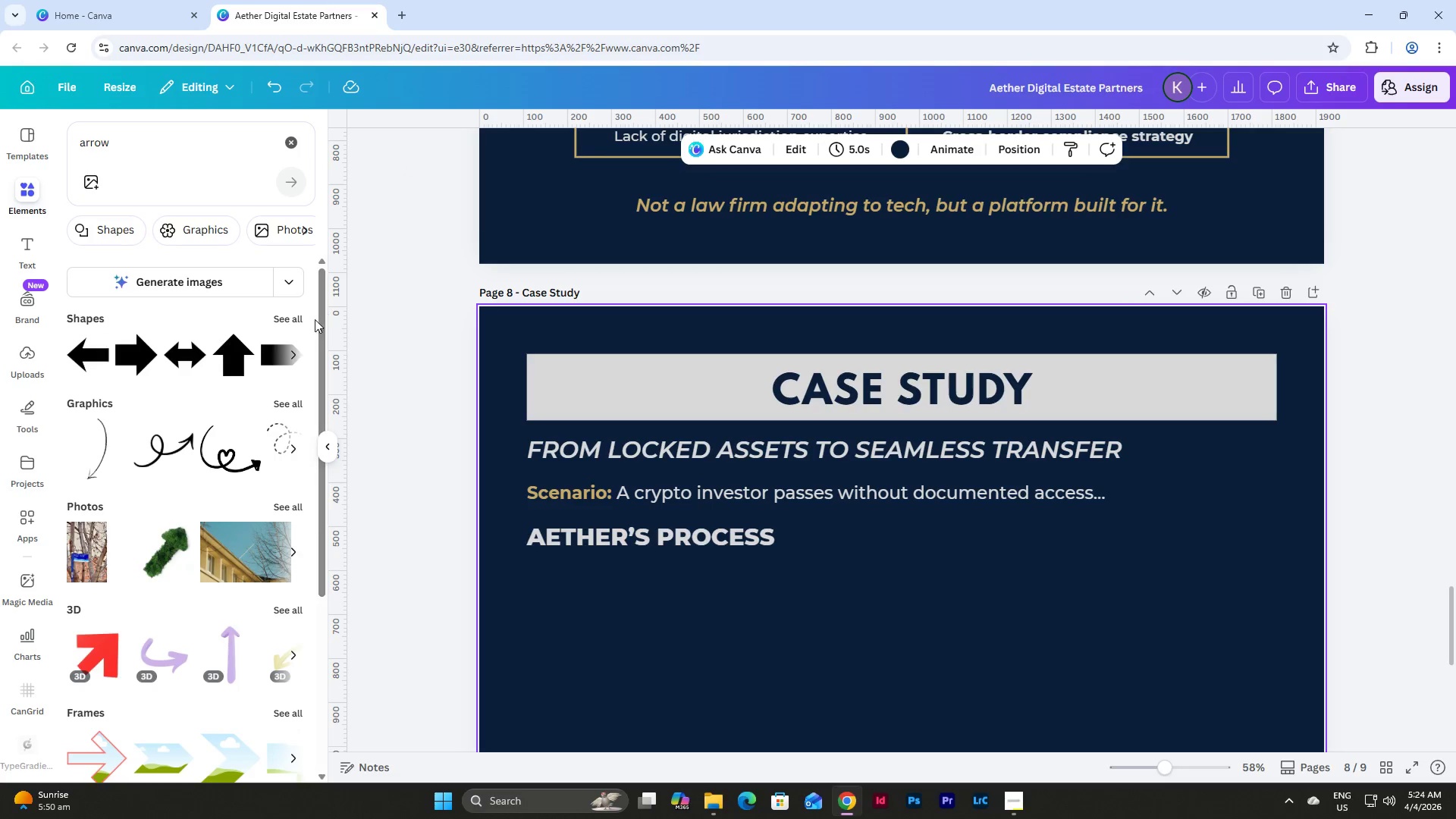 
left_click([278, 313])
 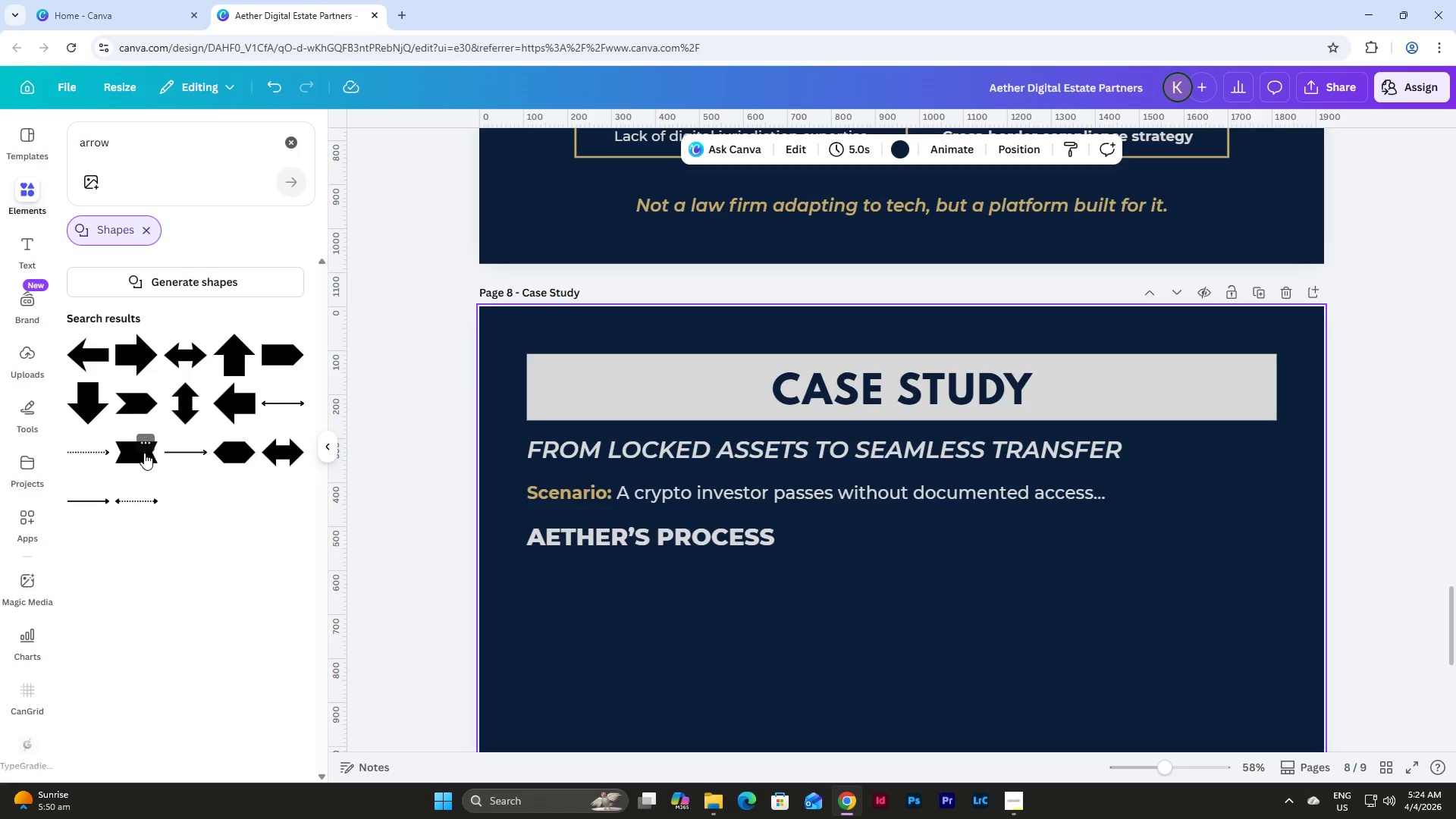 
left_click([133, 406])
 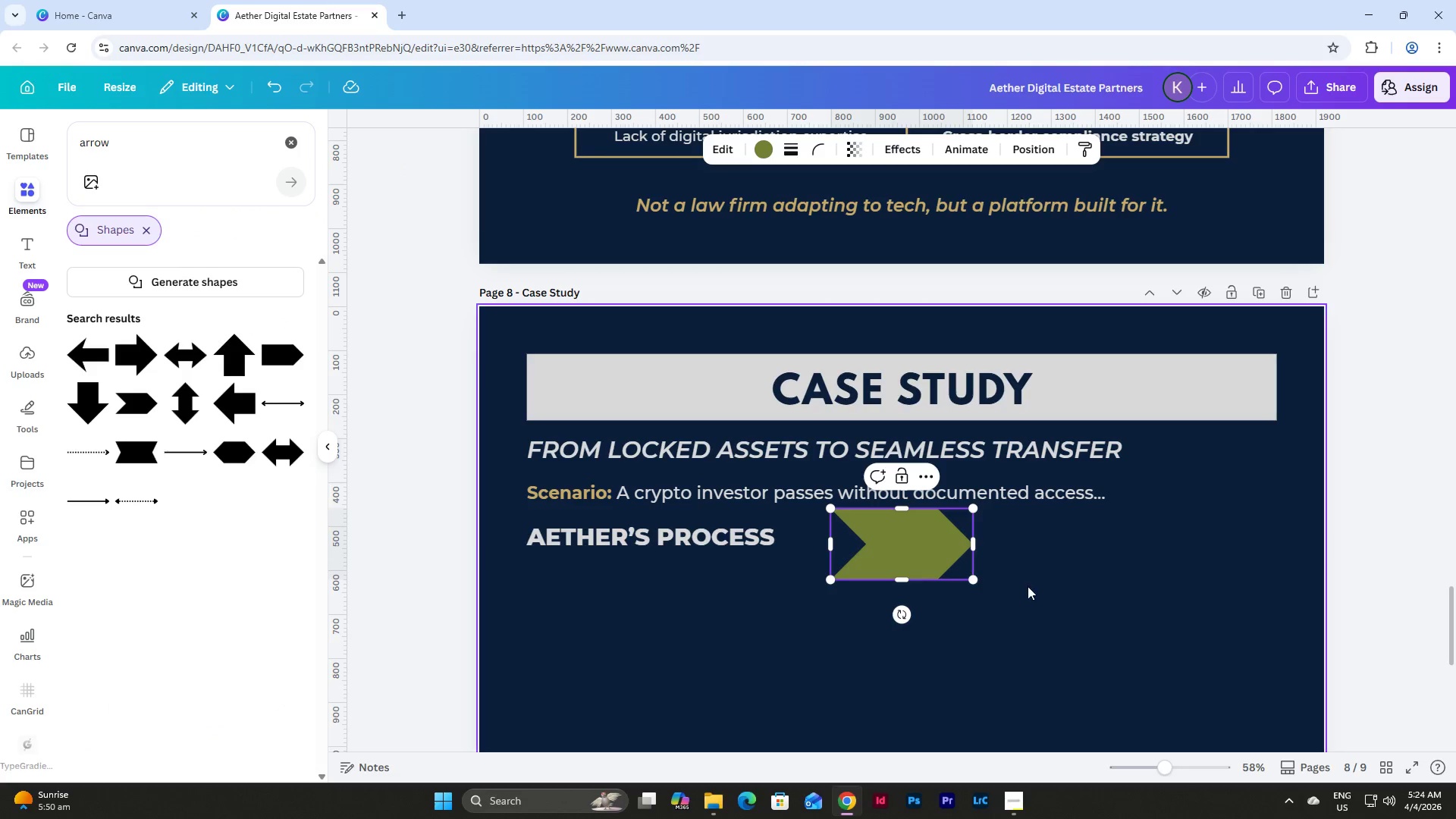 
double_click([910, 551])
 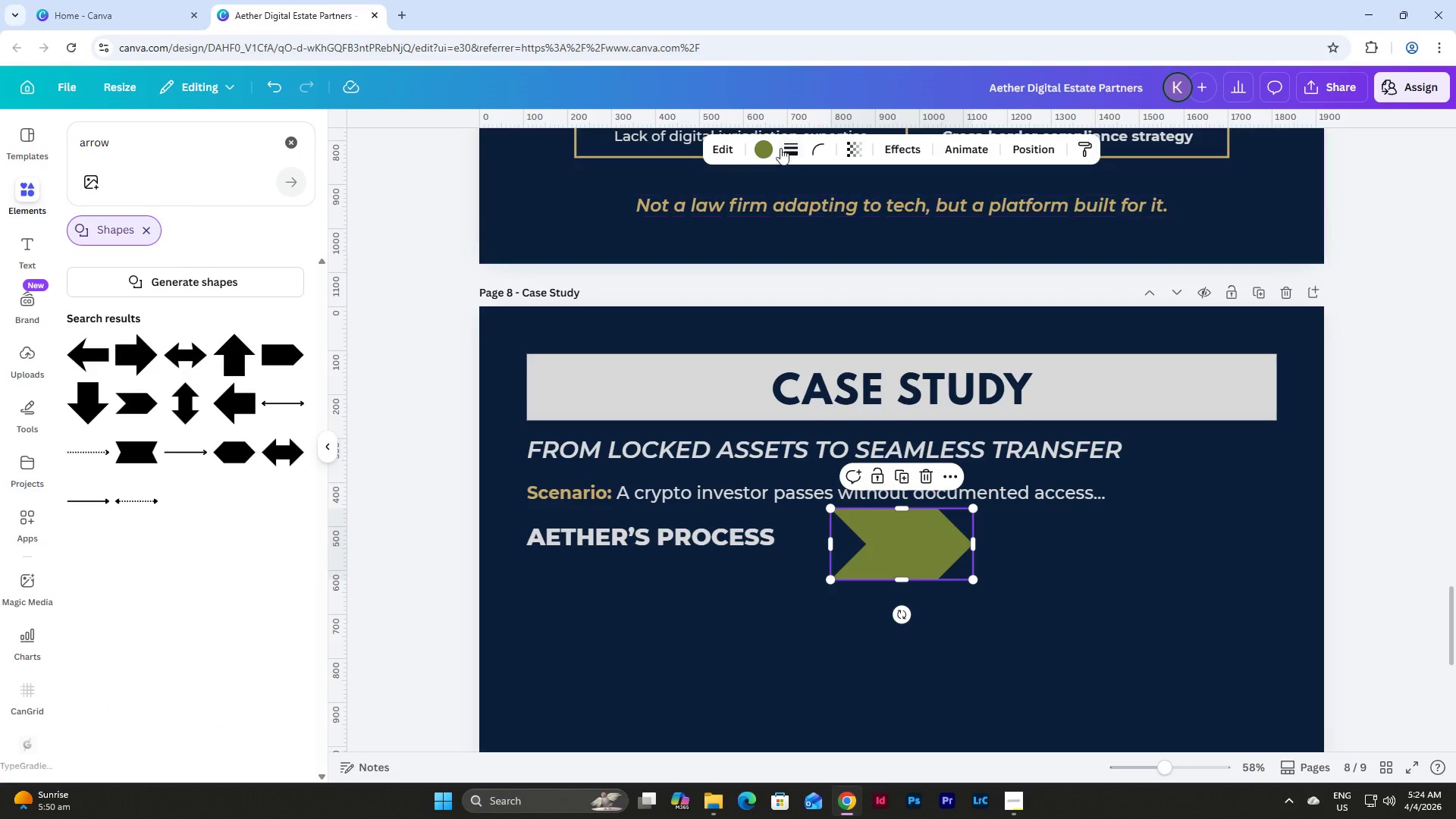 
left_click([767, 144])
 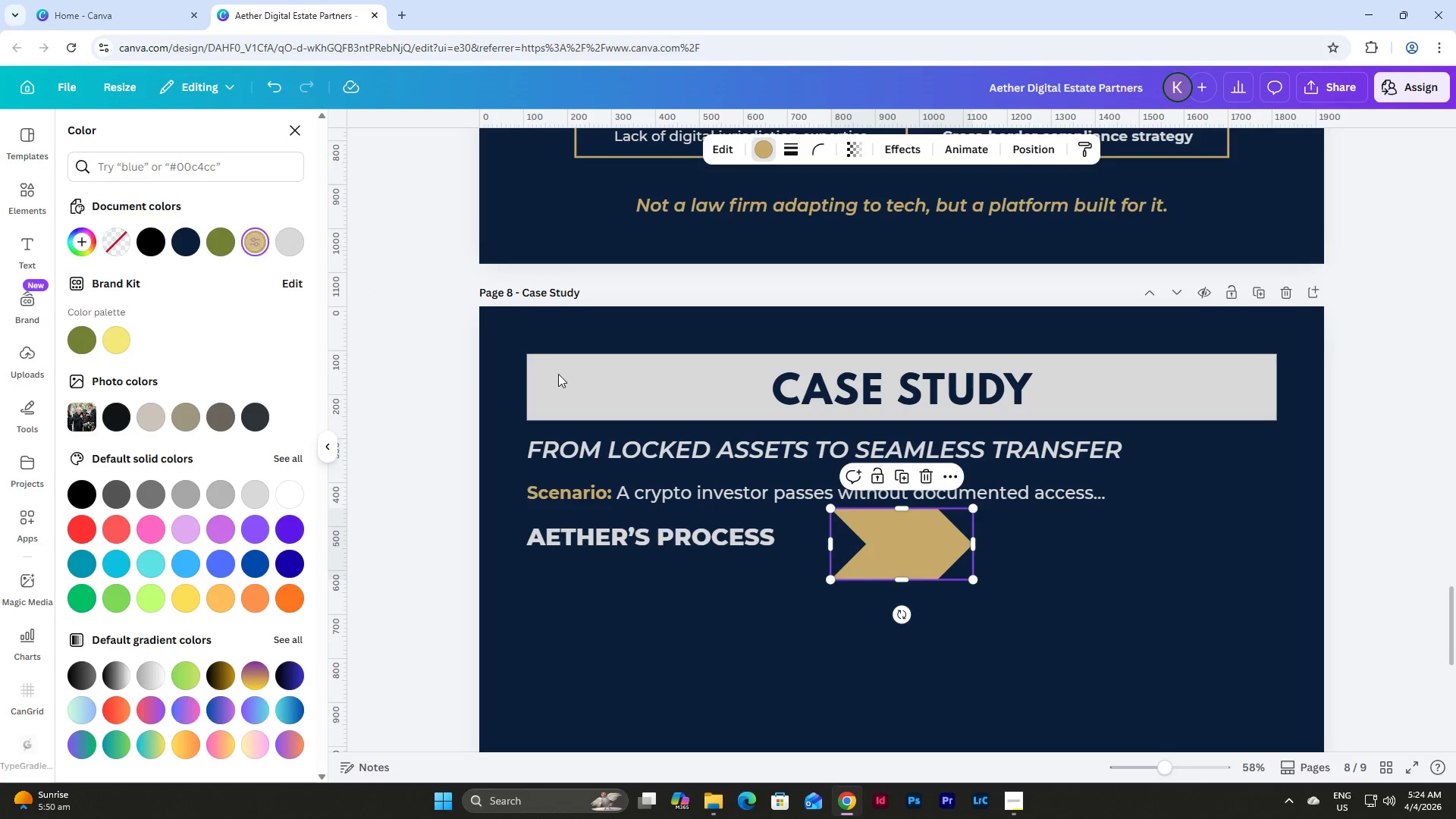 
left_click_drag(start_coordinate=[921, 548], to_coordinate=[616, 625])
 